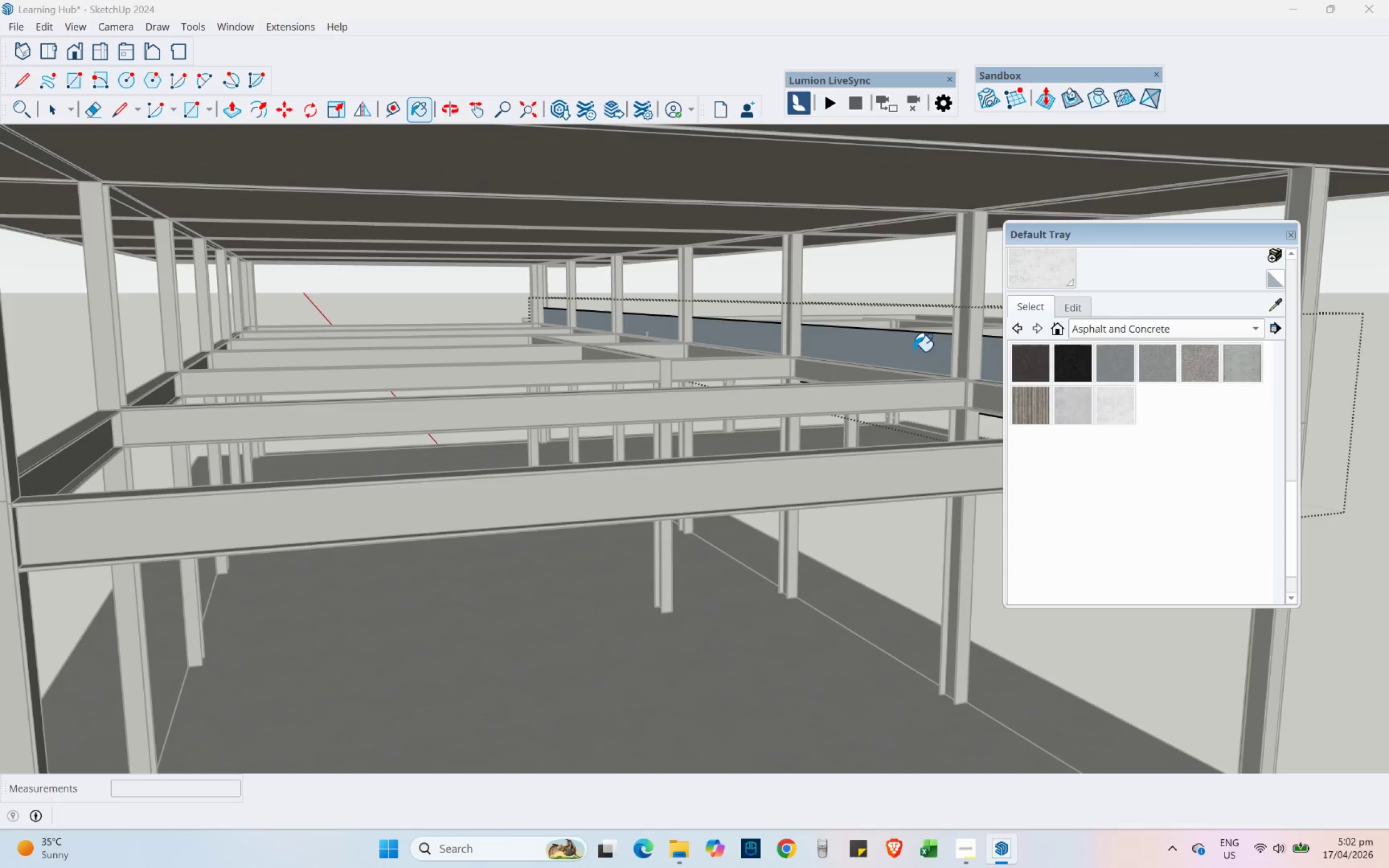 
left_click([224, 116])
 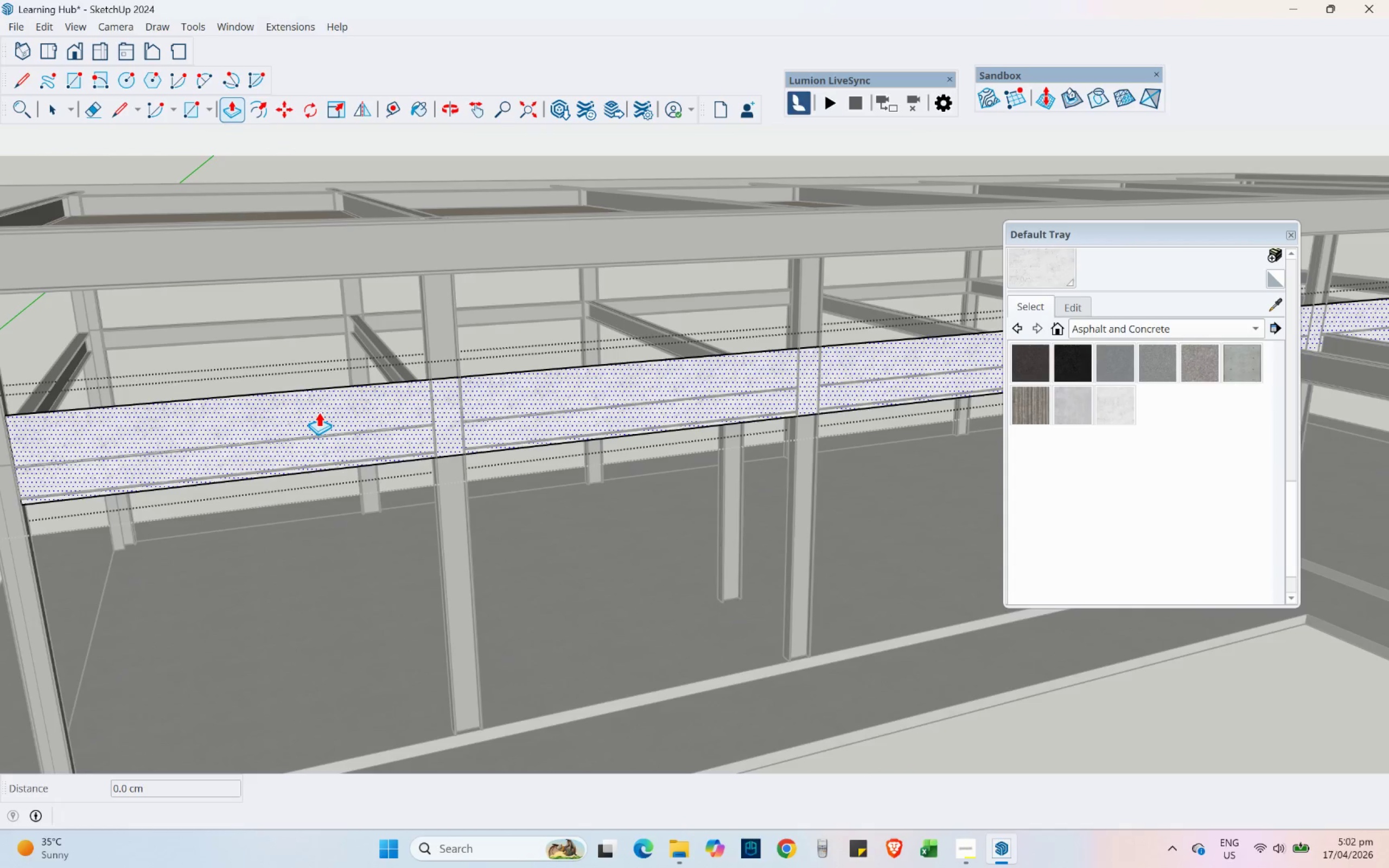 
left_click([318, 412])
 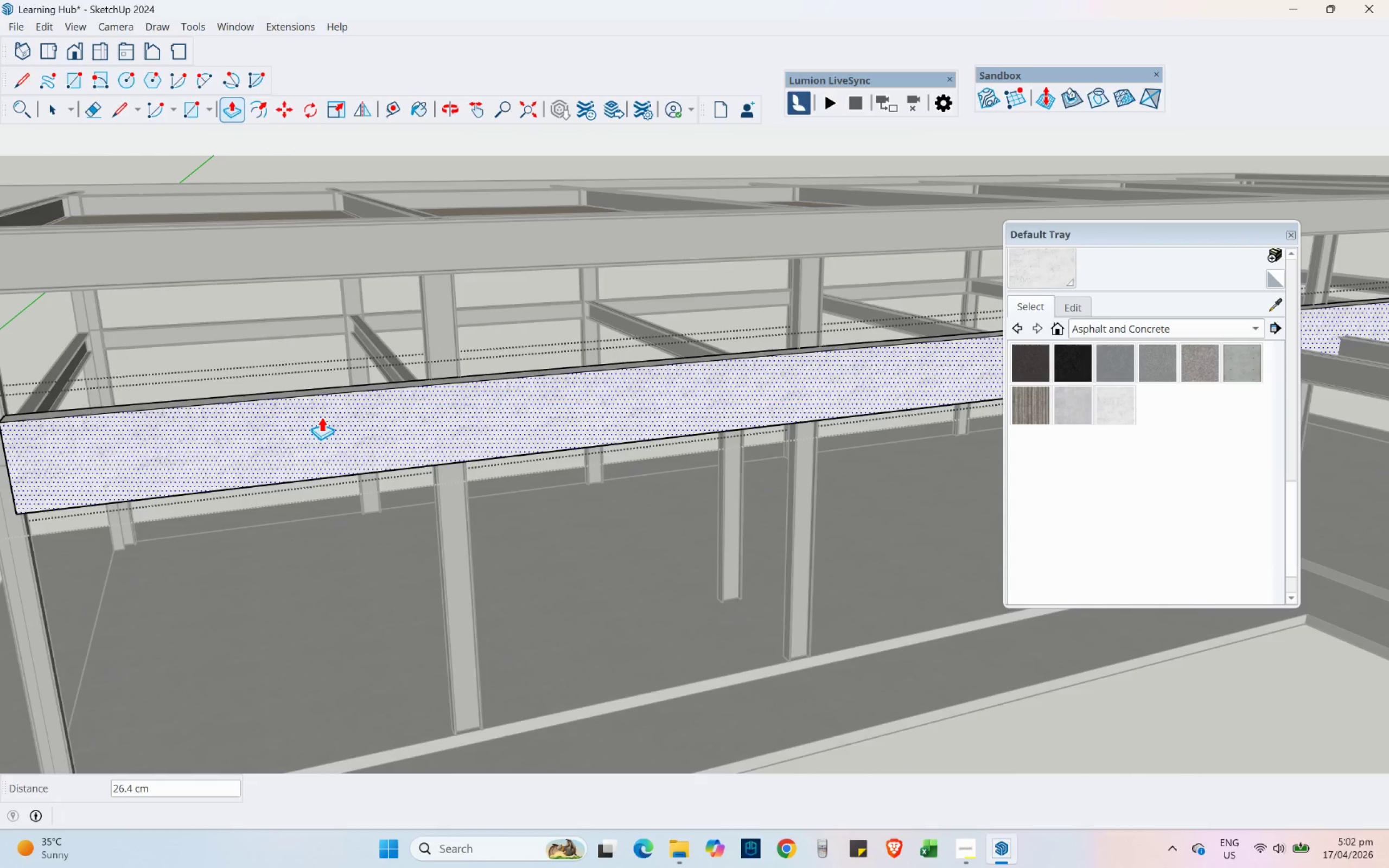 
key(Numpad2)
 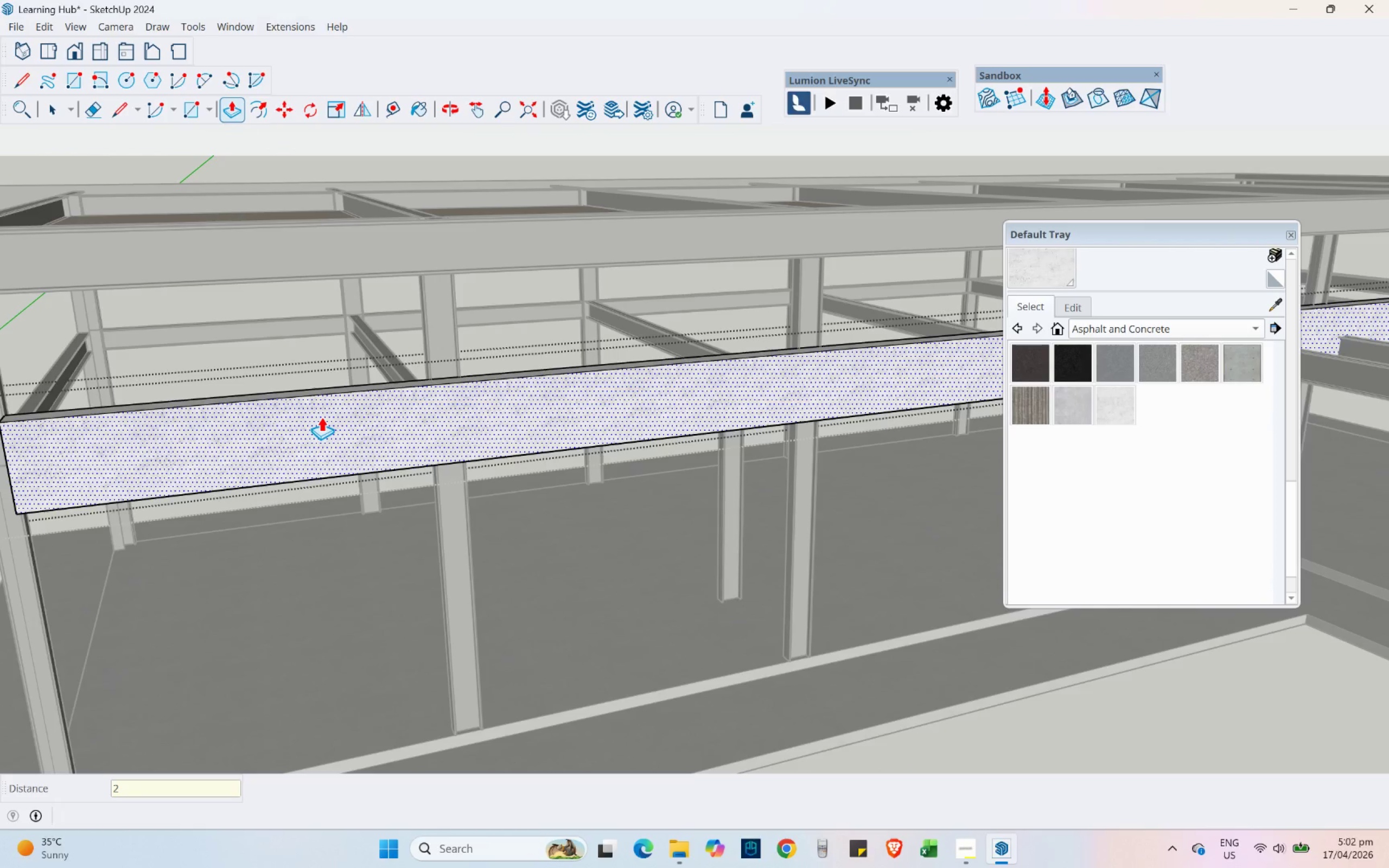 
key(Numpad0)
 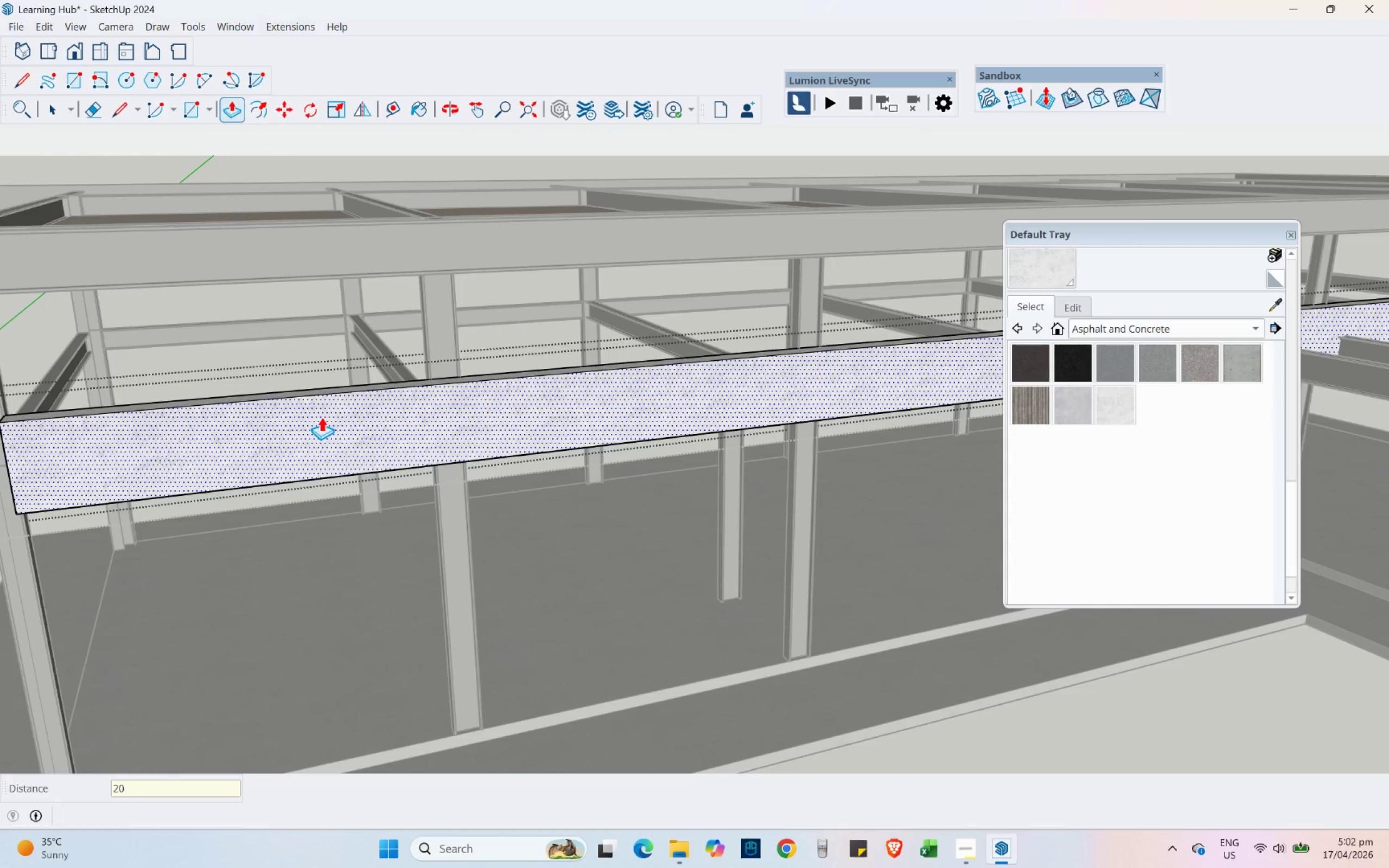 
key(NumpadEnter)
 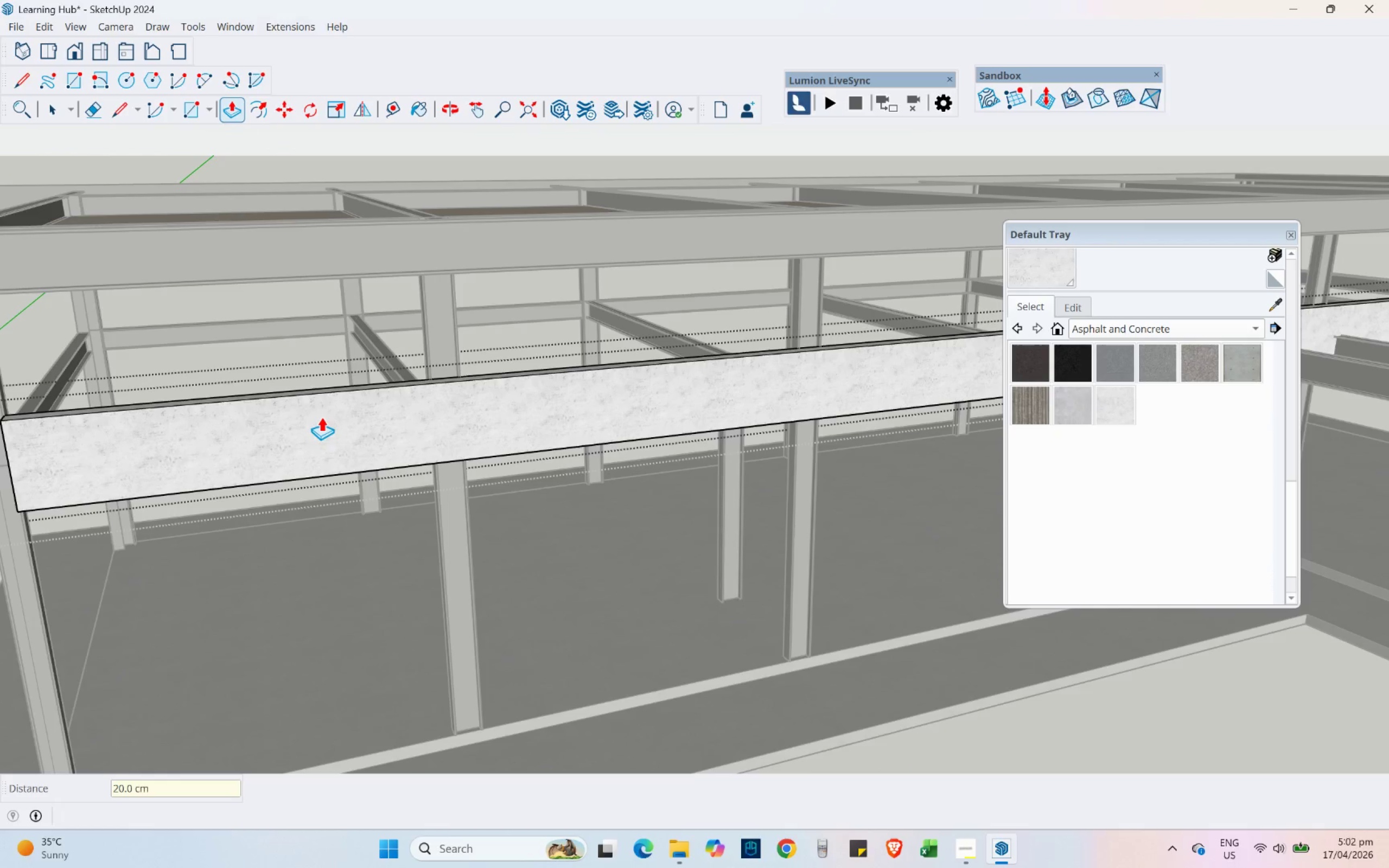 
scroll: coordinate [308, 410], scroll_direction: down, amount: 8.0
 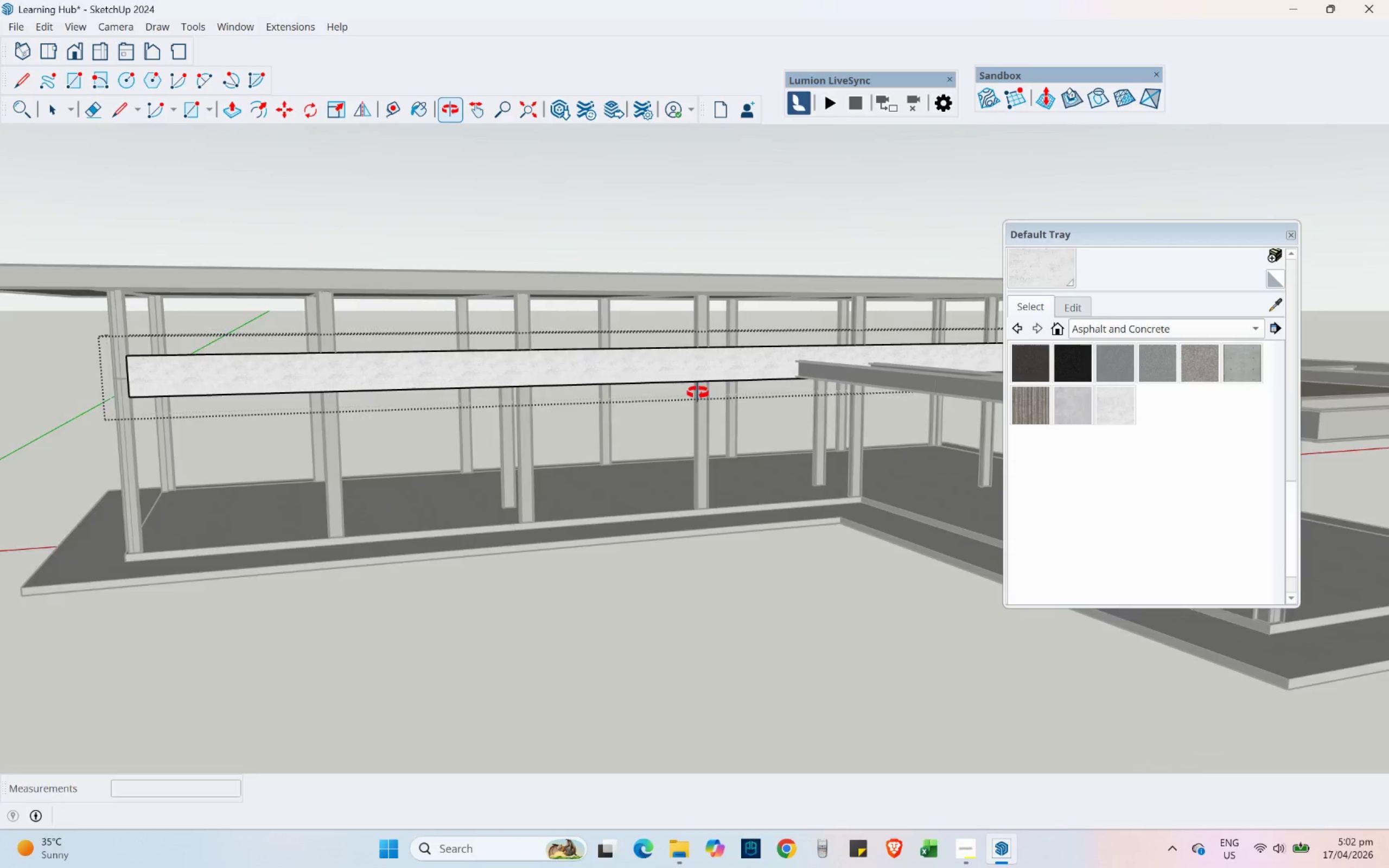 
hold_key(key=ShiftLeft, duration=0.47)
 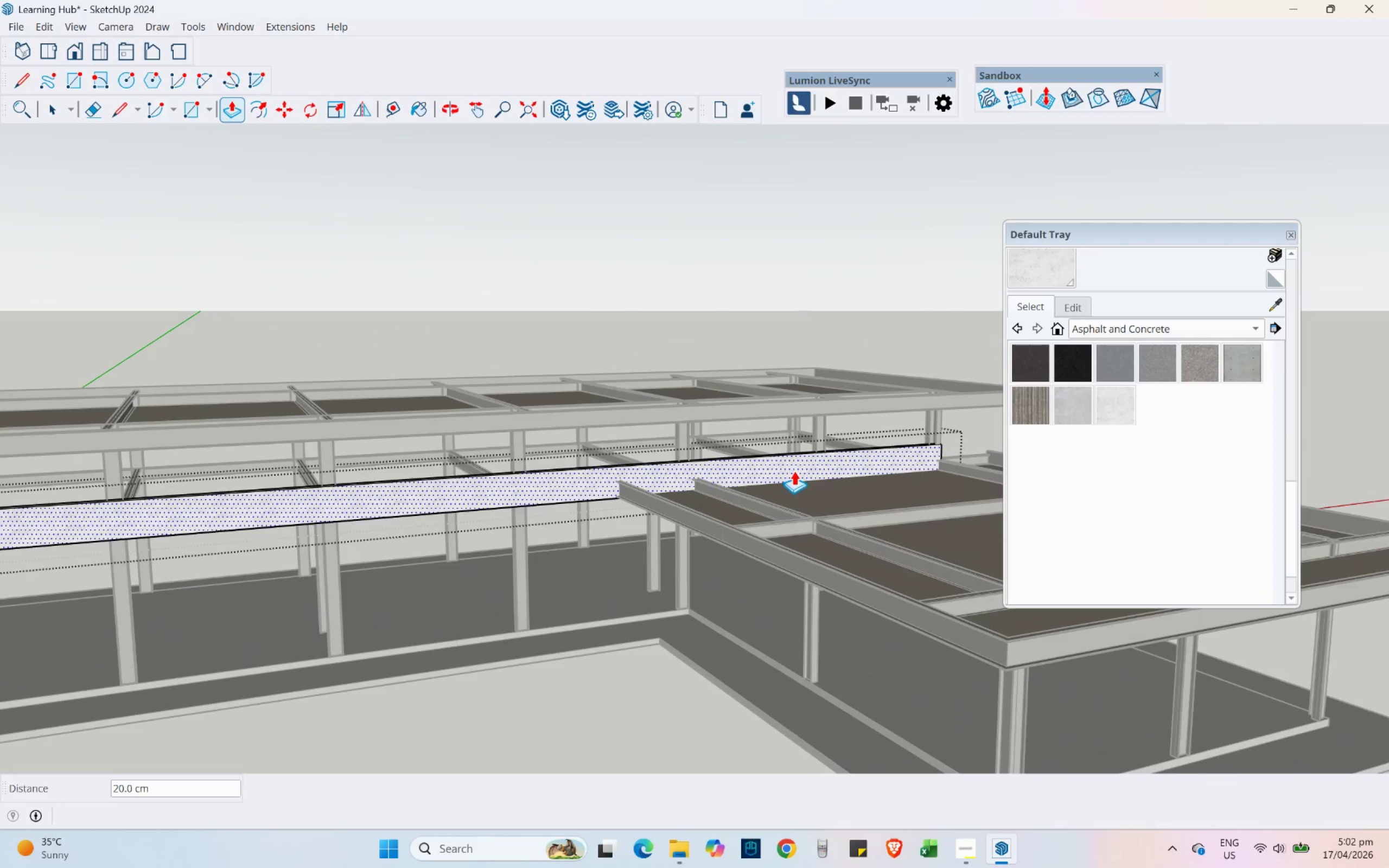 
hold_key(key=ShiftLeft, duration=1.0)
 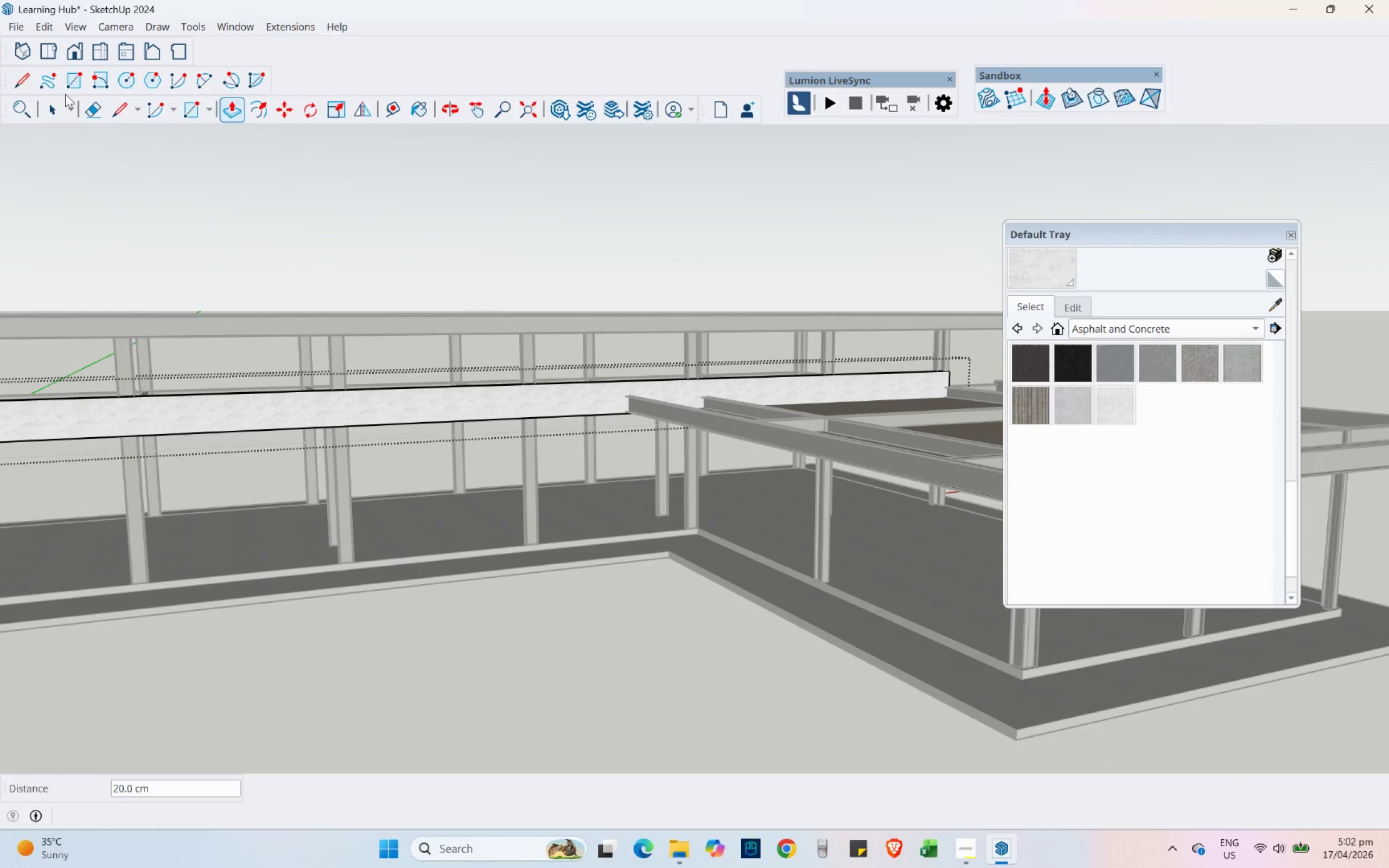 
double_click([406, 239])
 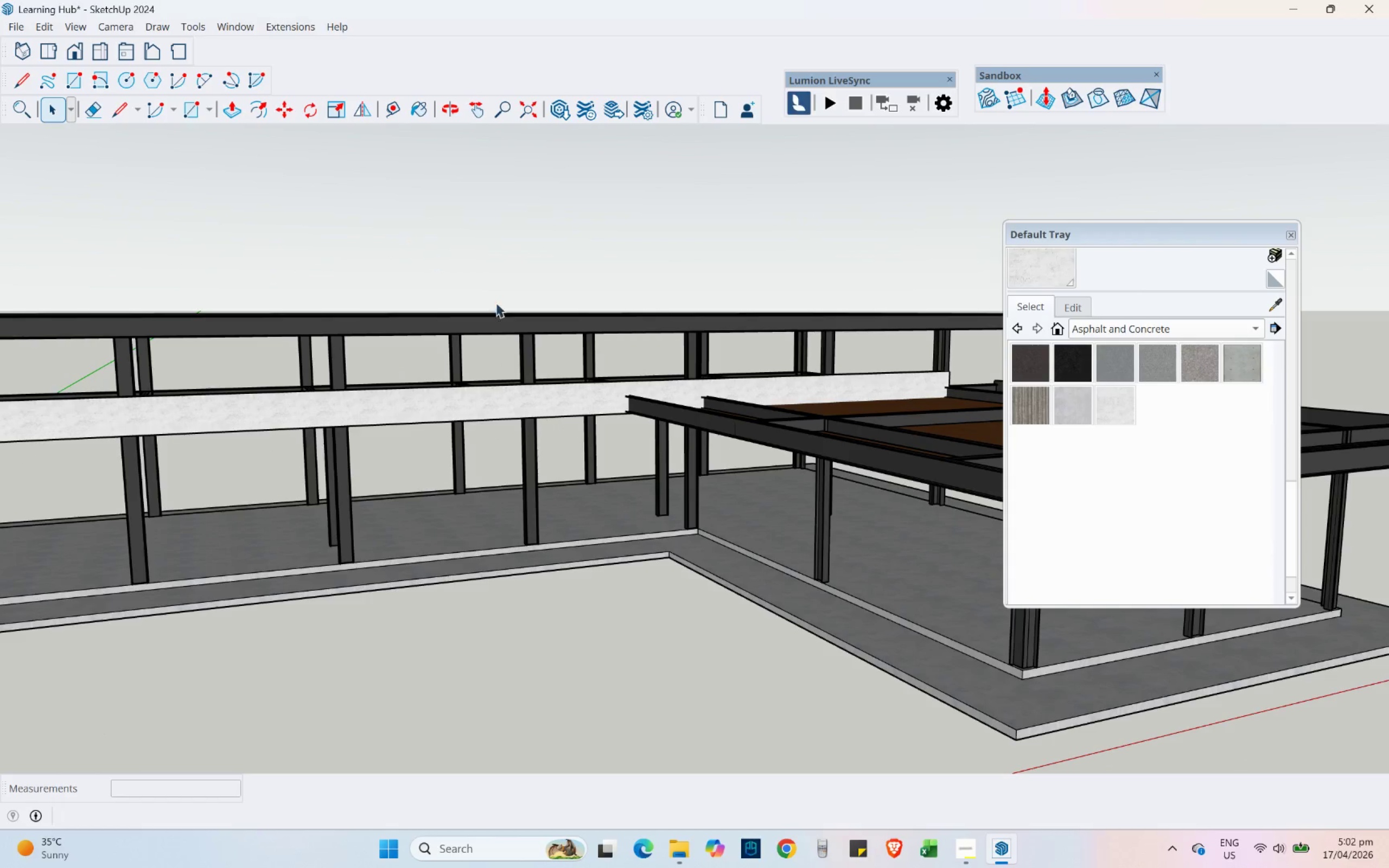 
key(Shift+ShiftLeft)
 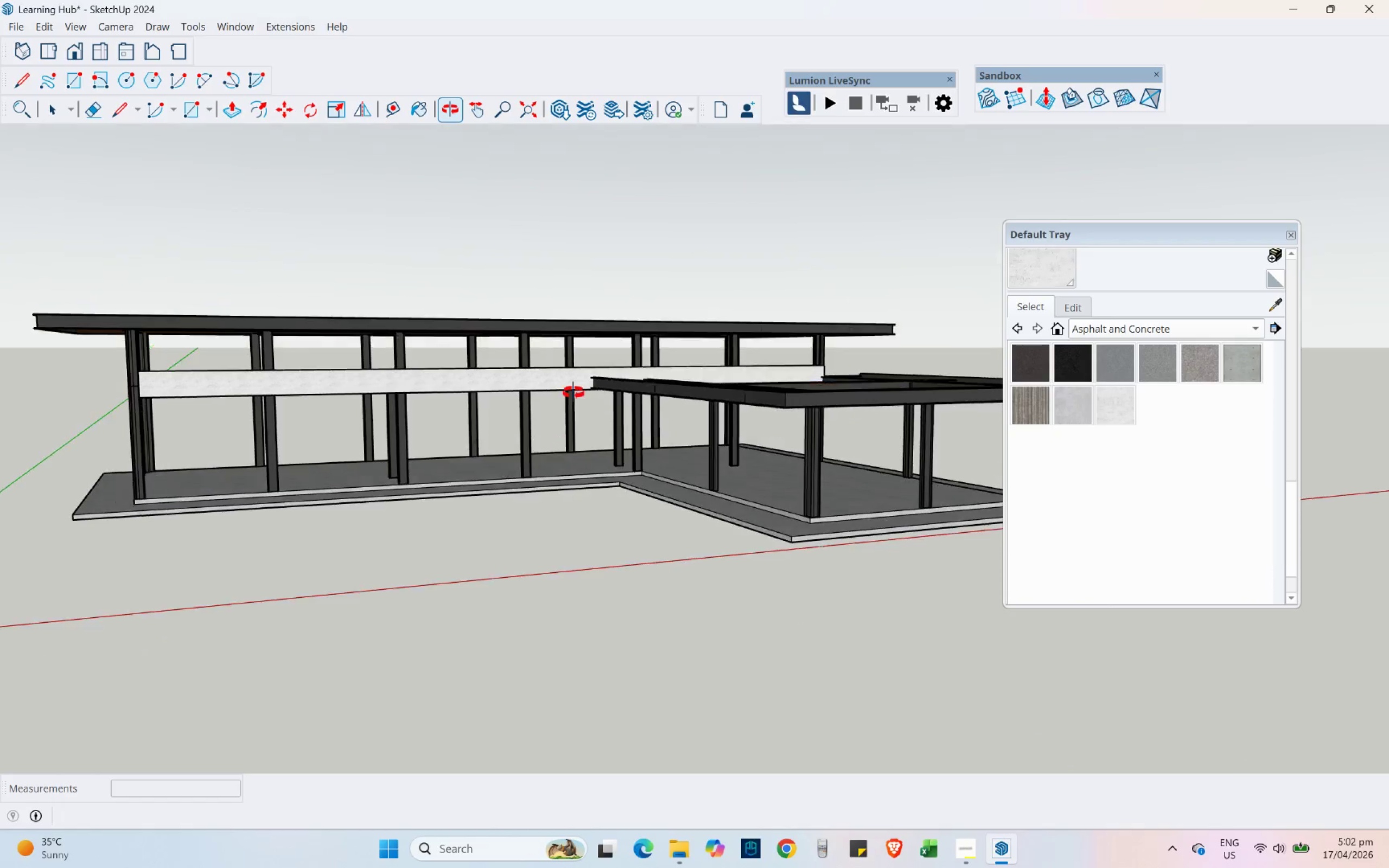 
scroll: coordinate [606, 372], scroll_direction: down, amount: 4.0
 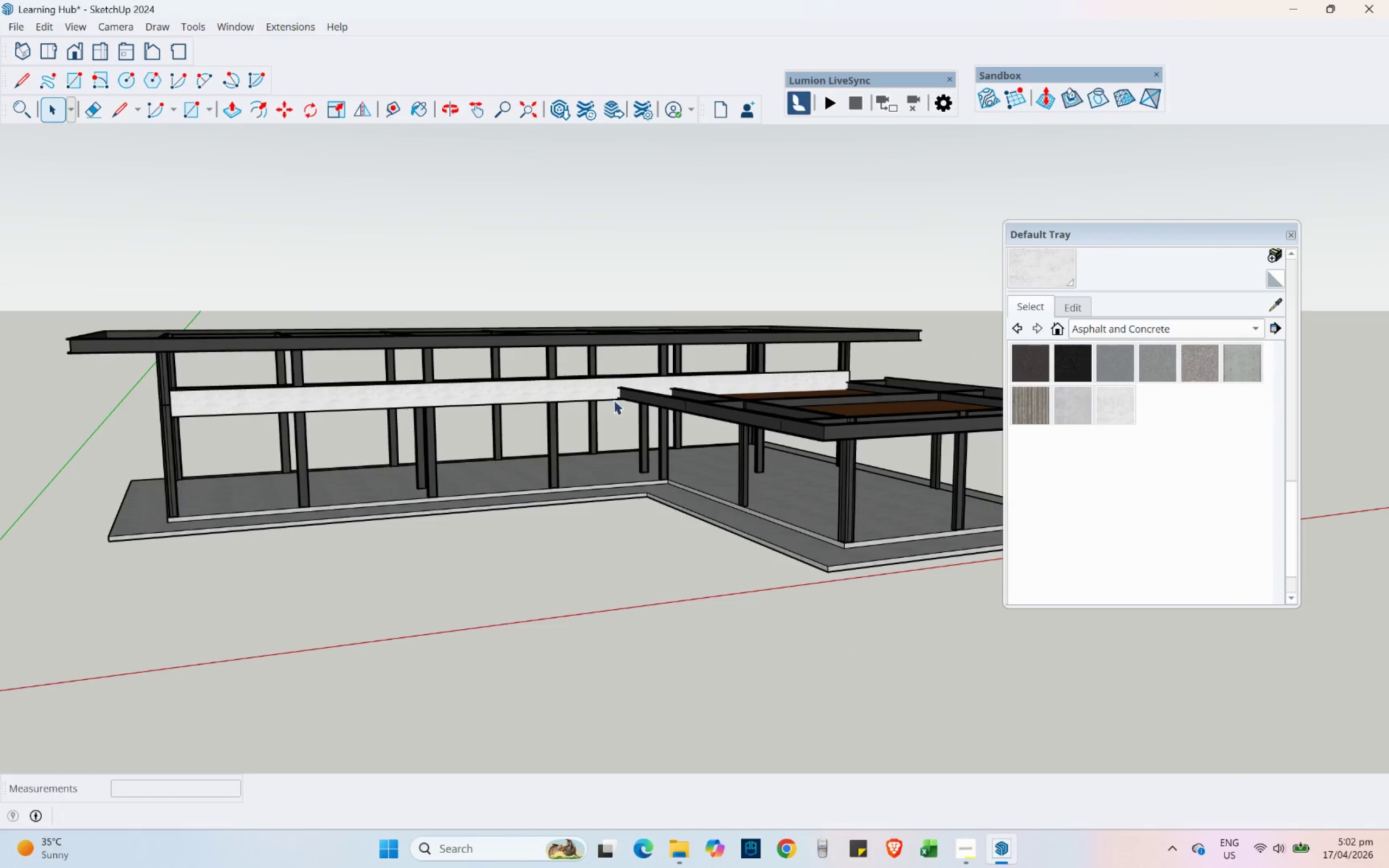 
key(Control+ControlLeft)
 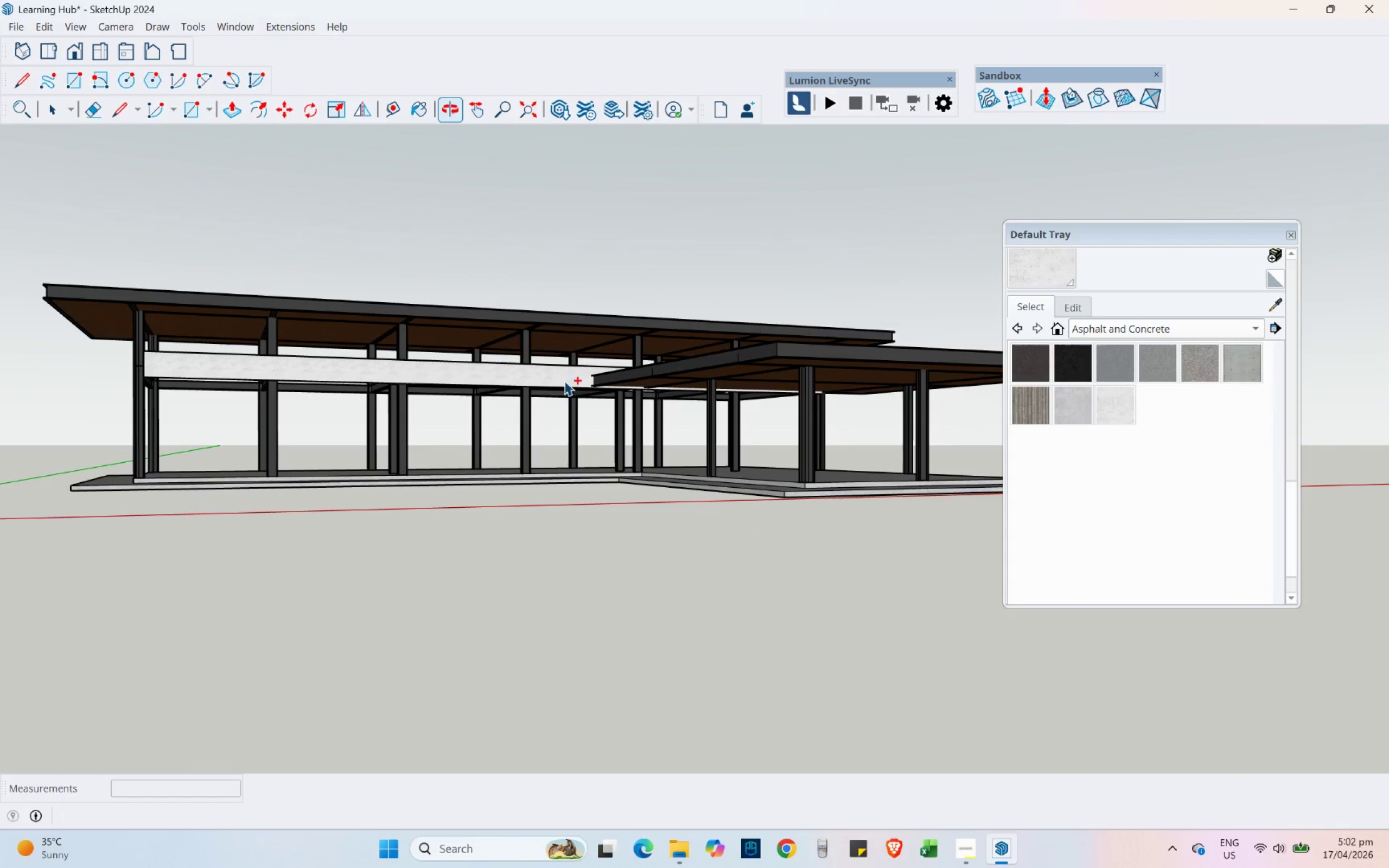 
key(Control+S)
 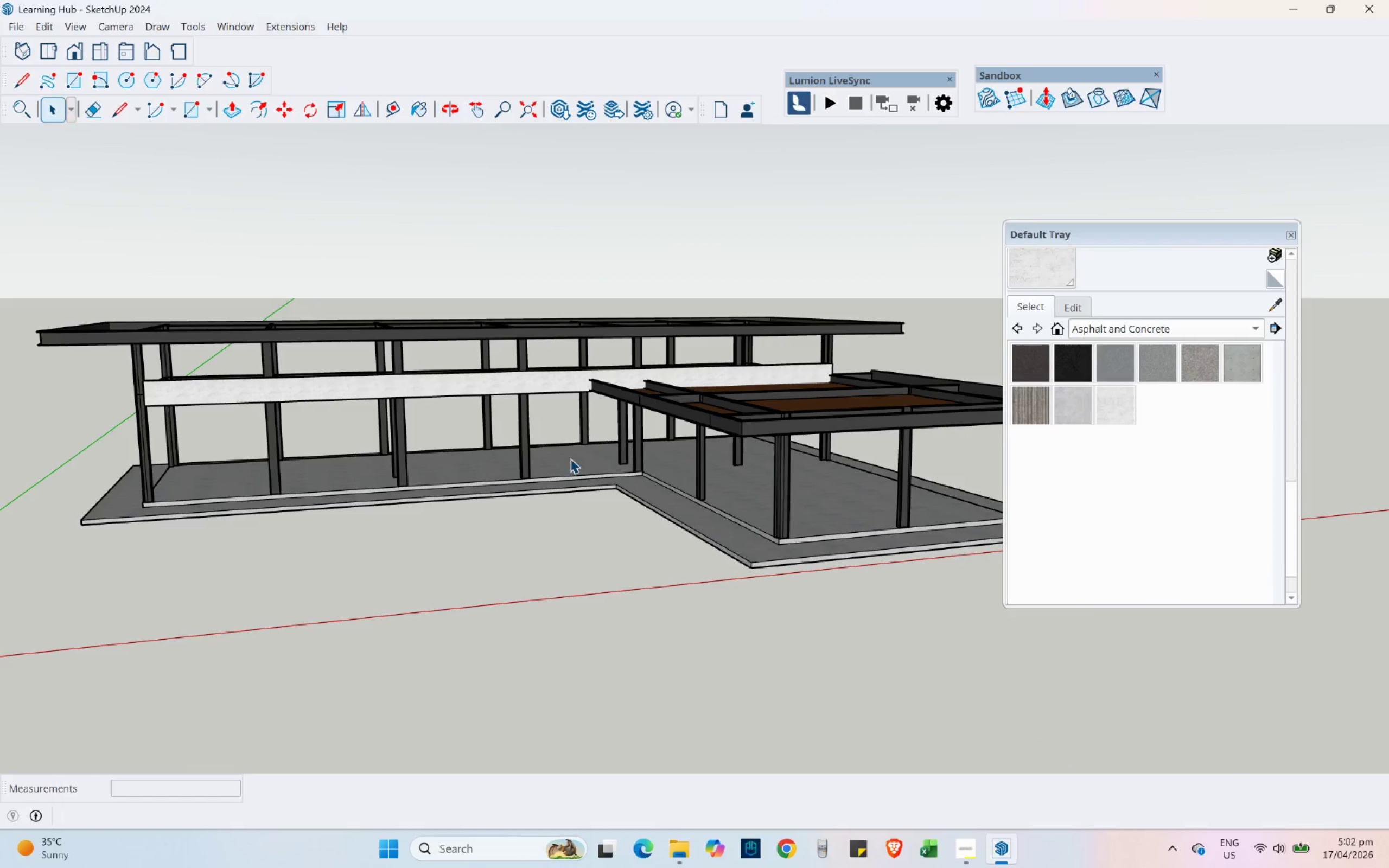 
left_click([216, 394])
 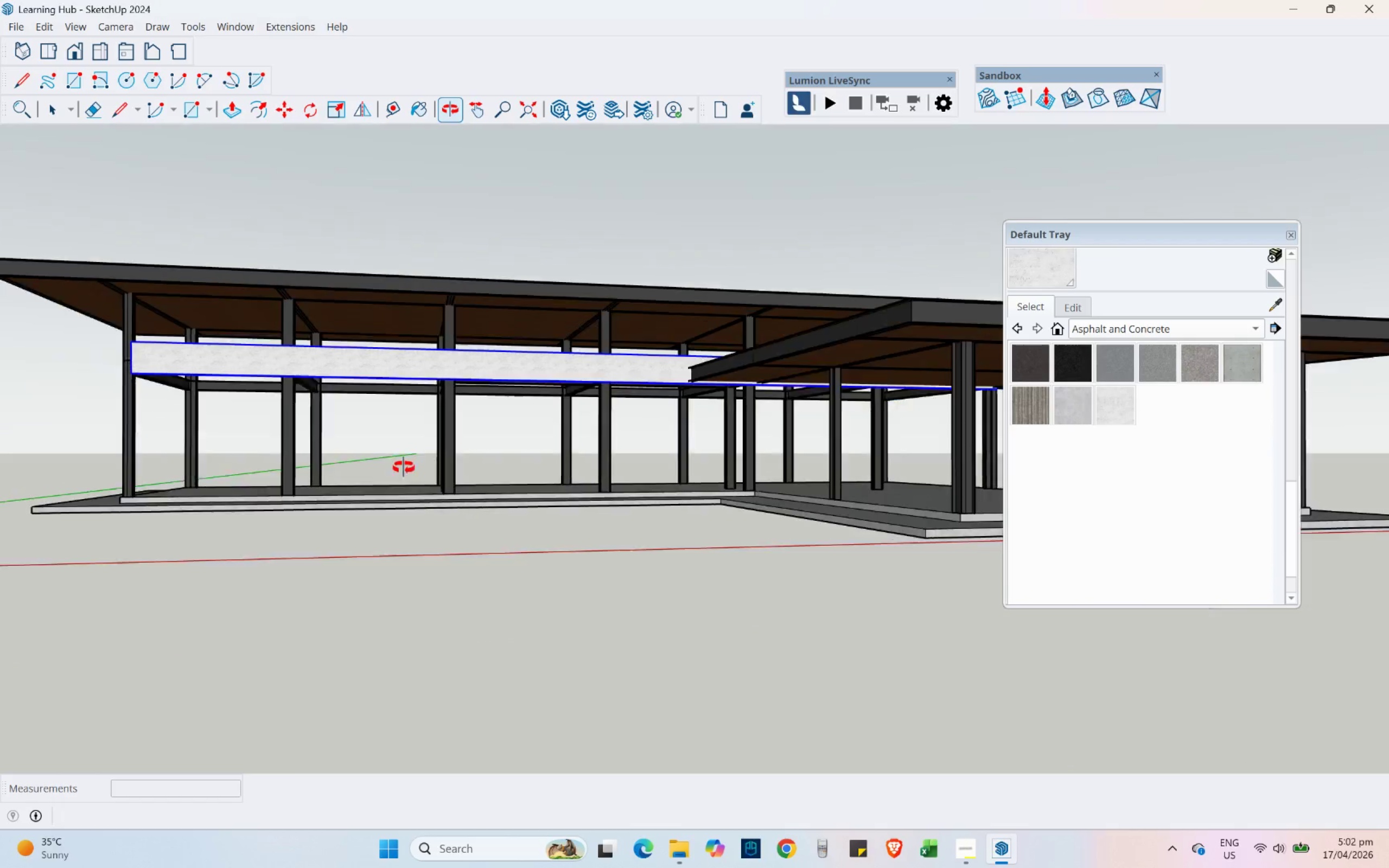 
scroll: coordinate [216, 394], scroll_direction: up, amount: 3.0
 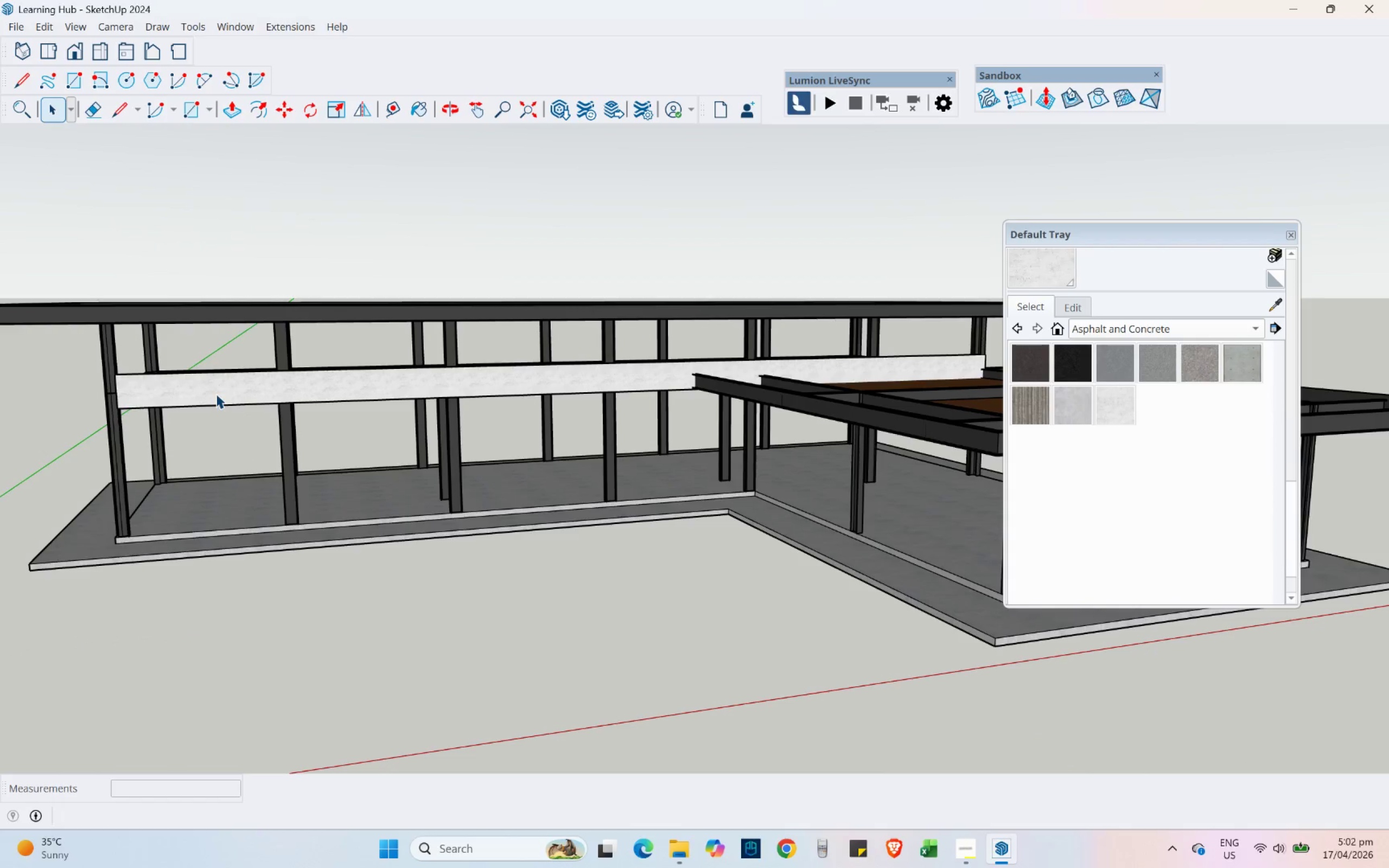 
left_click([522, 588])
 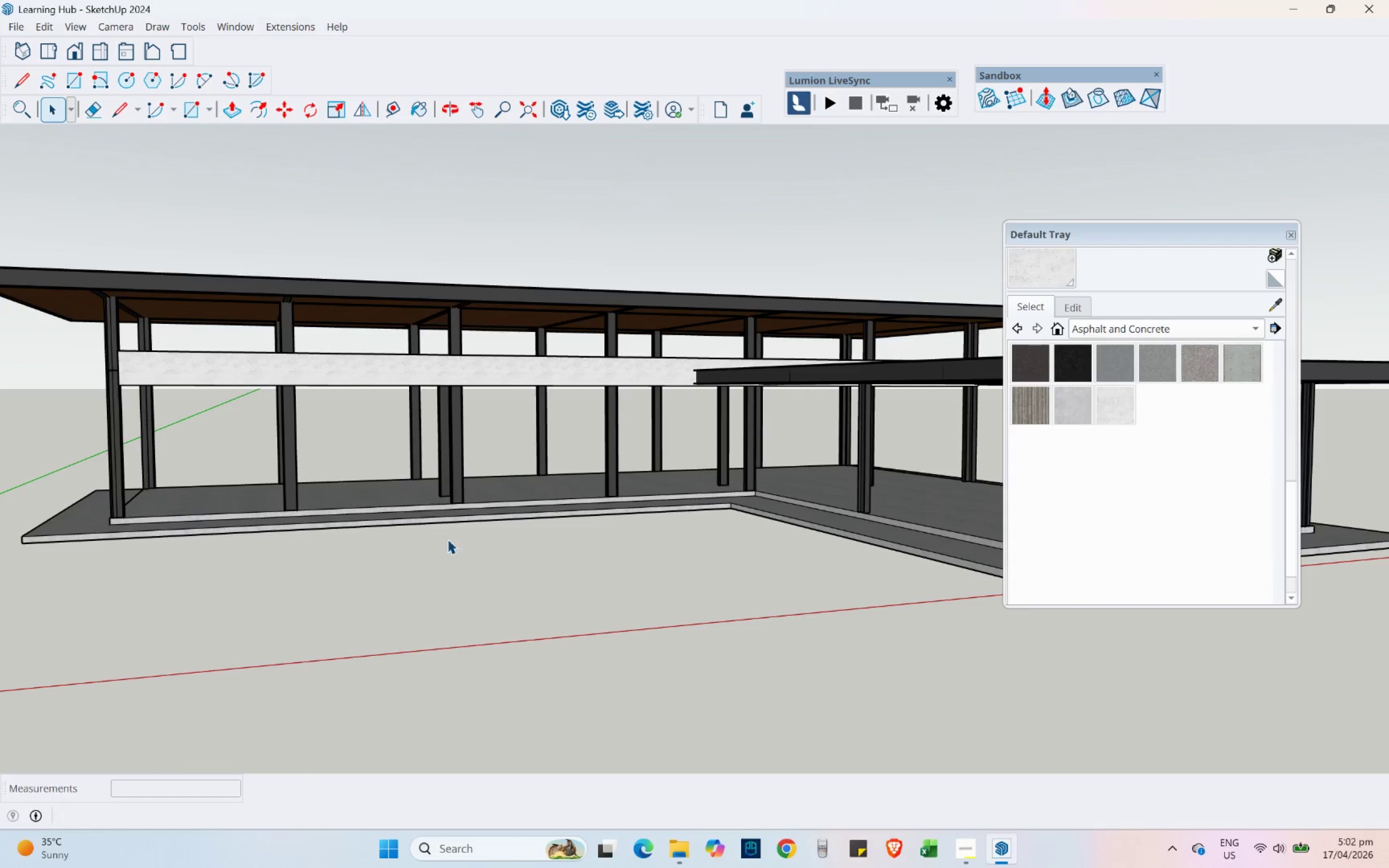 
scroll: coordinate [273, 501], scroll_direction: down, amount: 4.0
 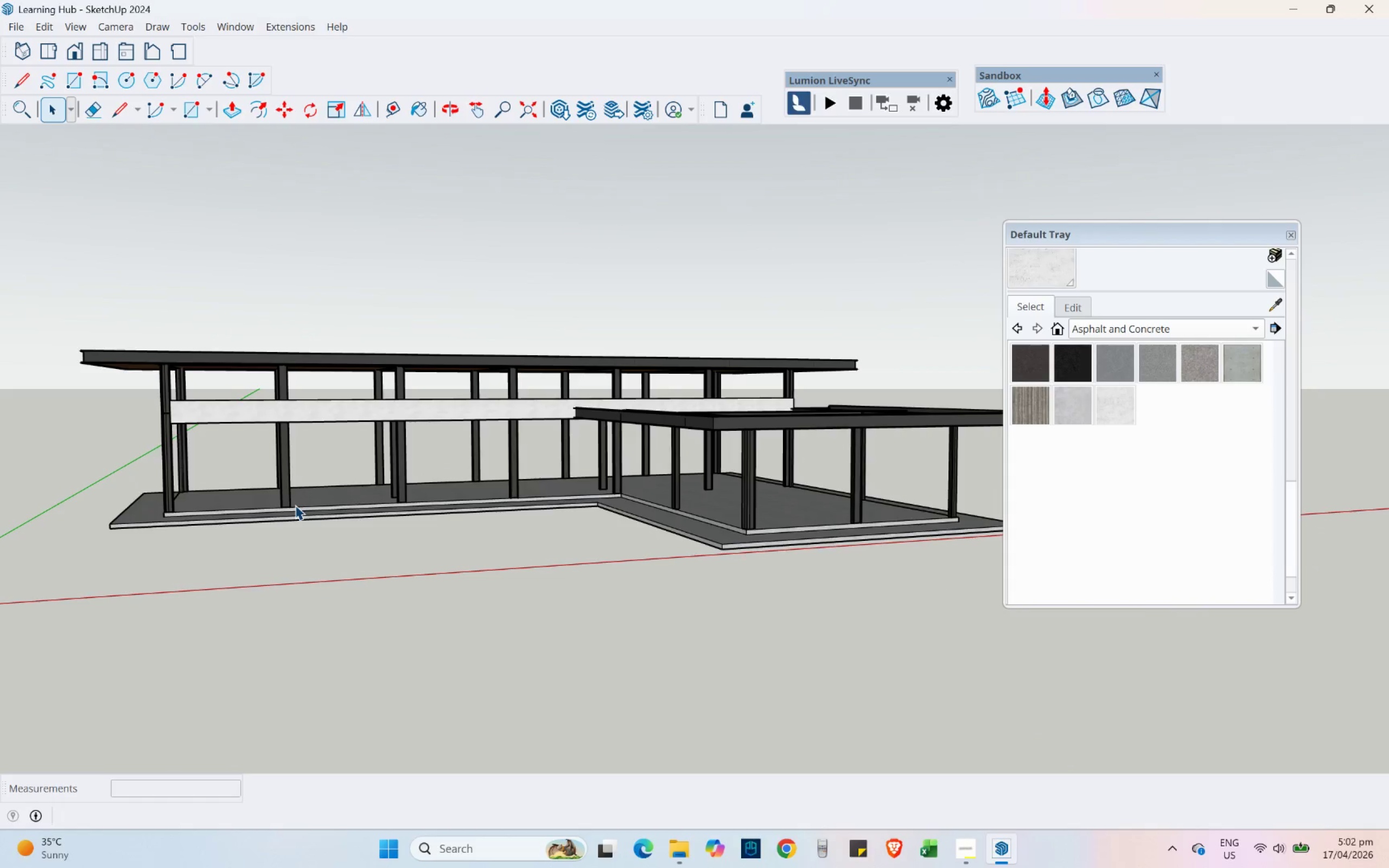 
key(Control+ControlLeft)
 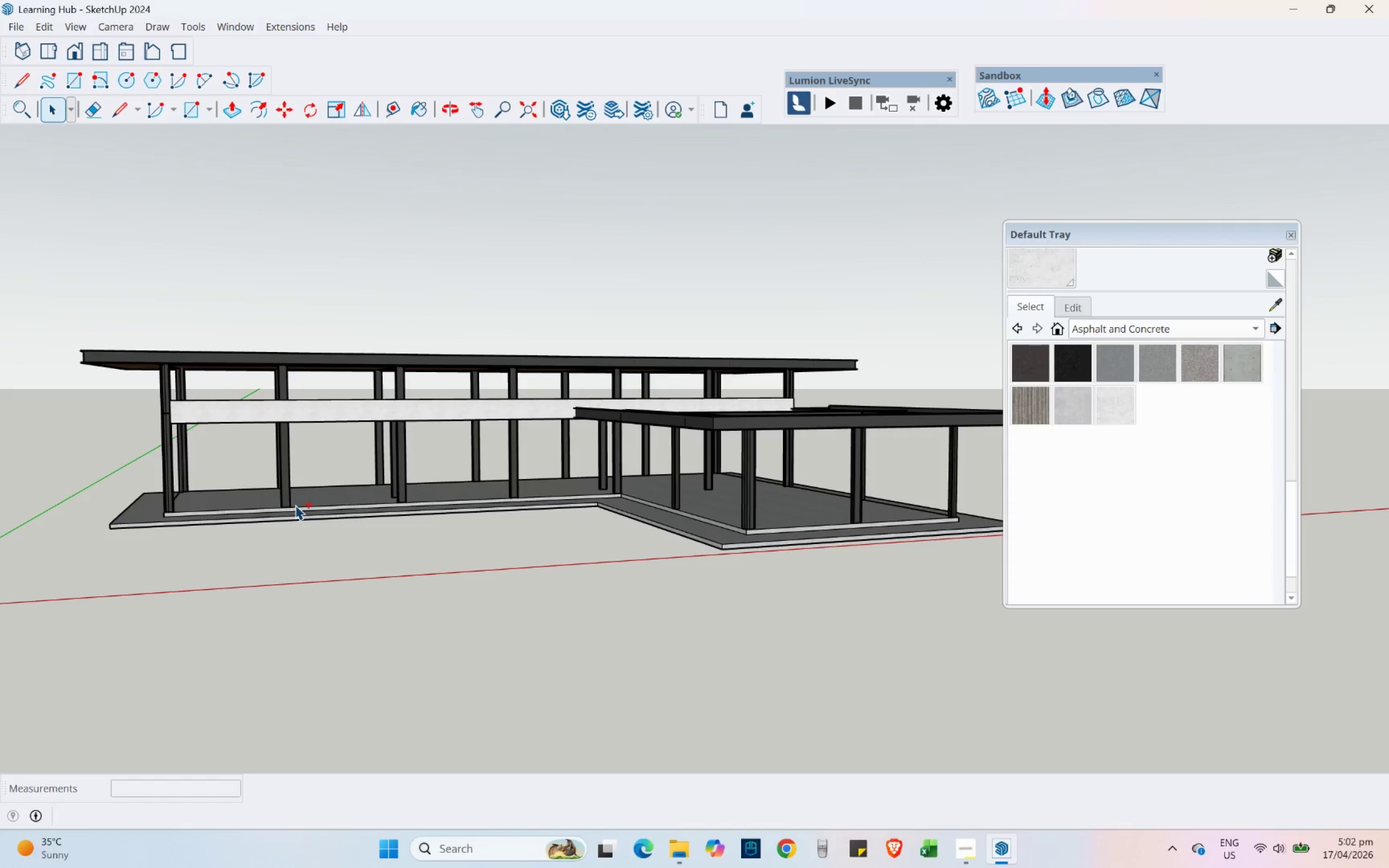 
key(Control+S)
 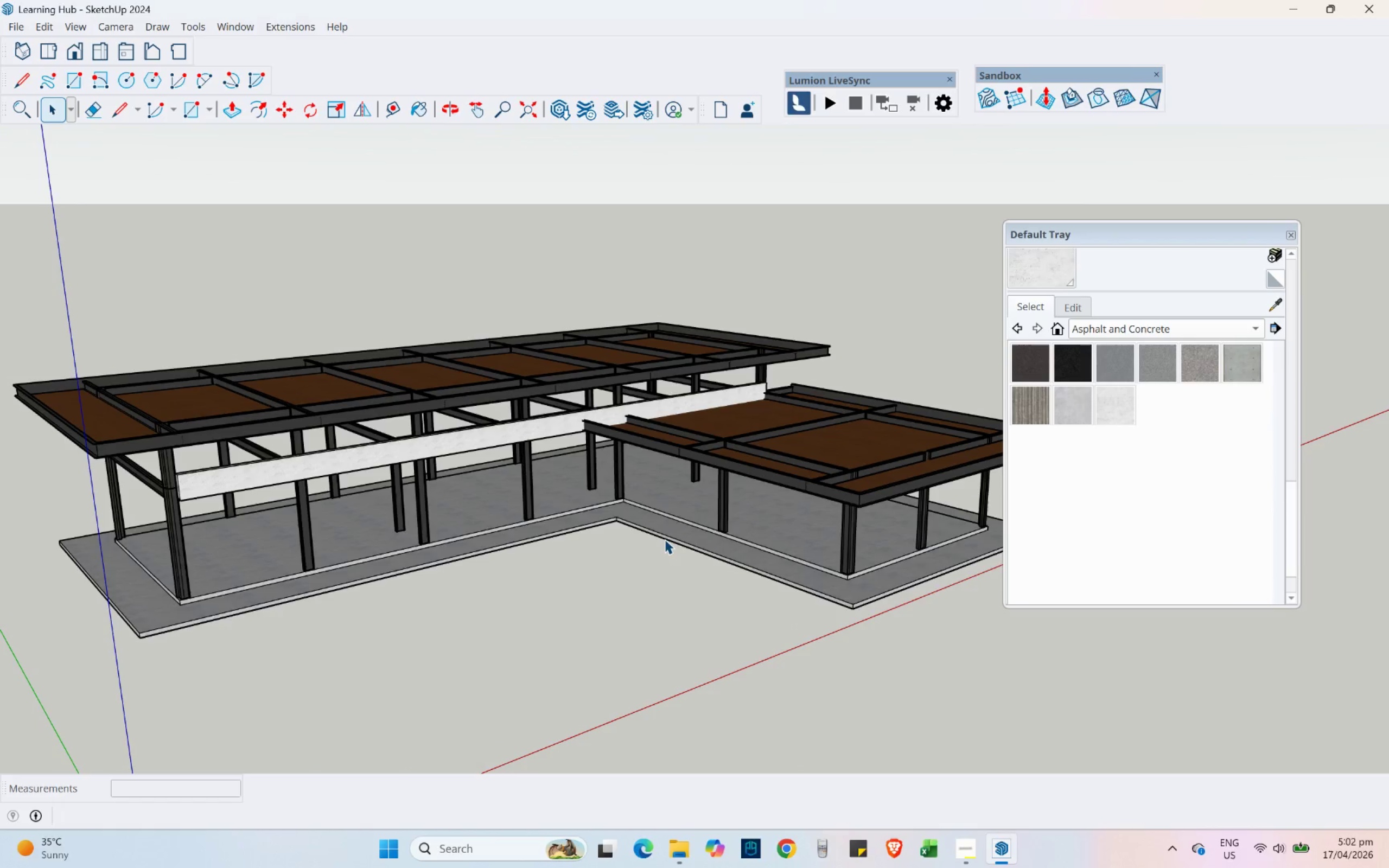 
wait(7.22)
 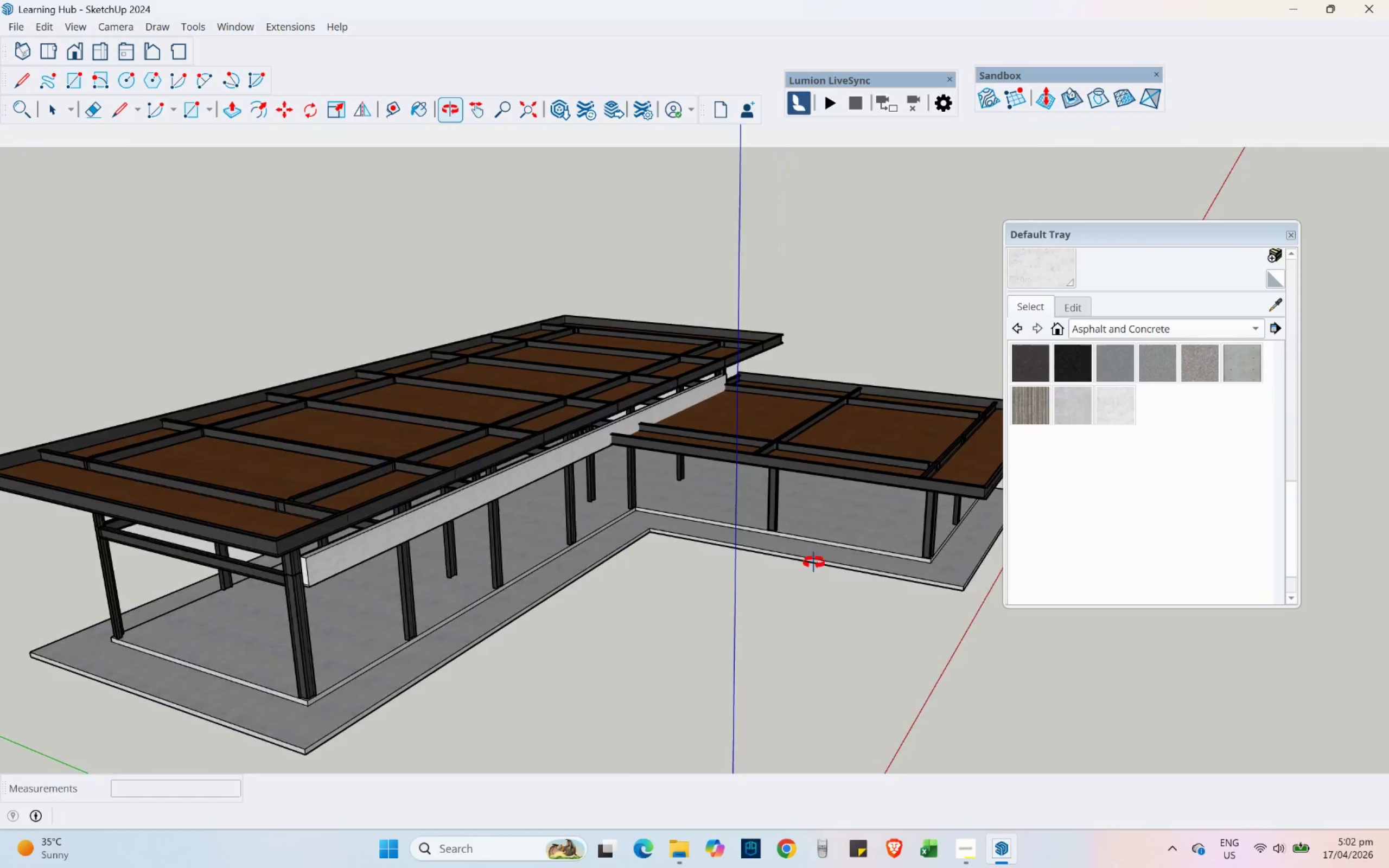 
scroll: coordinate [442, 442], scroll_direction: up, amount: 6.0
 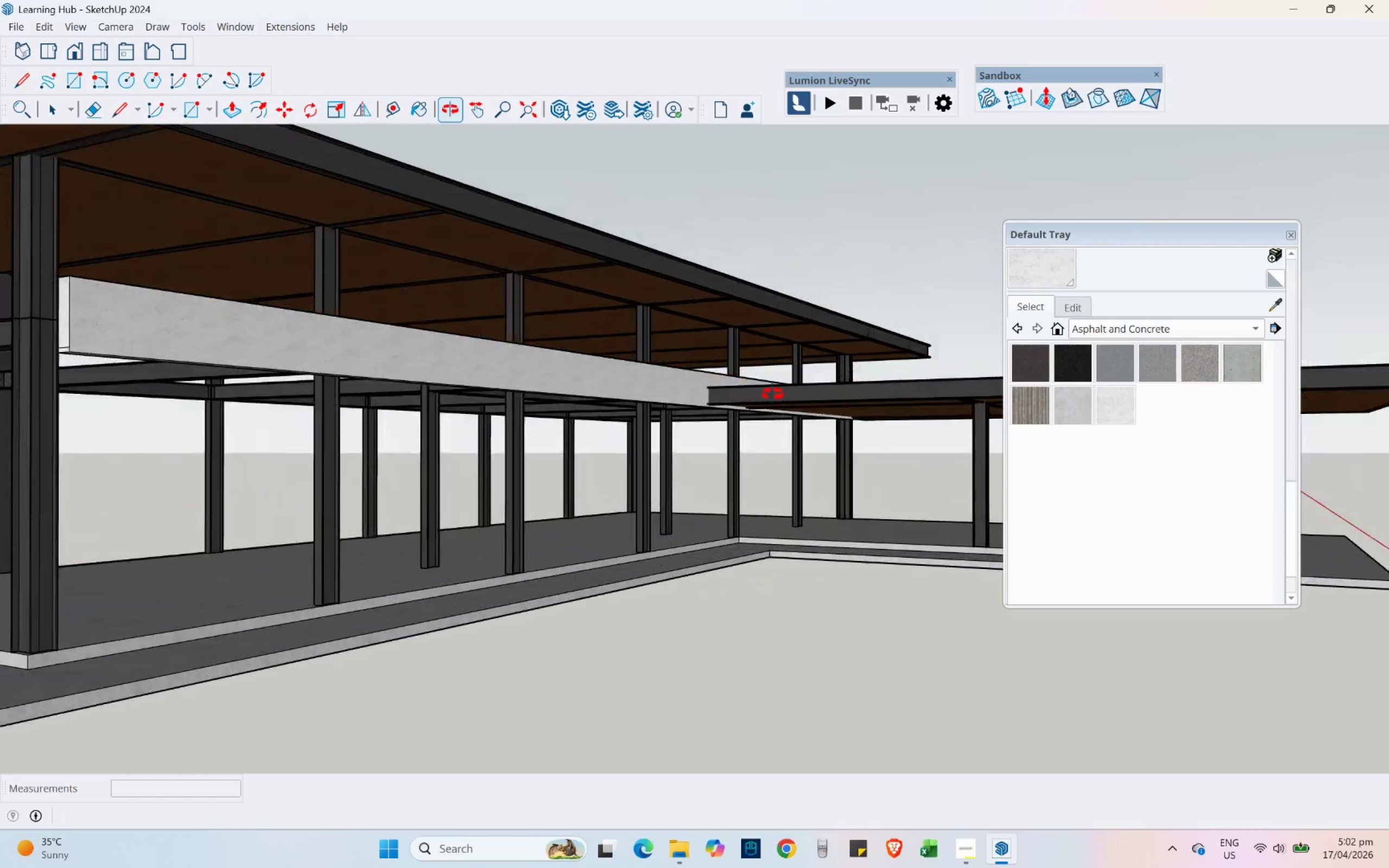 
scroll: coordinate [570, 366], scroll_direction: down, amount: 5.0
 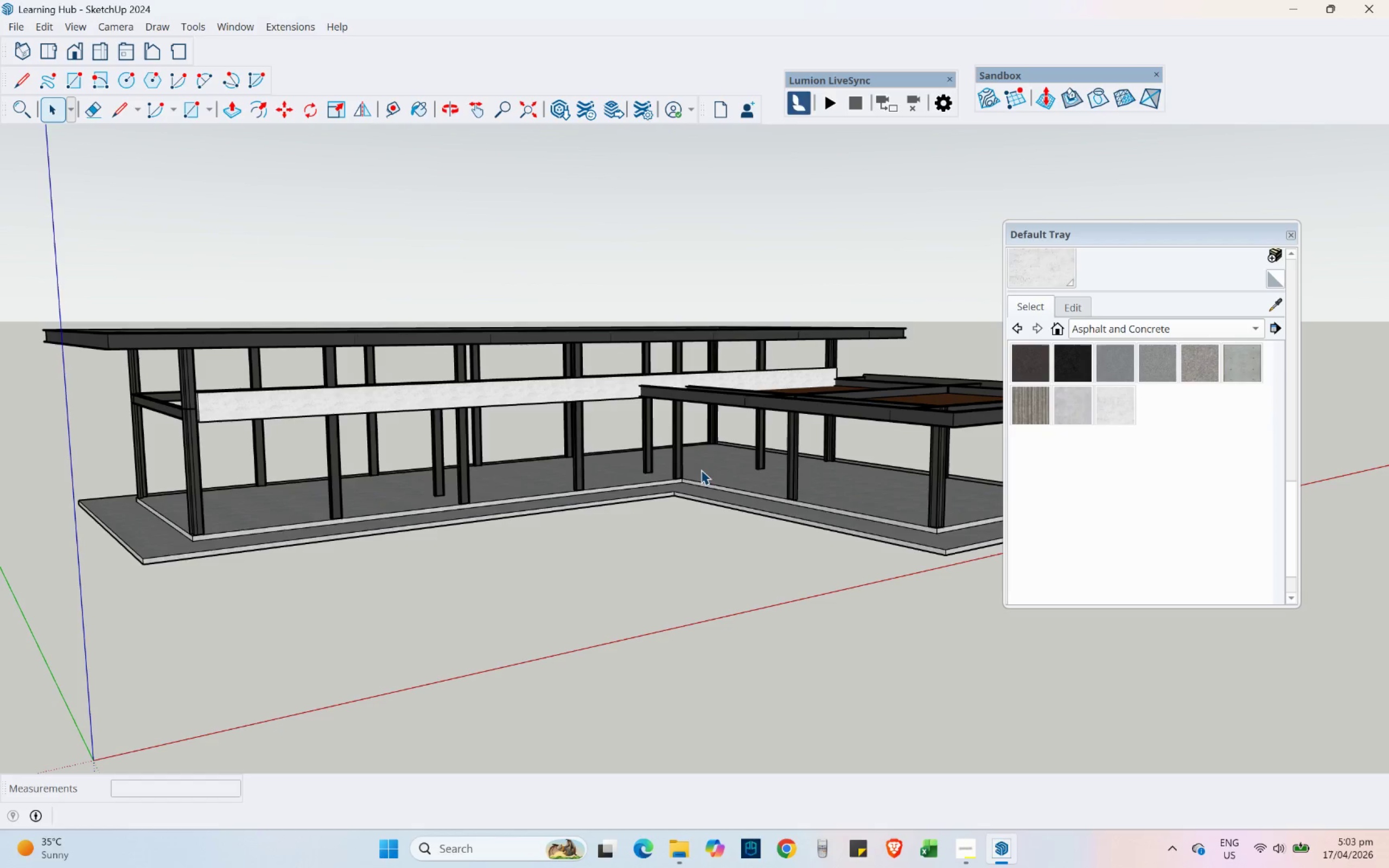 
wait(24.07)
 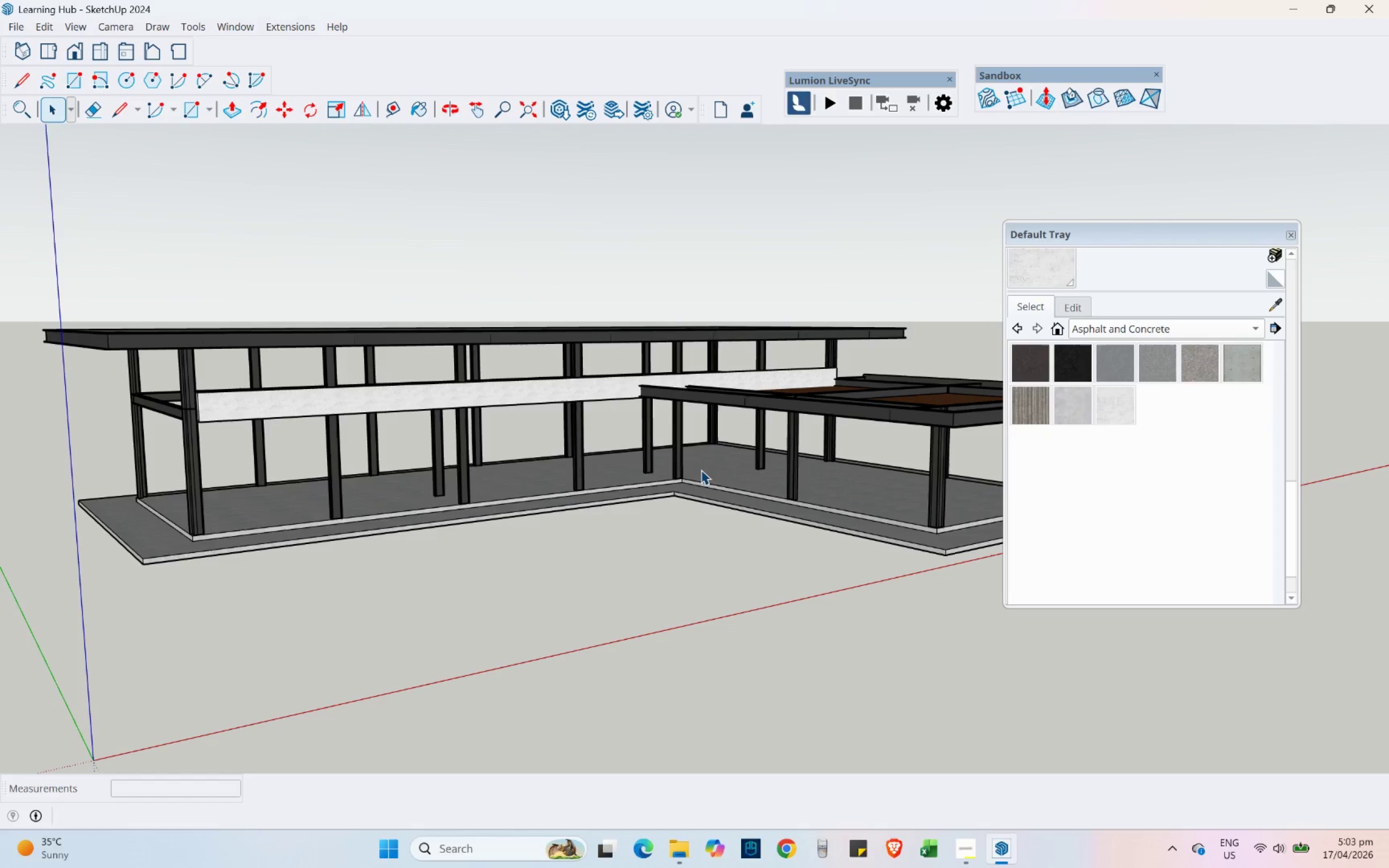 
hold_key(key=ShiftLeft, duration=0.48)
 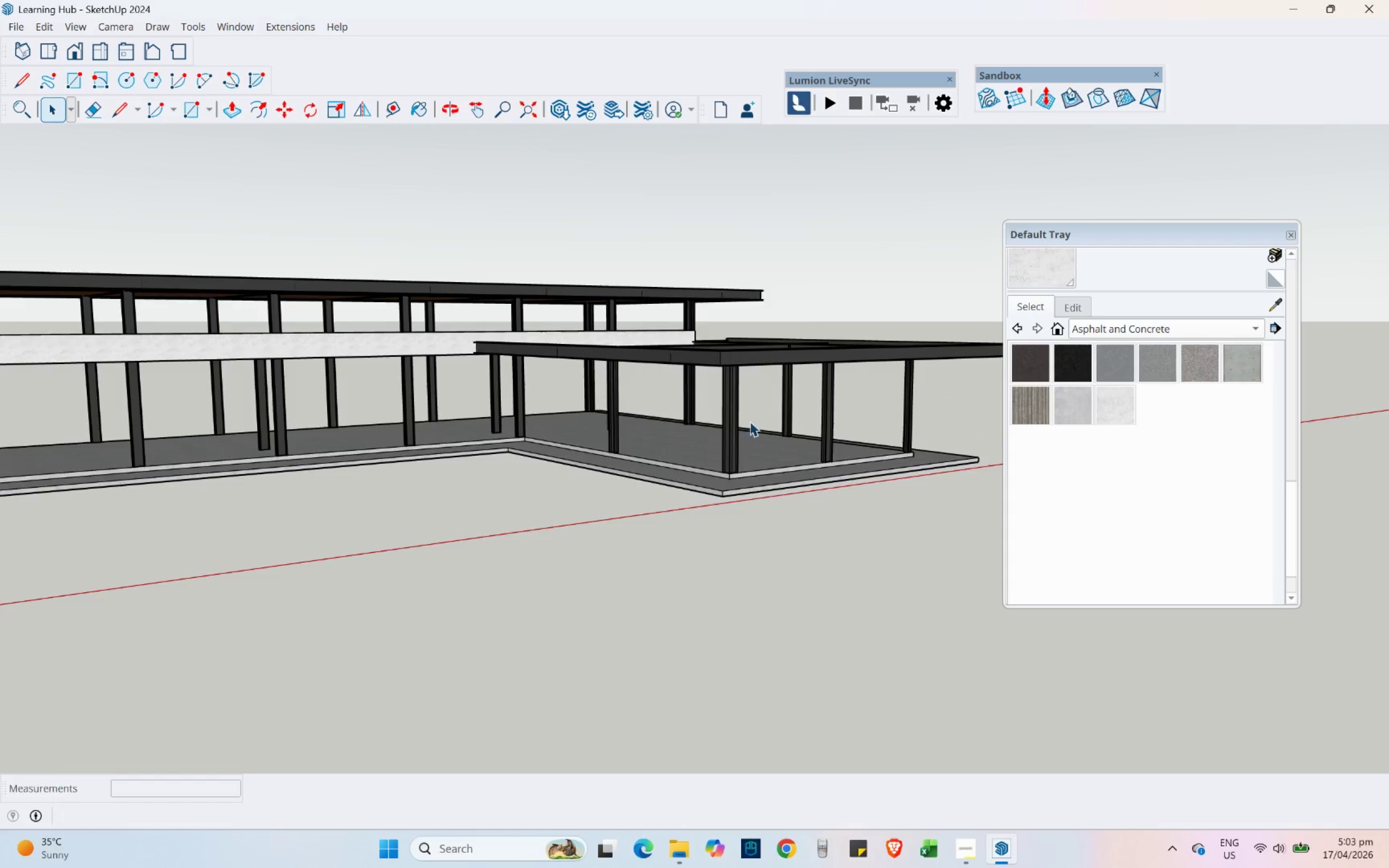 
scroll: coordinate [769, 402], scroll_direction: up, amount: 3.0
 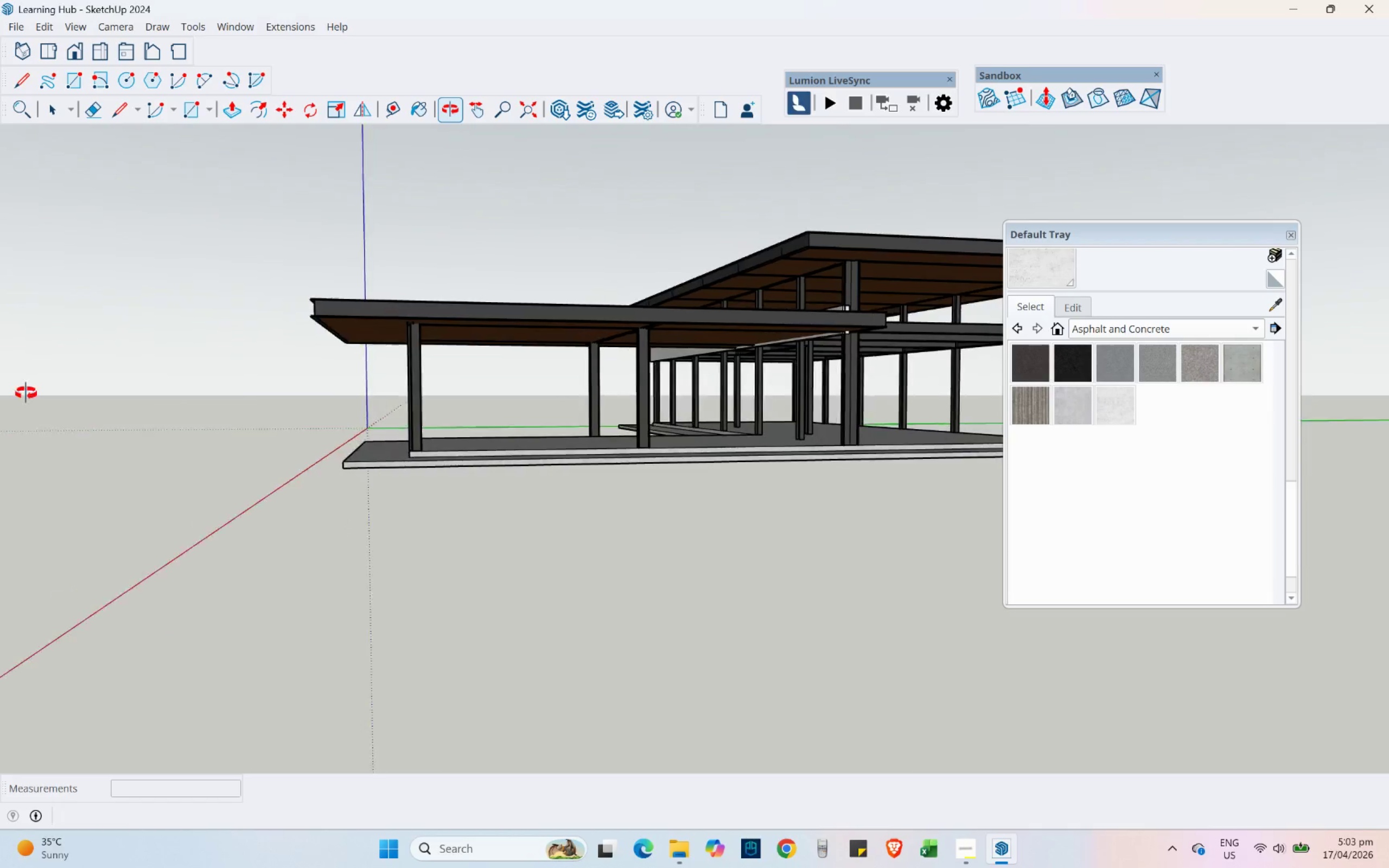 
wait(7.54)
 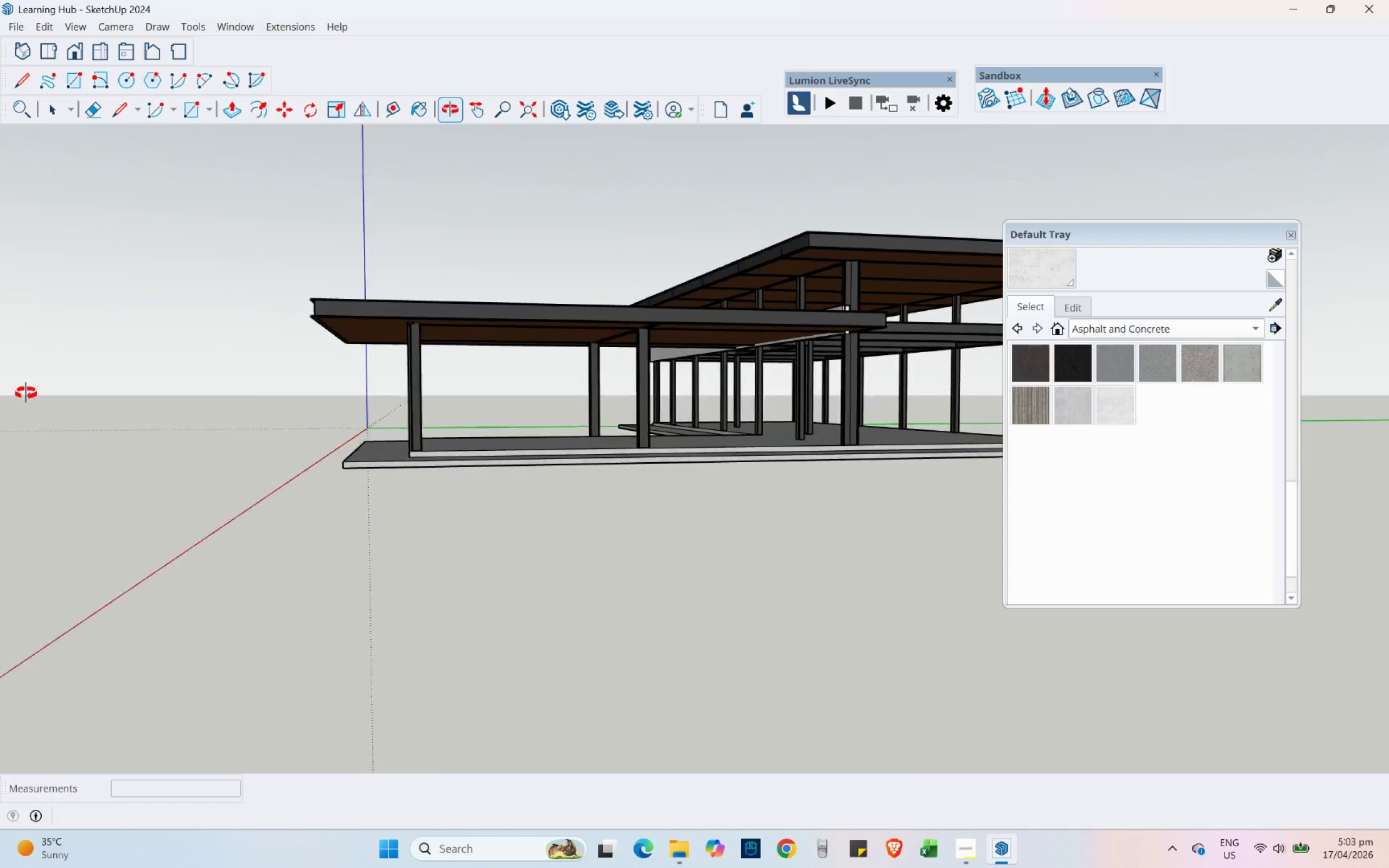 
scroll: coordinate [547, 335], scroll_direction: down, amount: 1.0
 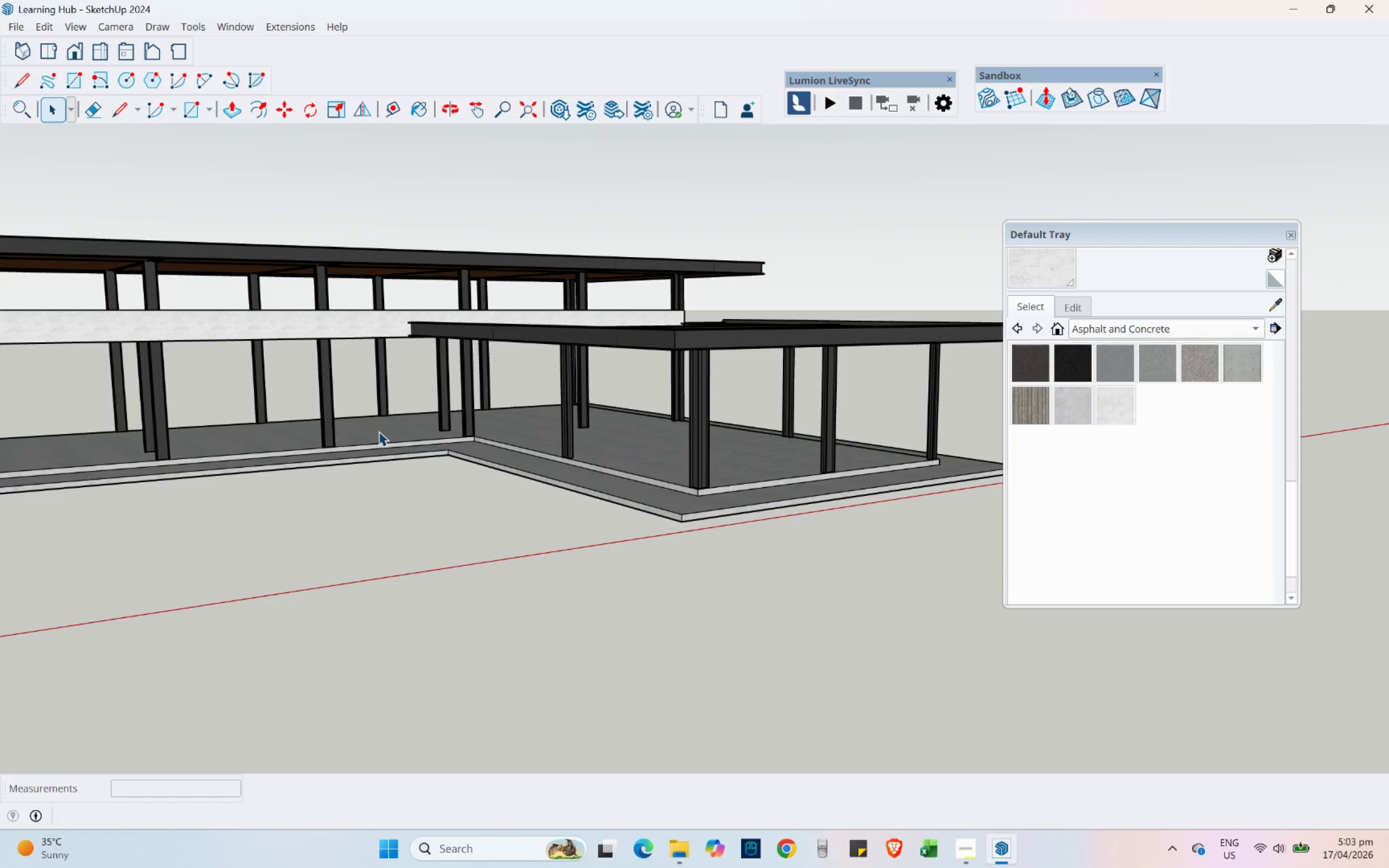 
key(Shift+ShiftLeft)
 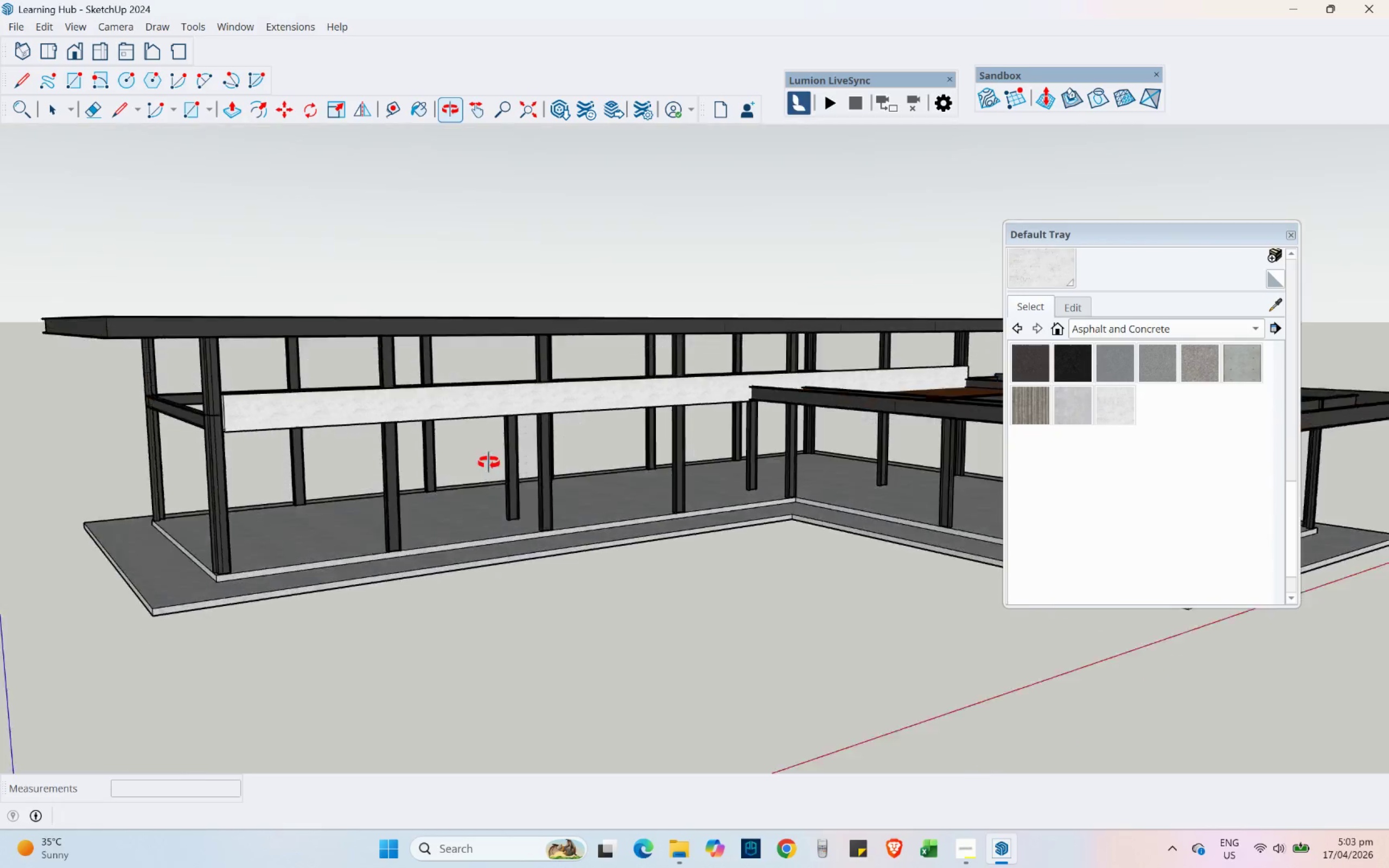 
scroll: coordinate [240, 435], scroll_direction: down, amount: 4.0
 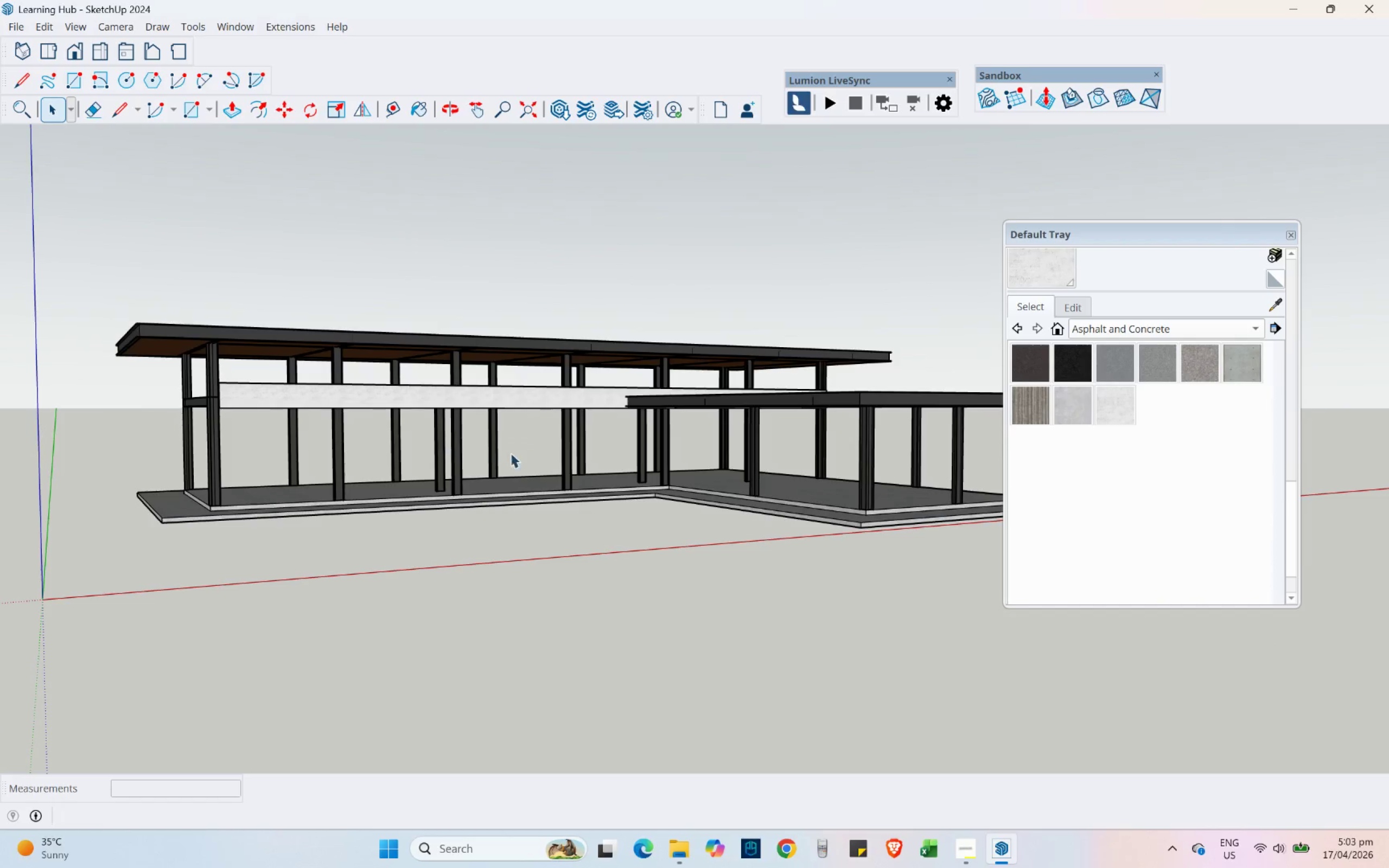 
hold_key(key=ShiftLeft, duration=0.36)
 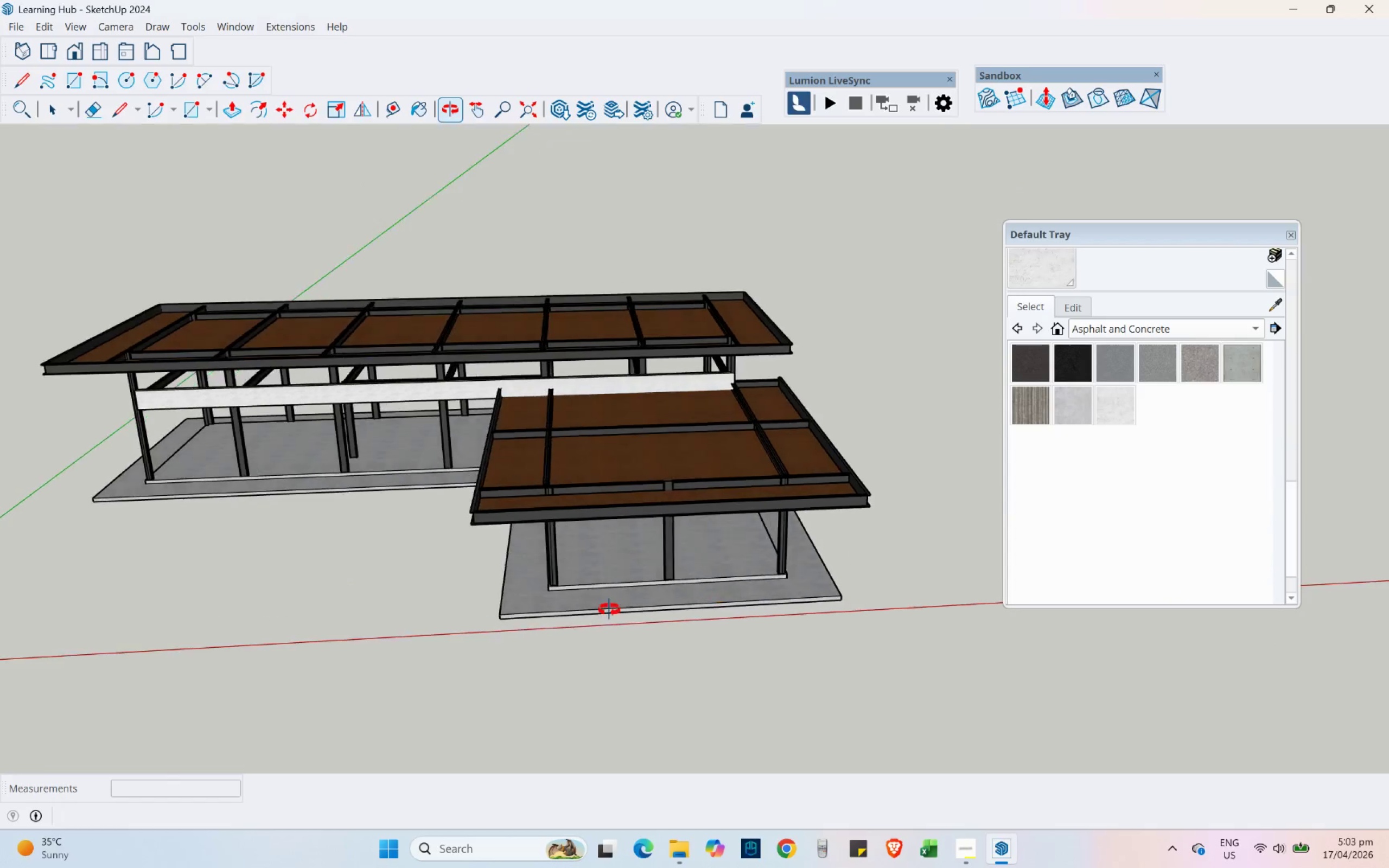 
scroll: coordinate [373, 277], scroll_direction: down, amount: 3.0
 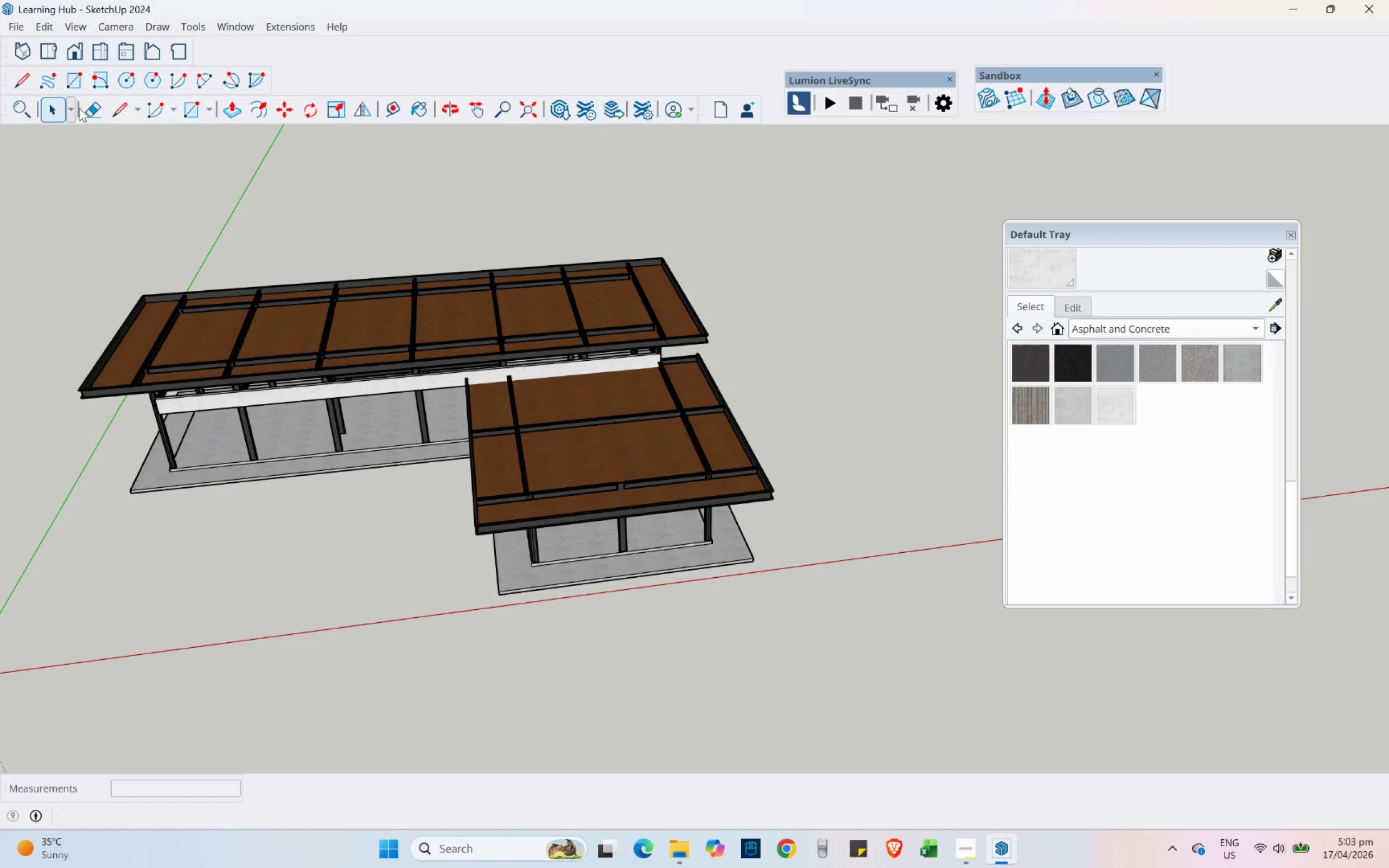 
left_click([79, 78])
 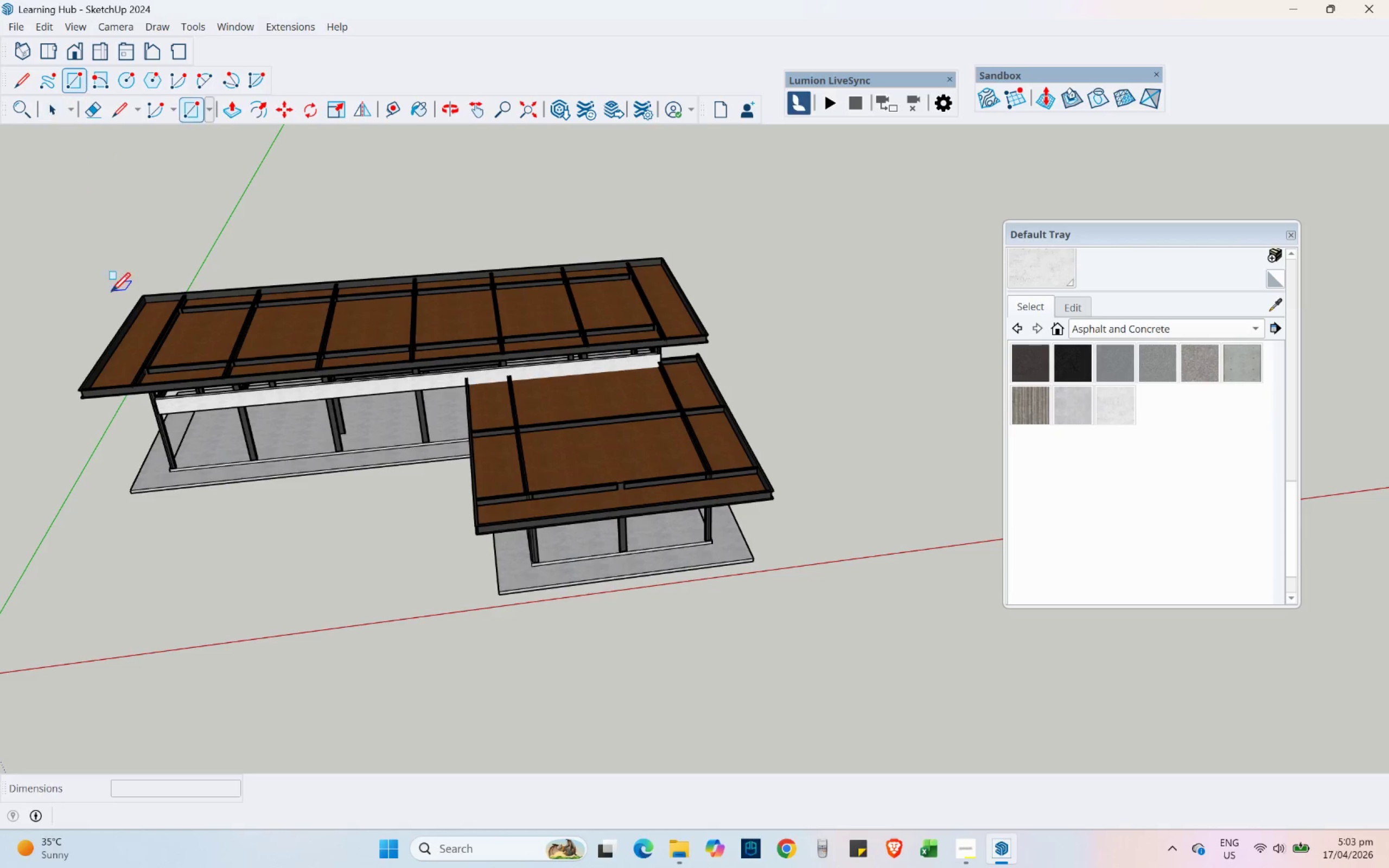 
scroll: coordinate [285, 285], scroll_direction: up, amount: 24.0
 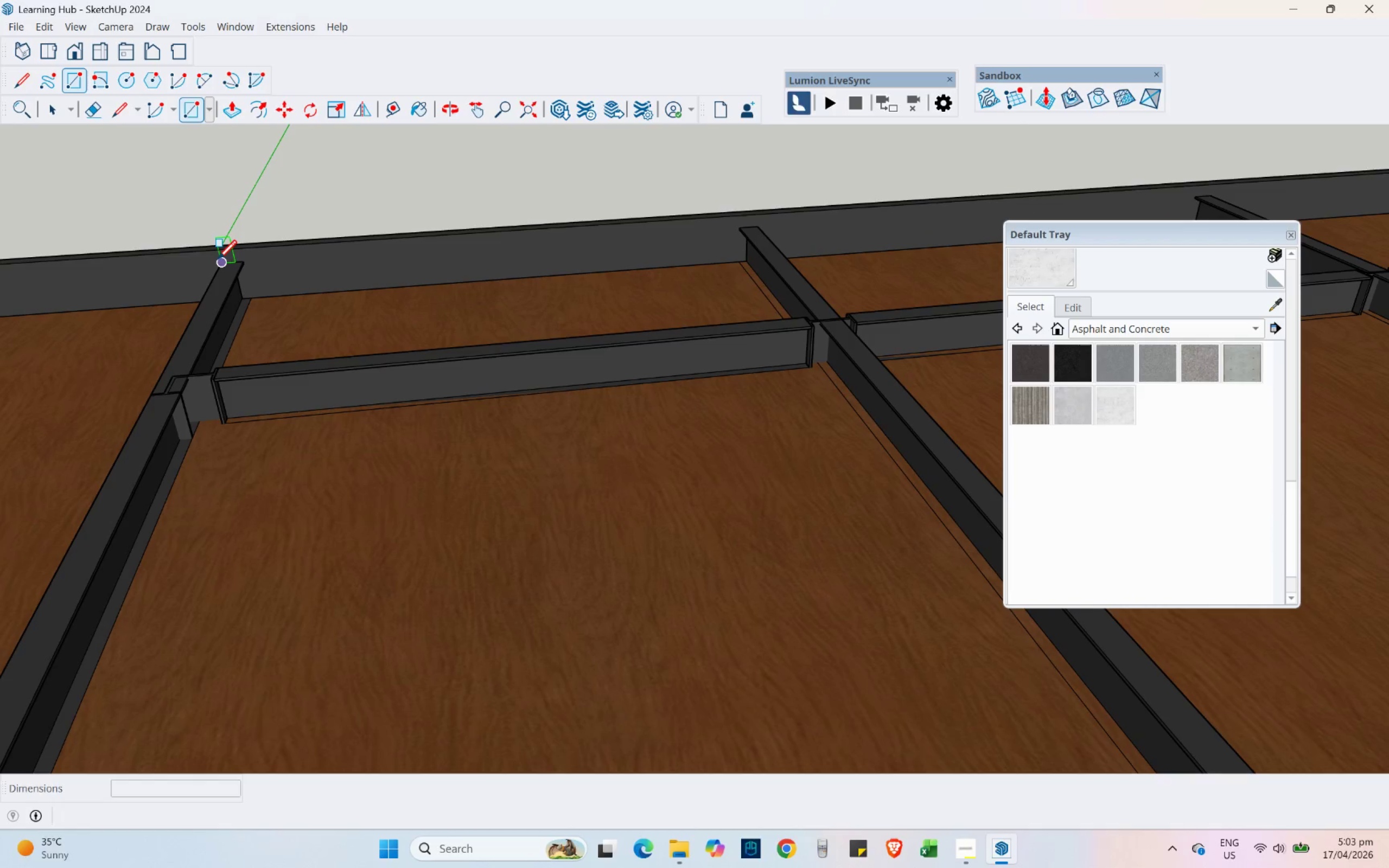 
left_click([218, 259])
 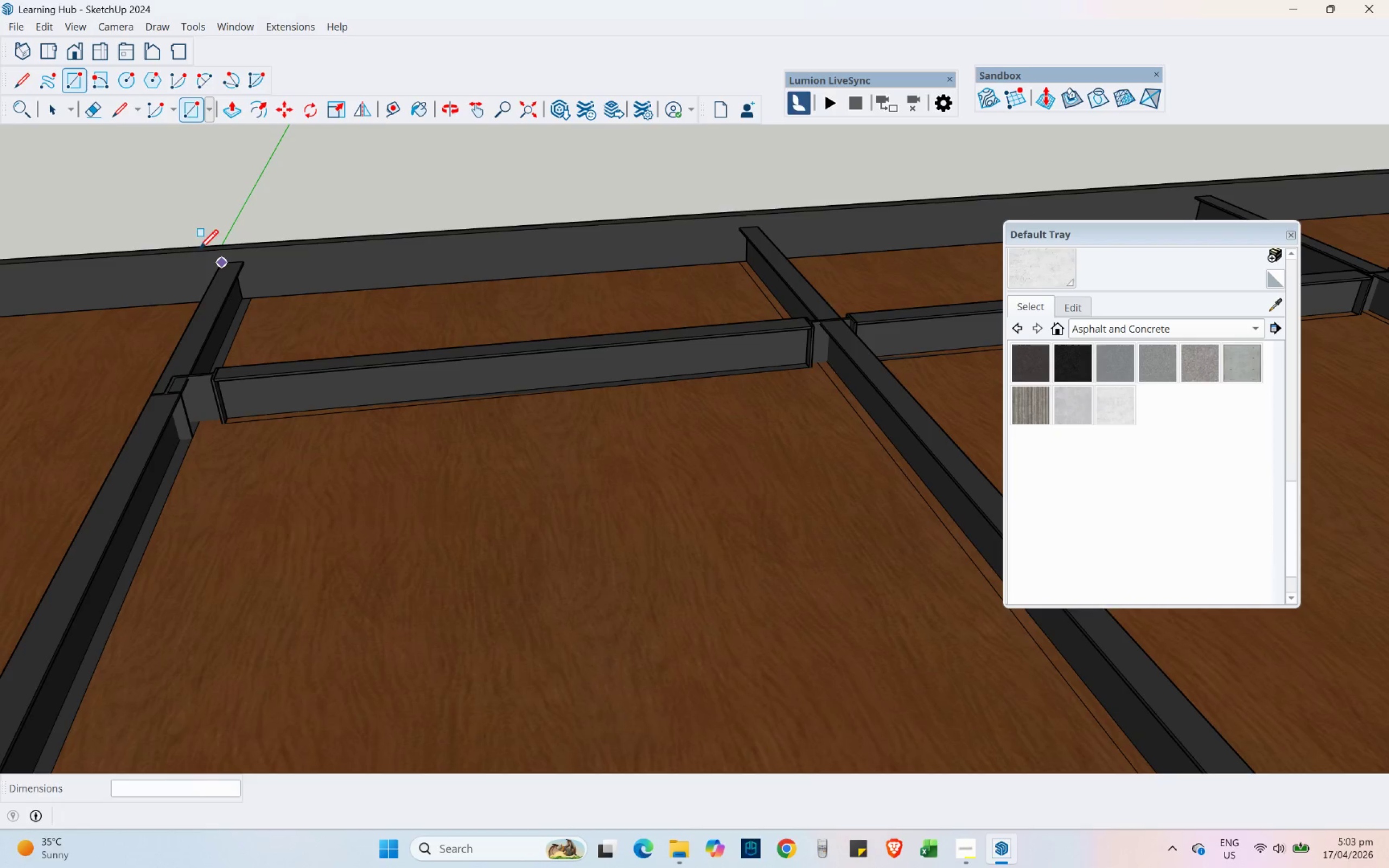 
scroll: coordinate [97, 324], scroll_direction: down, amount: 19.0
 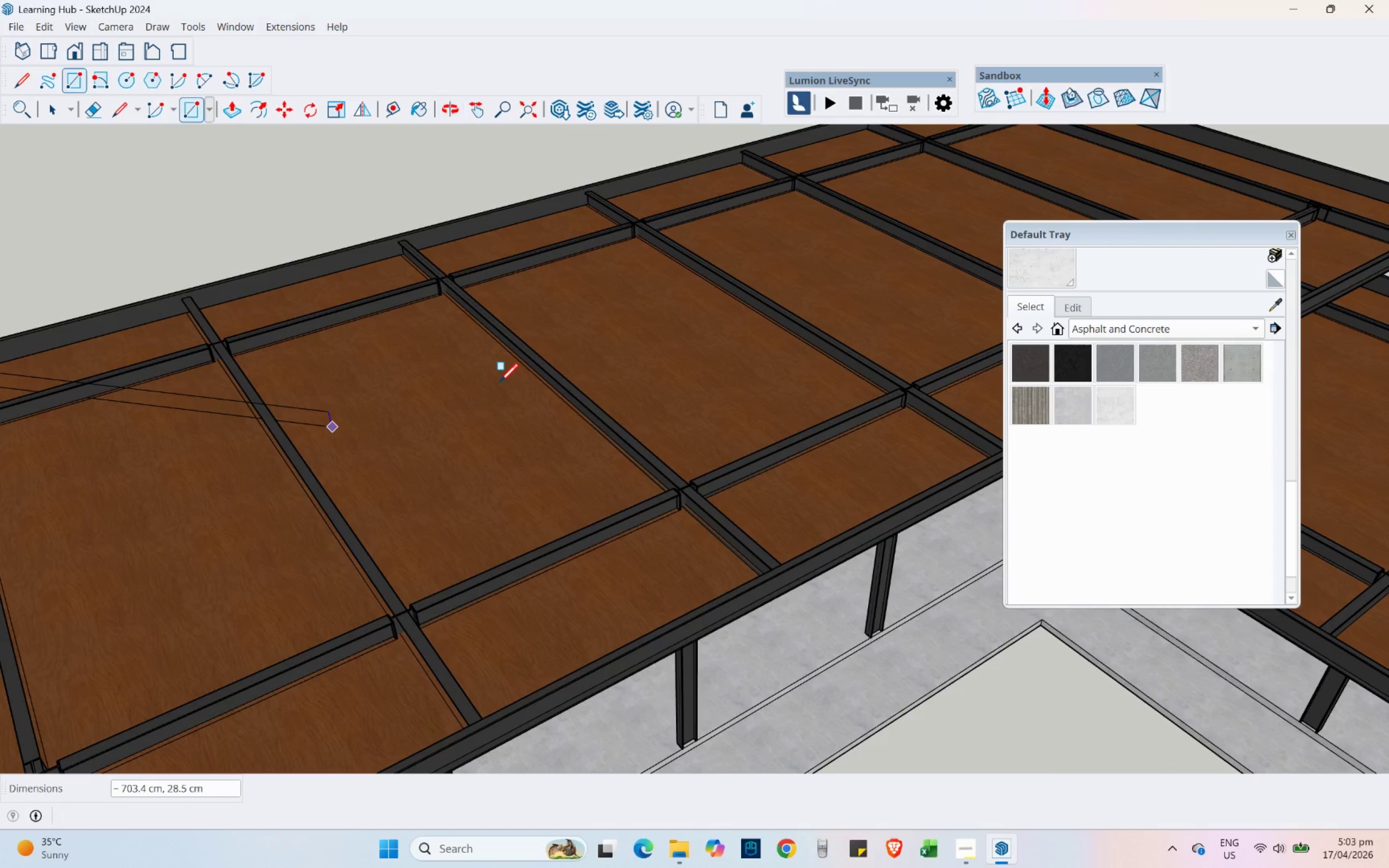 
key(Escape)
 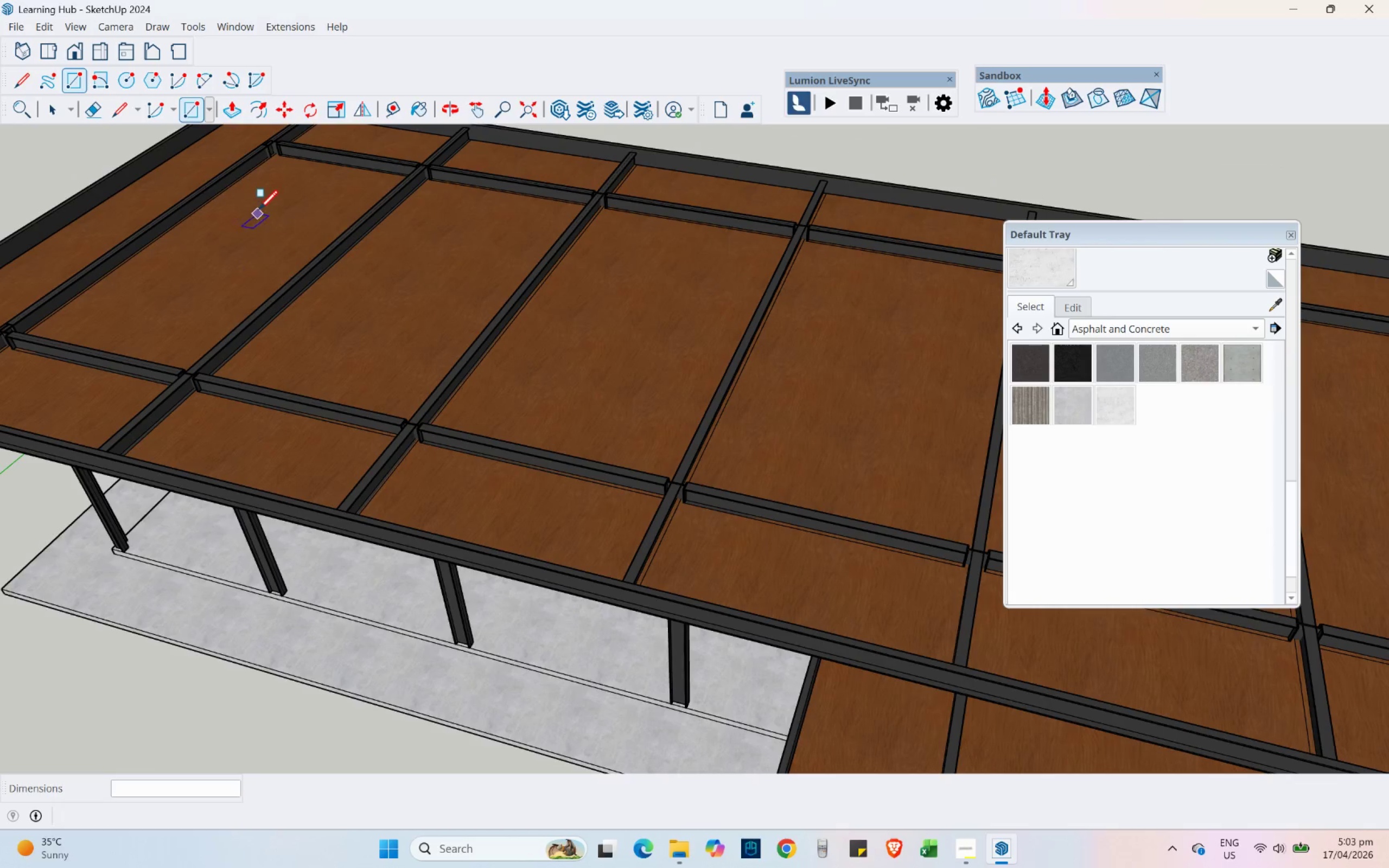 
hold_key(key=ShiftLeft, duration=0.66)
 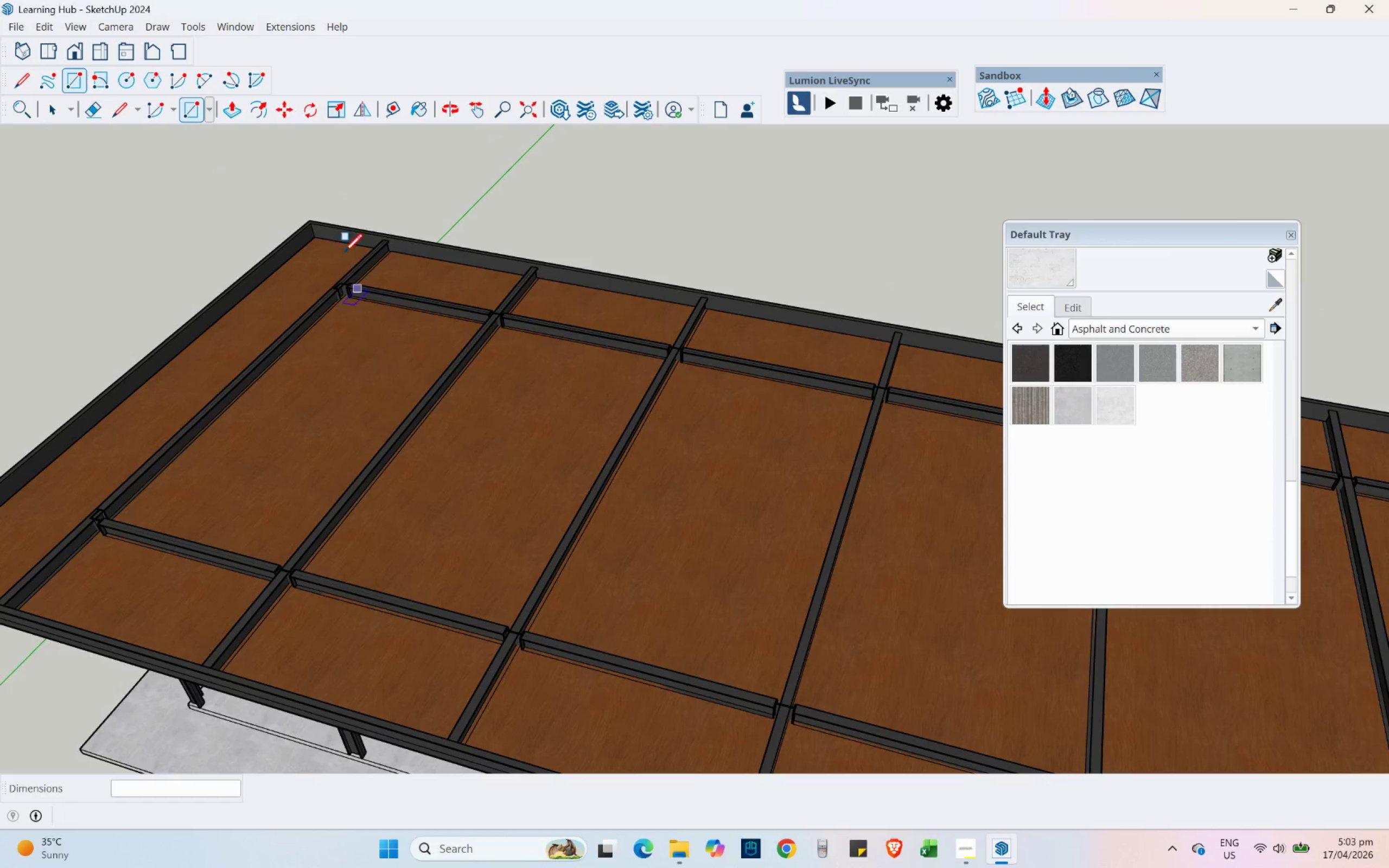 
scroll: coordinate [301, 246], scroll_direction: up, amount: 13.0
 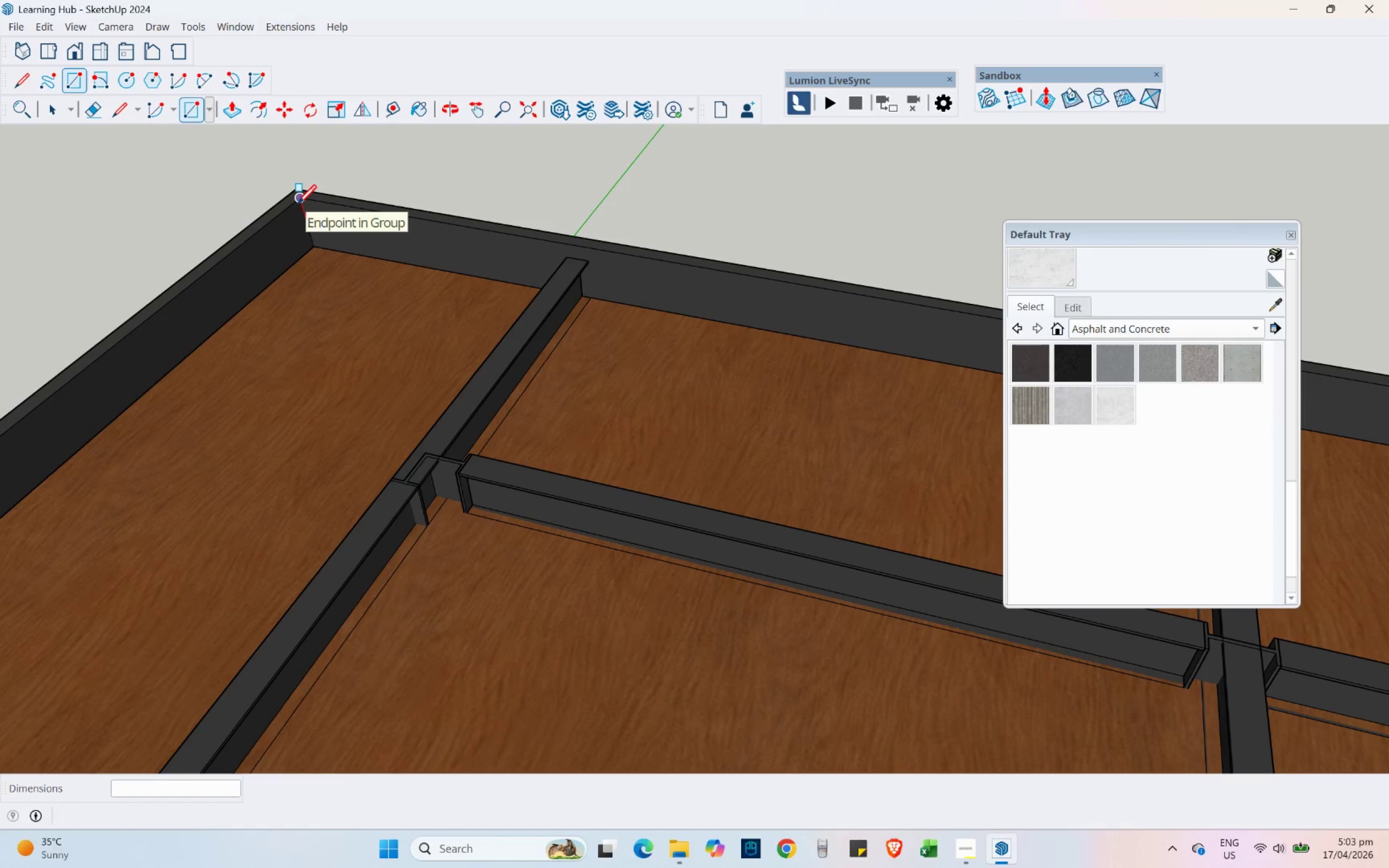 
left_click([297, 203])
 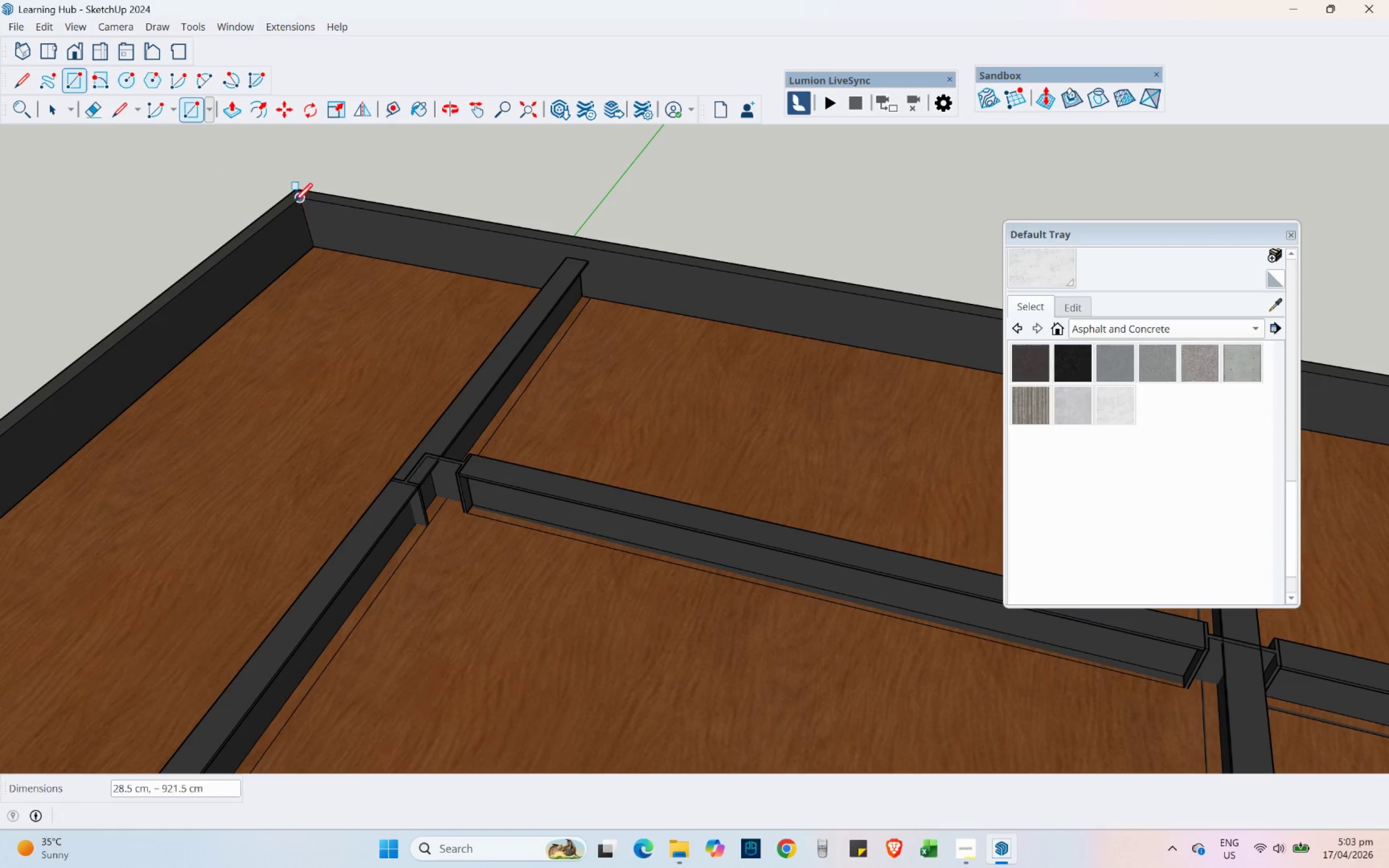 
scroll: coordinate [224, 162], scroll_direction: down, amount: 30.0
 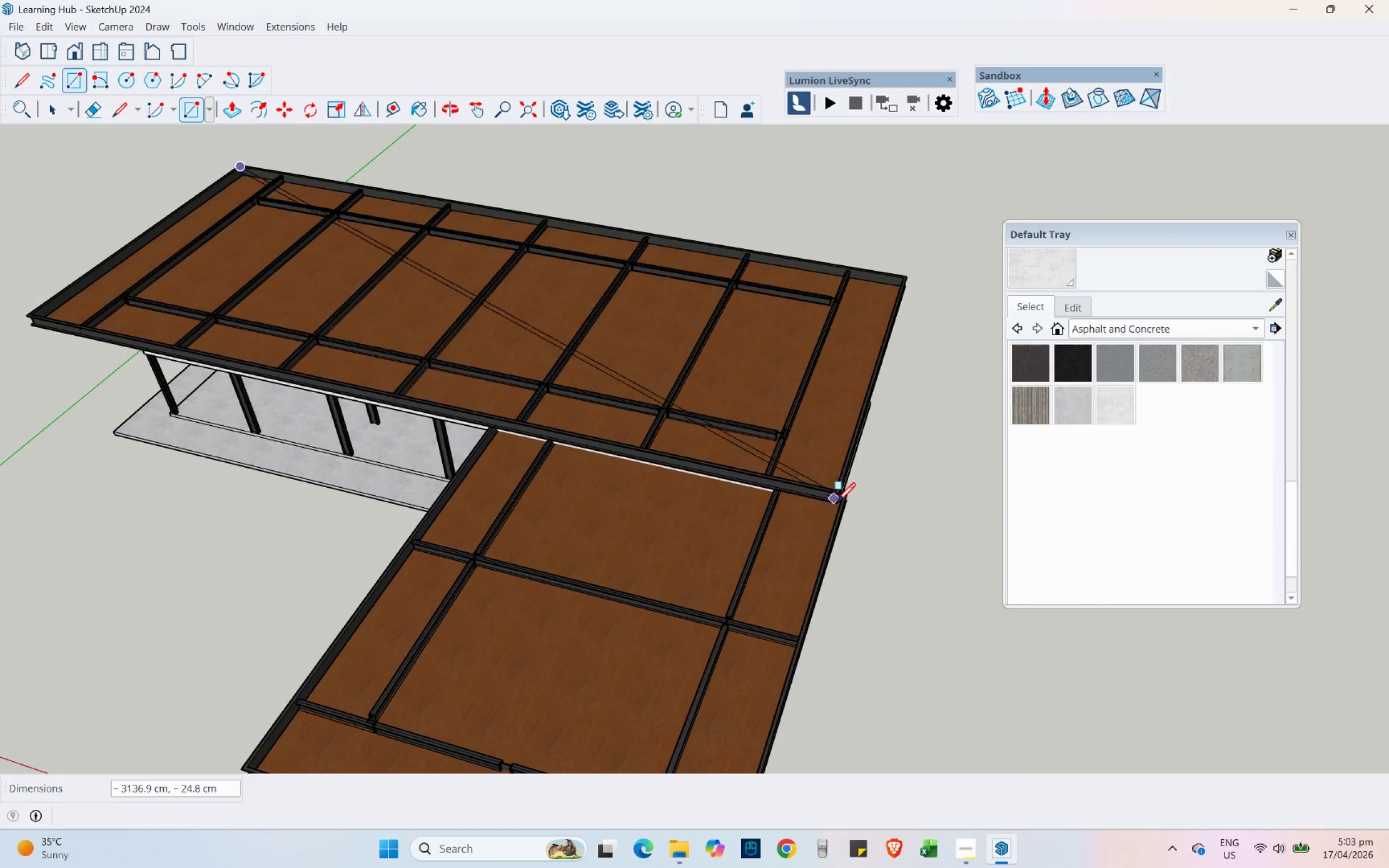 
left_click([825, 499])
 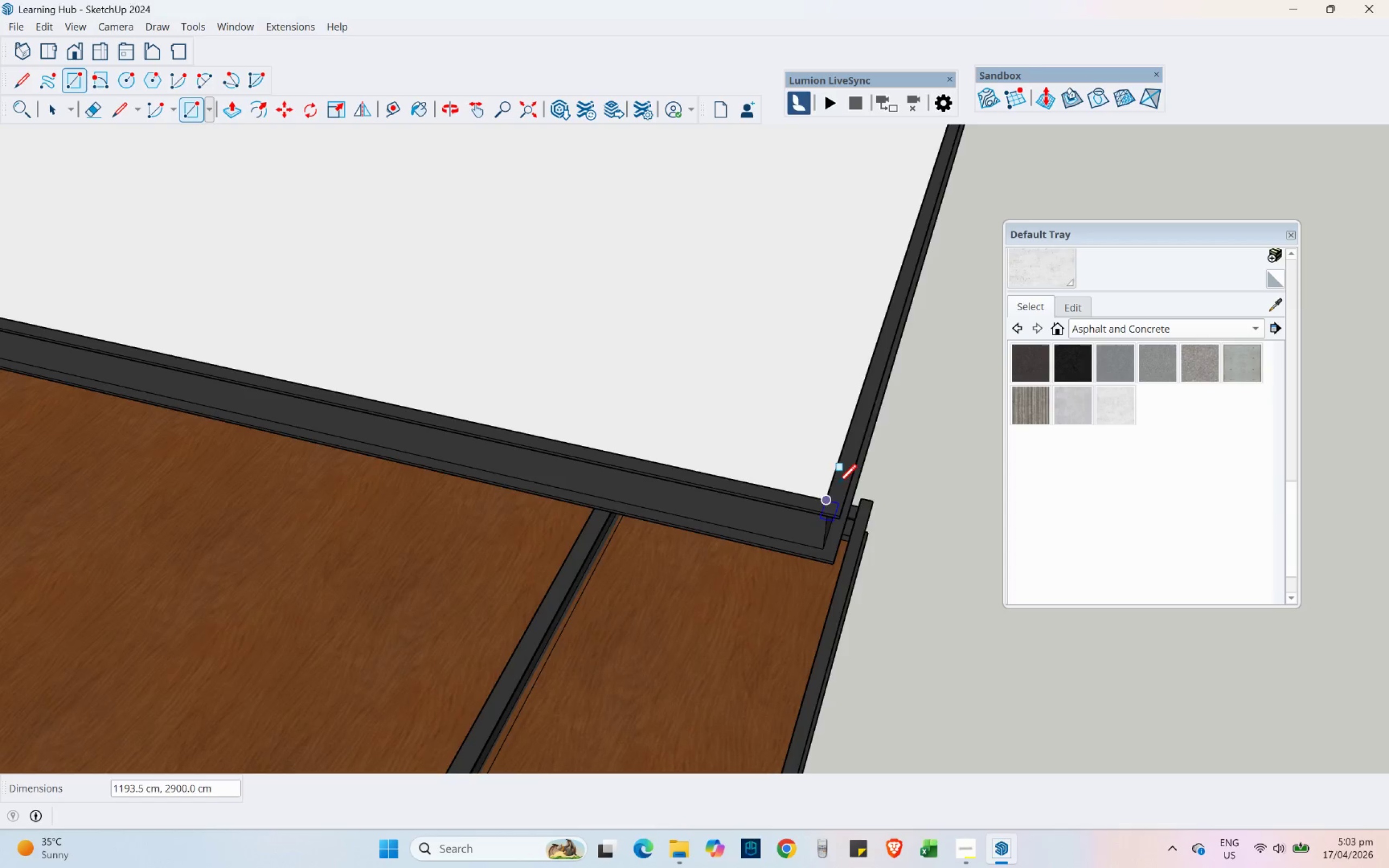 
scroll: coordinate [825, 499], scroll_direction: up, amount: 15.0
 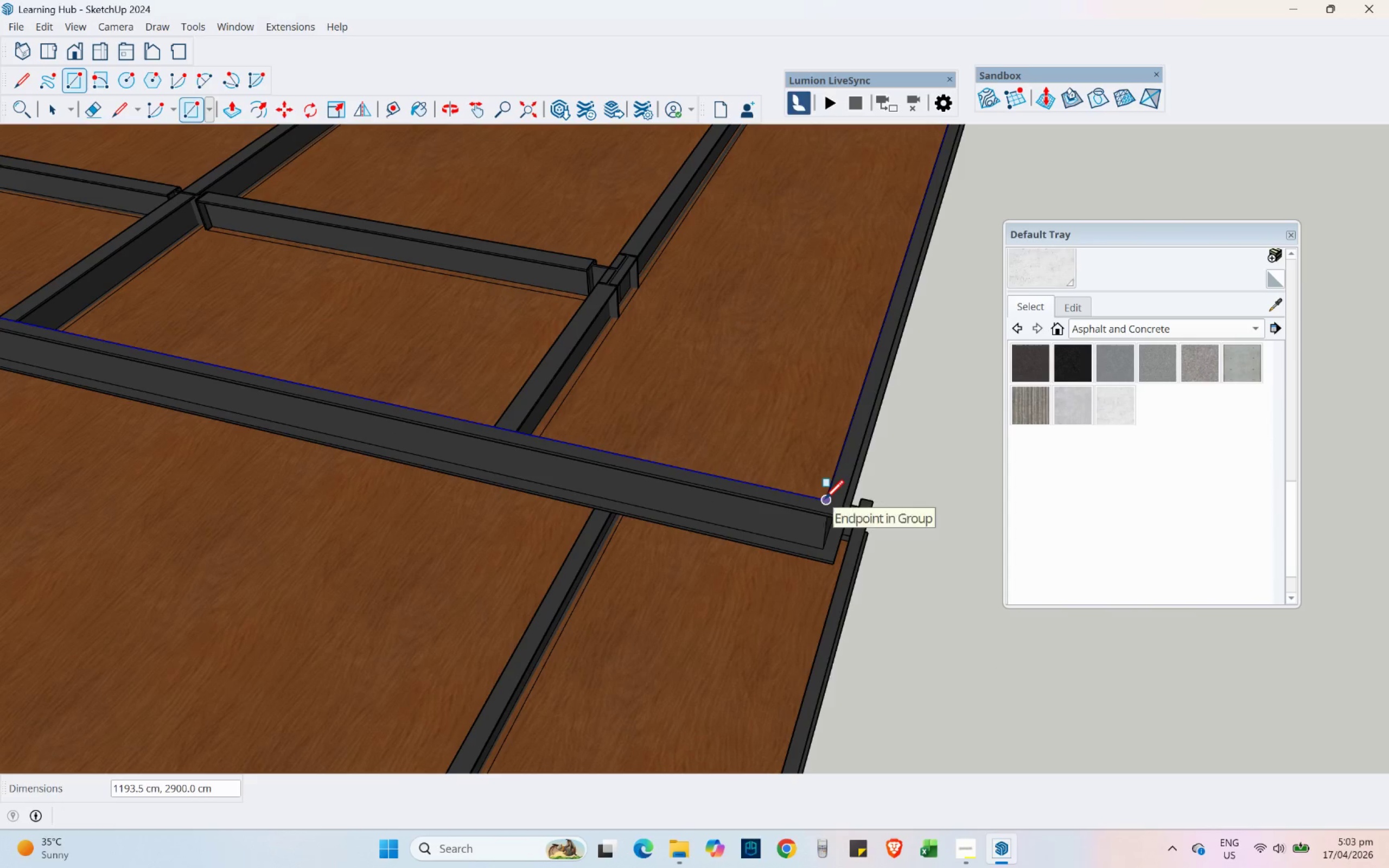 
scroll: coordinate [834, 372], scroll_direction: down, amount: 11.0
 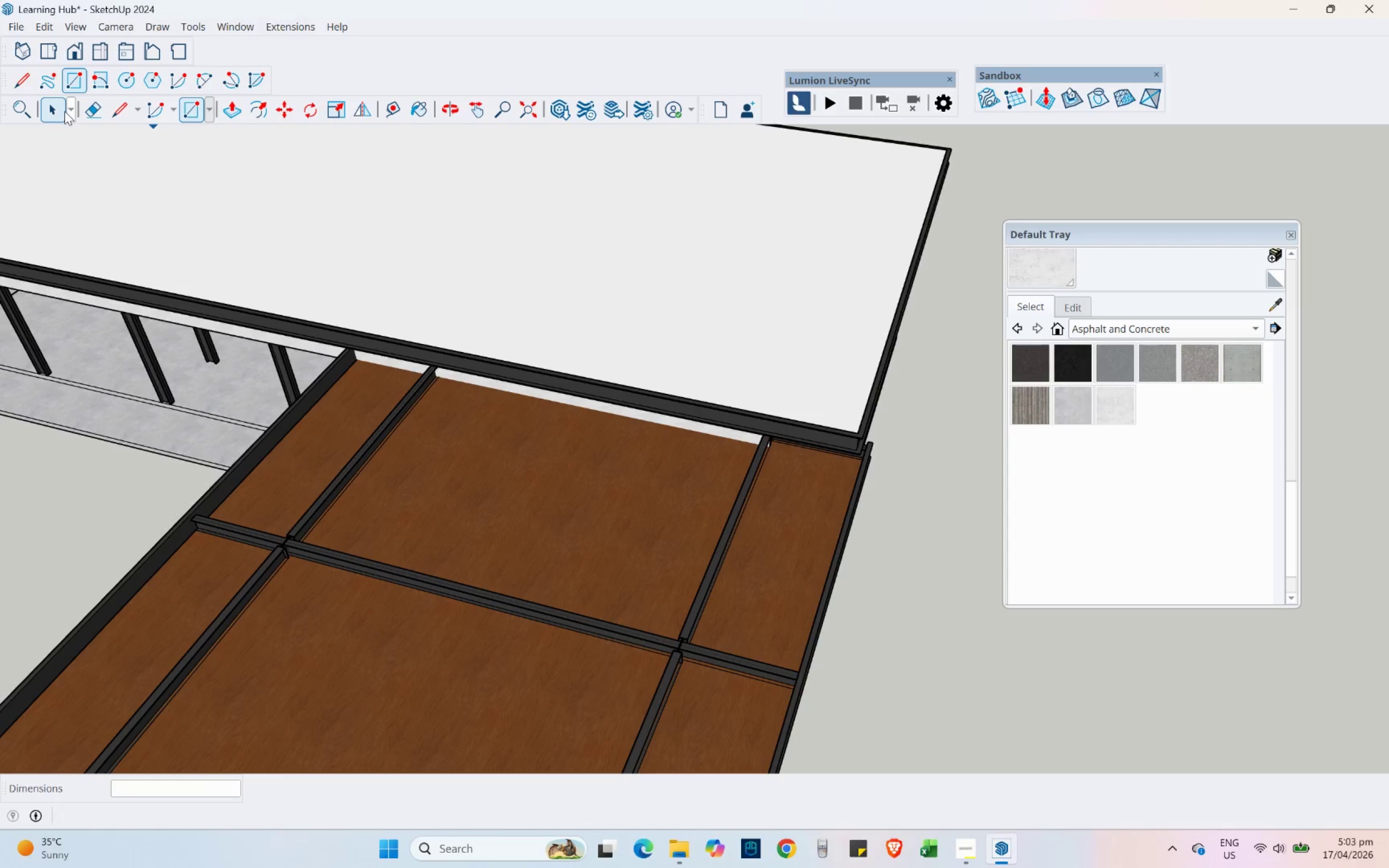 
left_click([51, 103])
 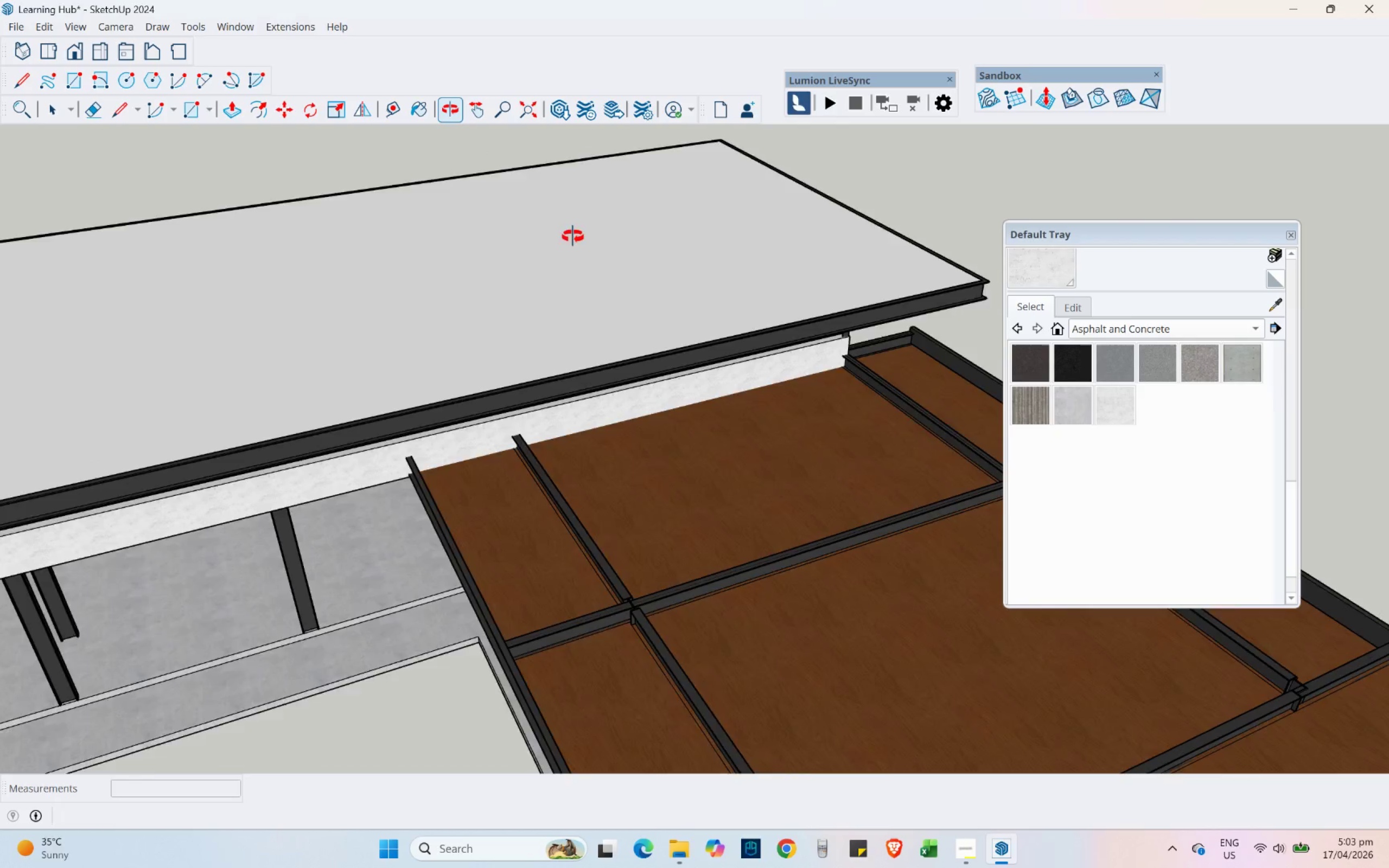 
left_click([642, 238])
 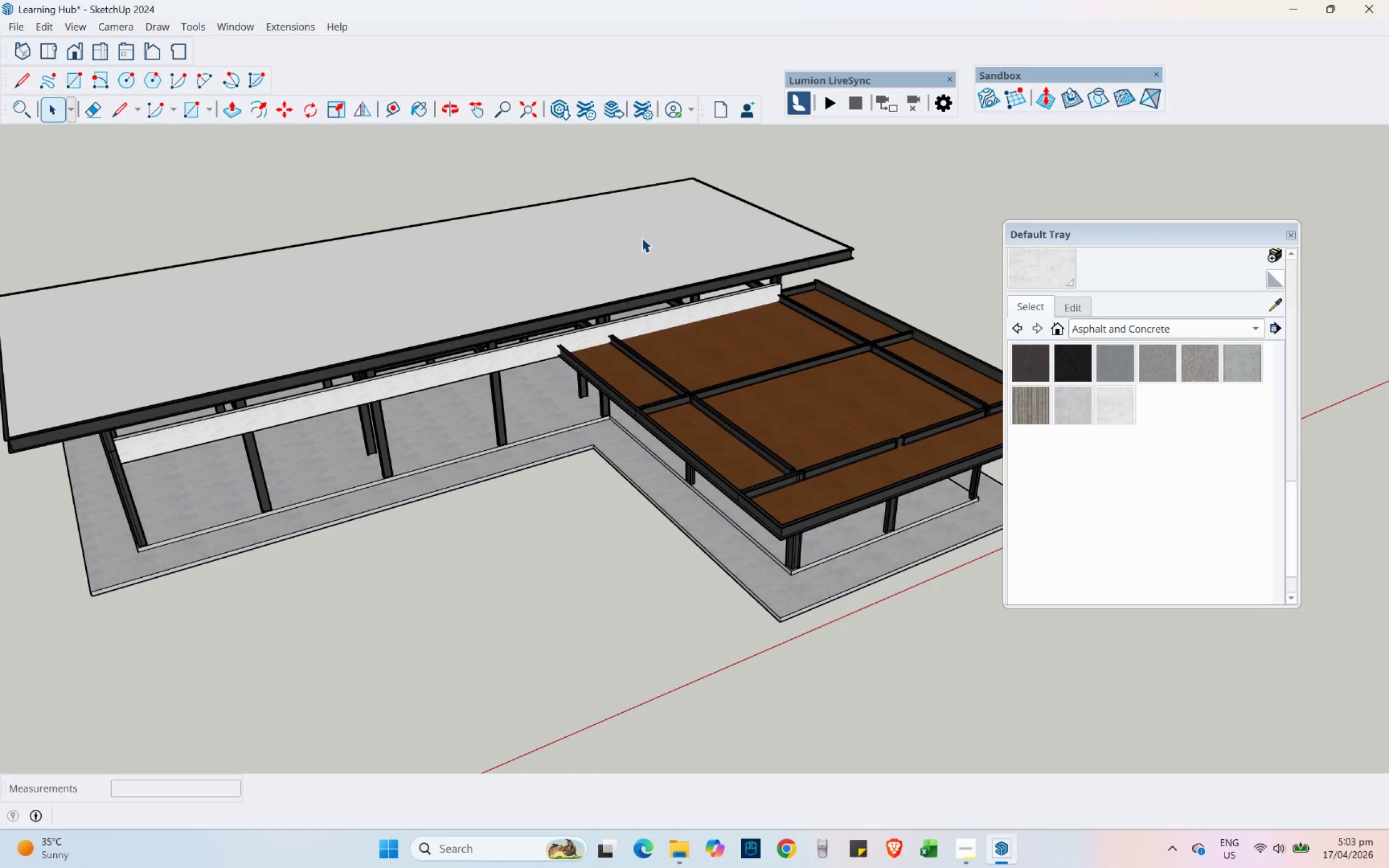 
scroll: coordinate [692, 231], scroll_direction: down, amount: 6.0
 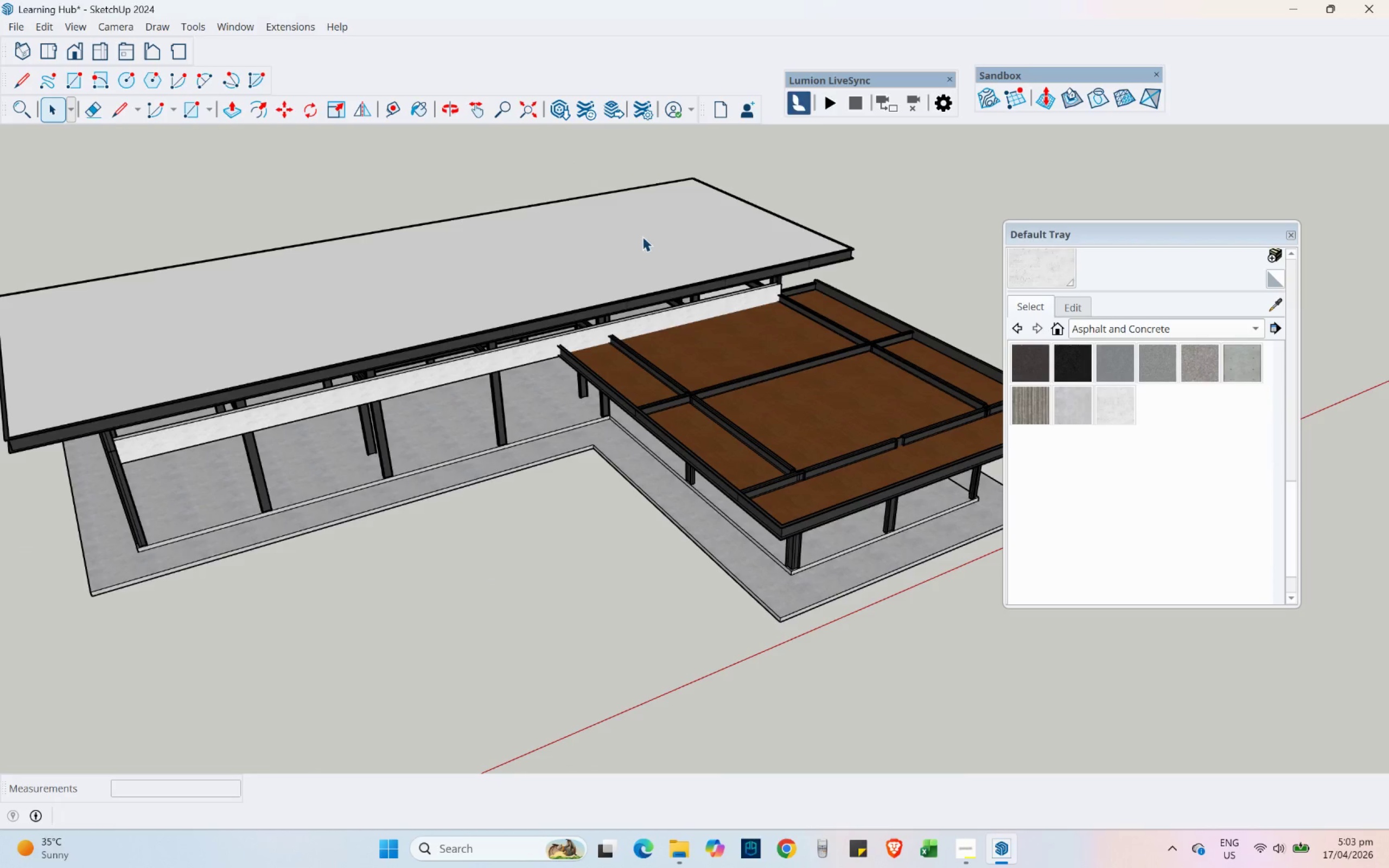 
double_click([642, 238])
 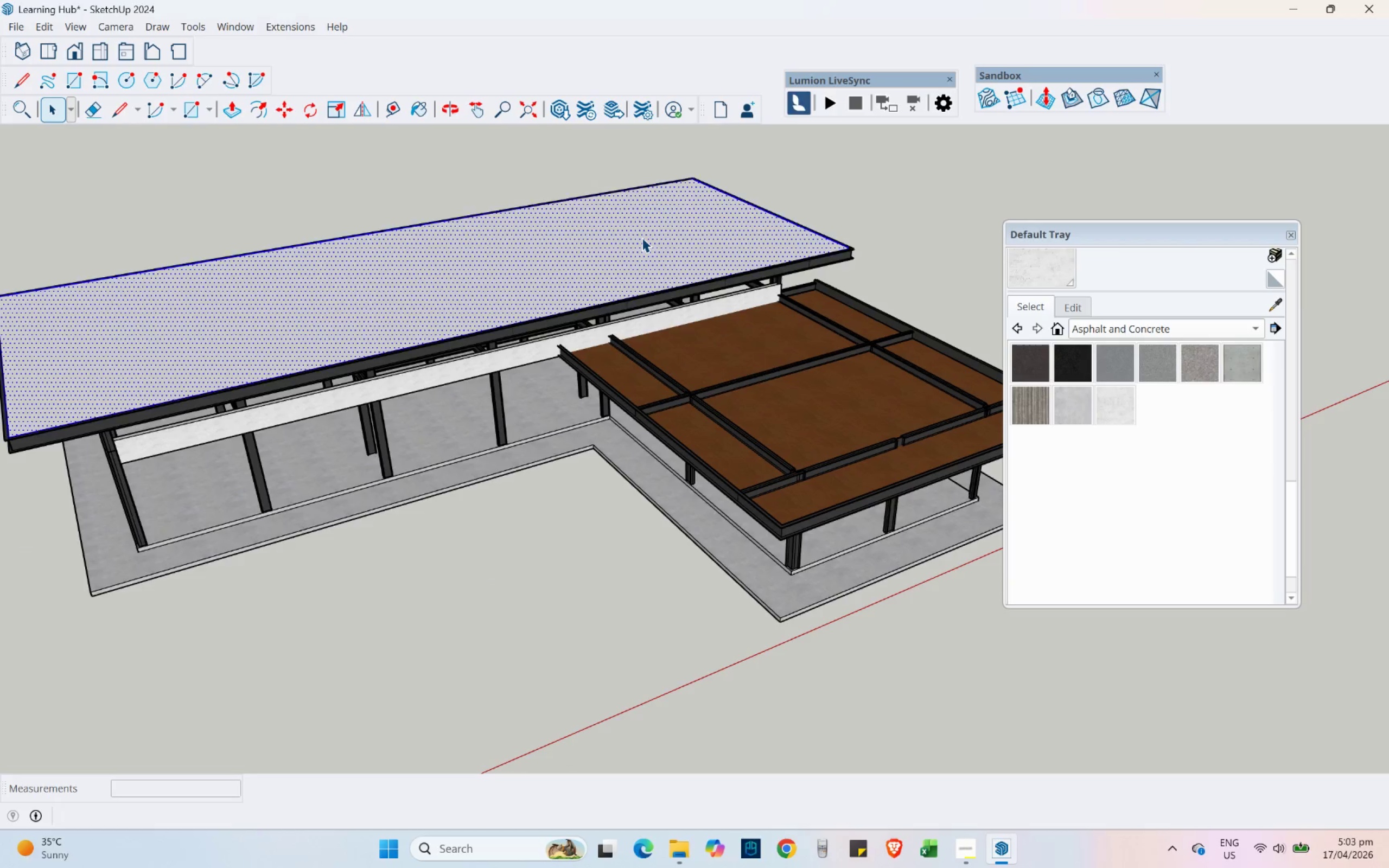 
triple_click([642, 238])
 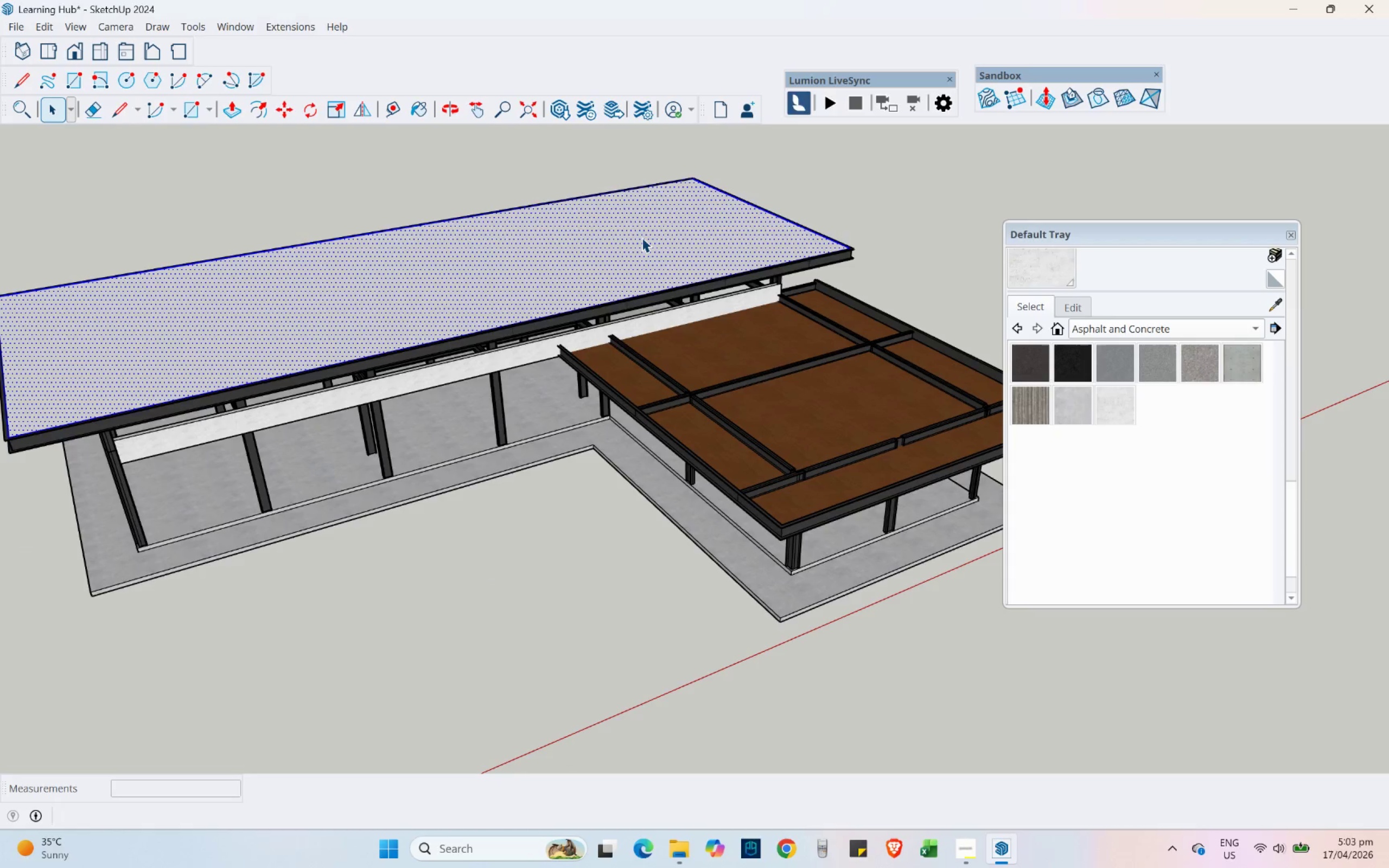 
triple_click([642, 238])
 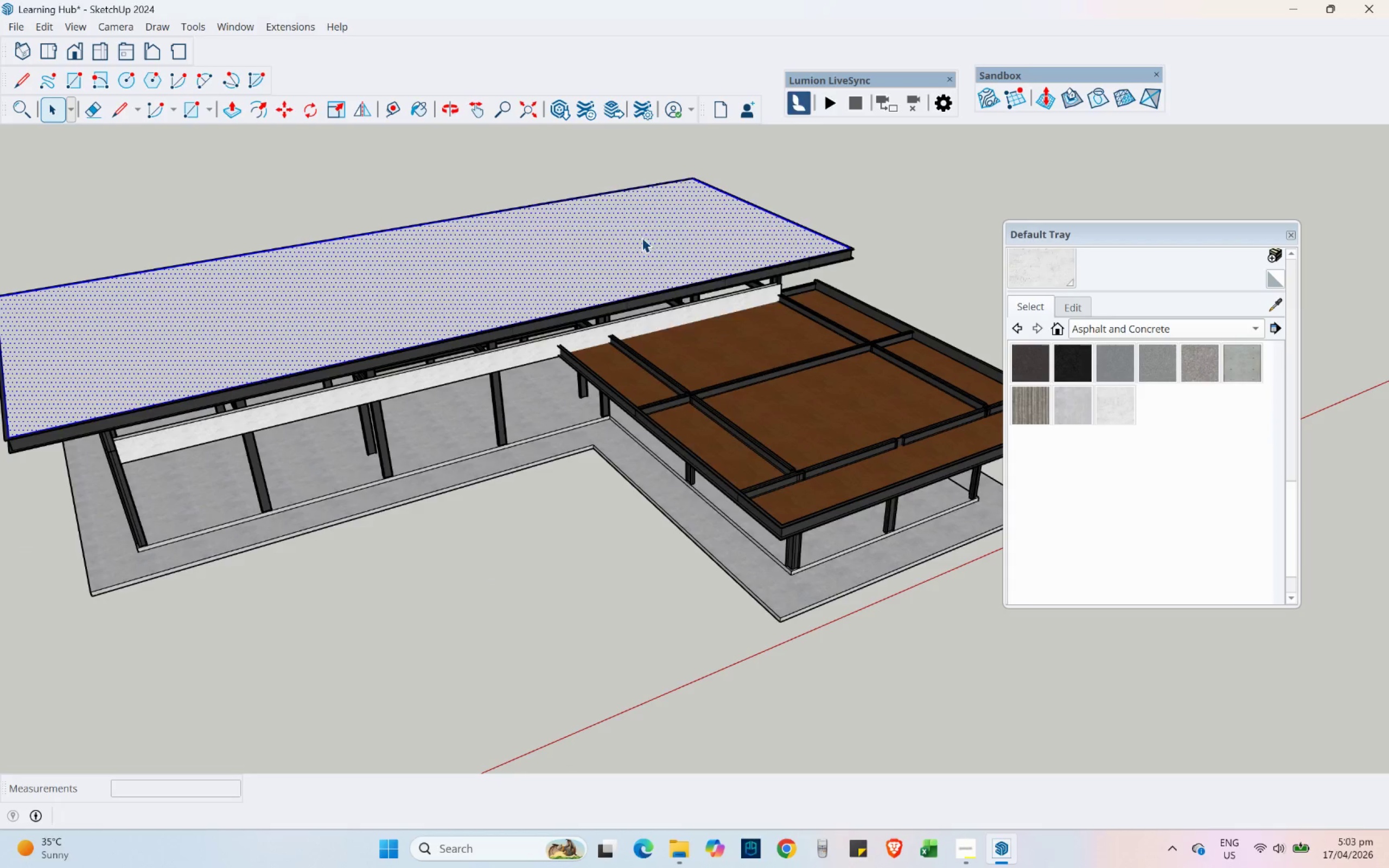 
right_click([642, 238])
 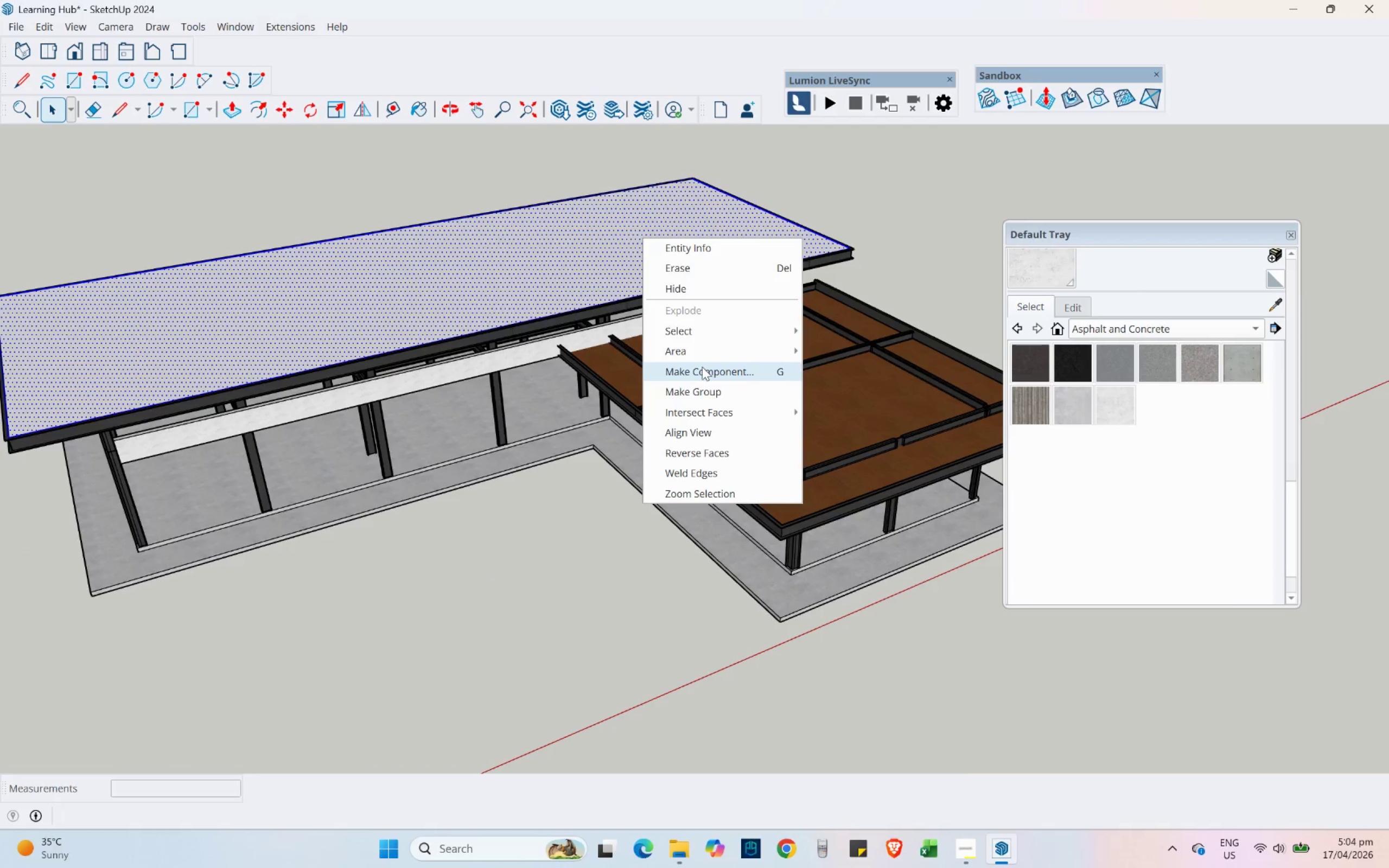 
left_click([702, 367])
 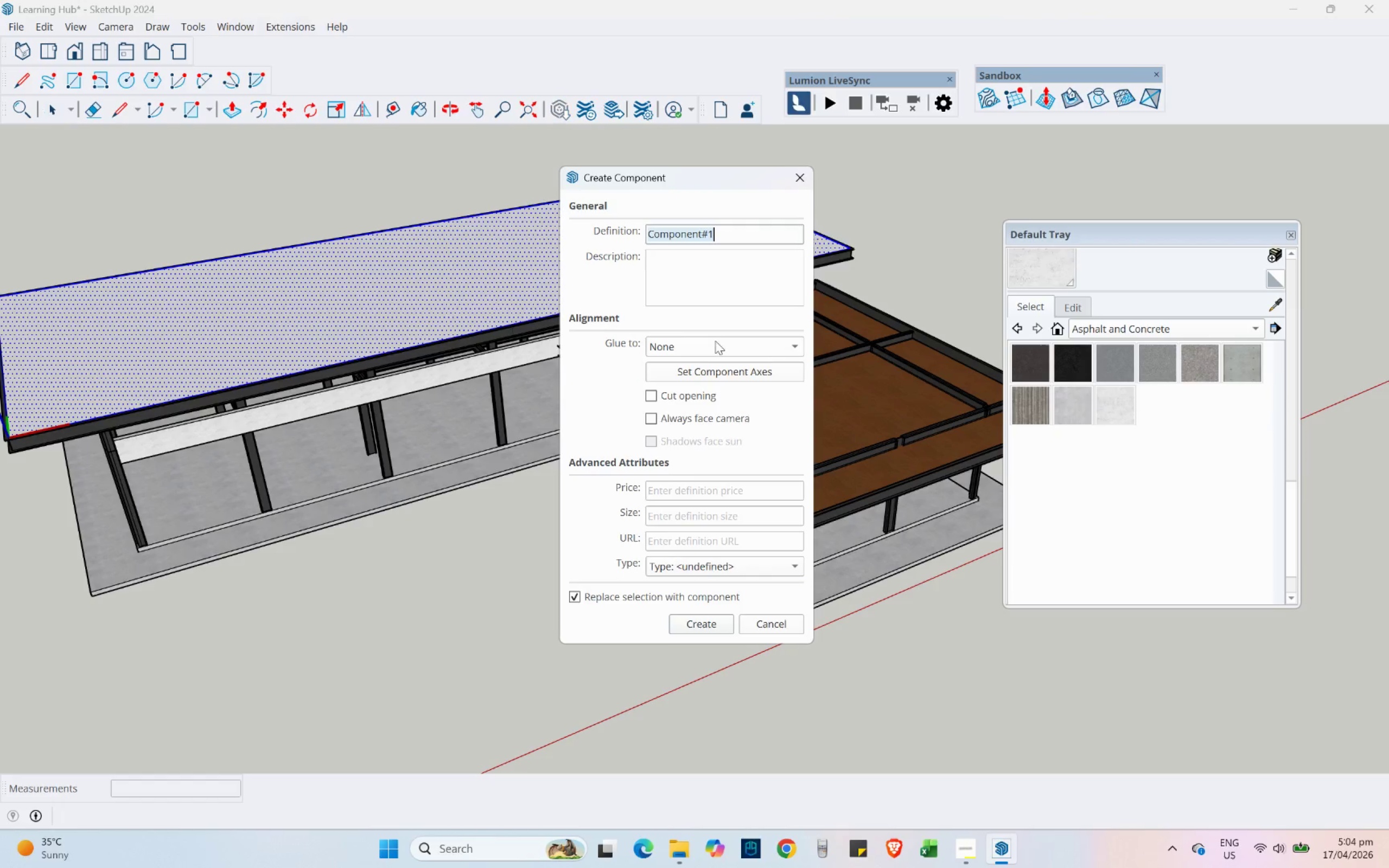 
type(Roof 1)
 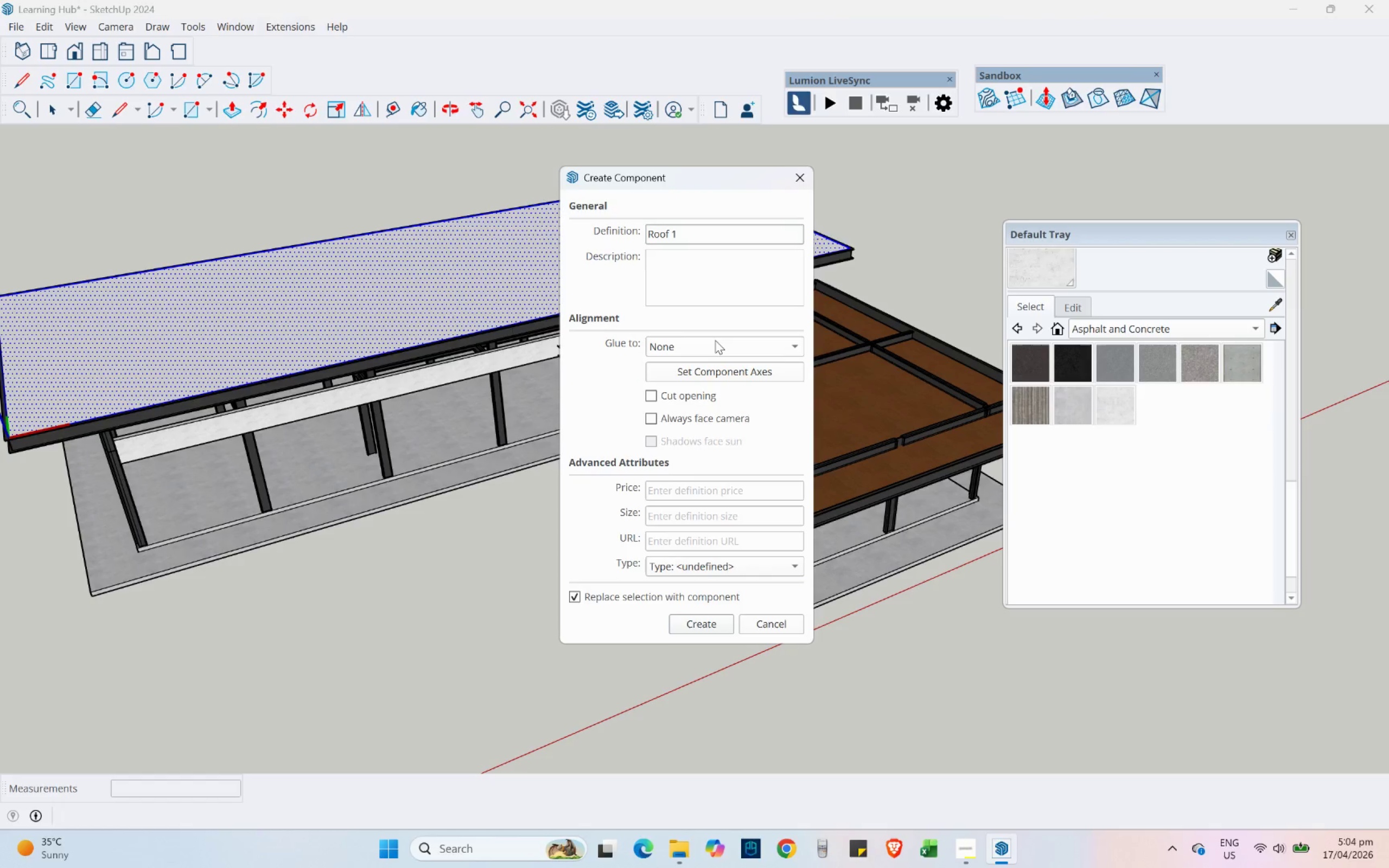 
key(Enter)
 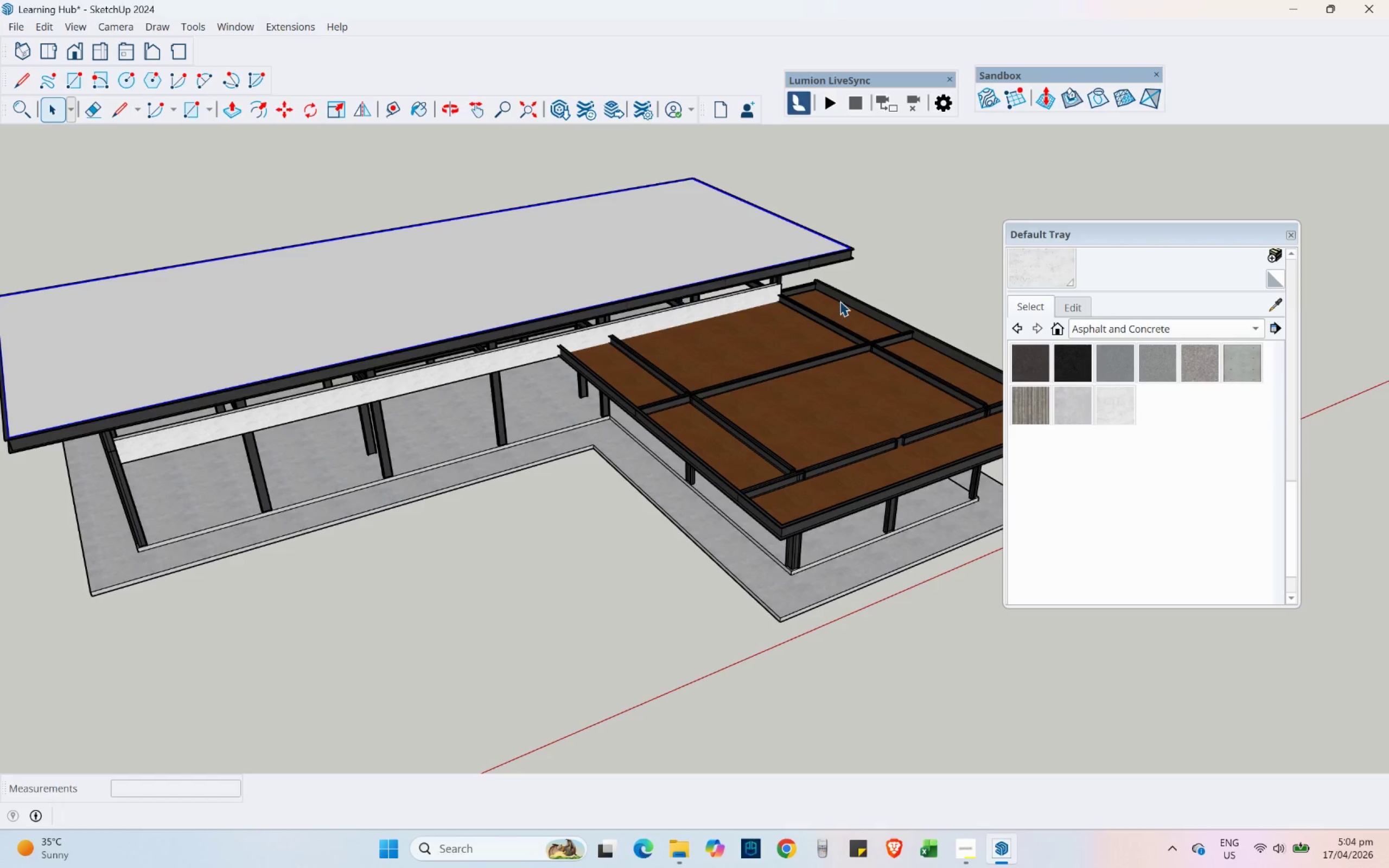 
scroll: coordinate [1029, 282], scroll_direction: up, amount: 11.0
 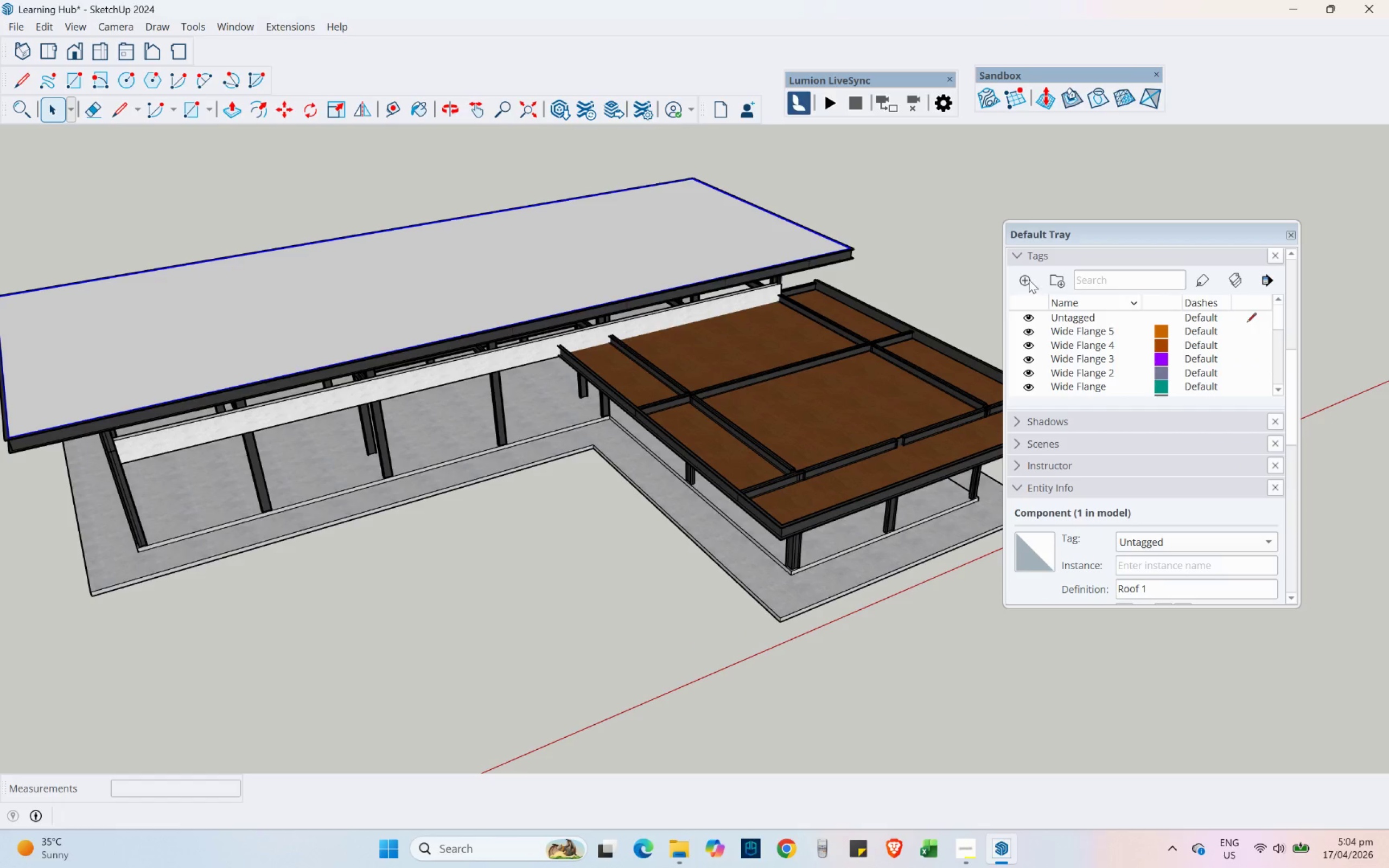 
left_click([1027, 279])
 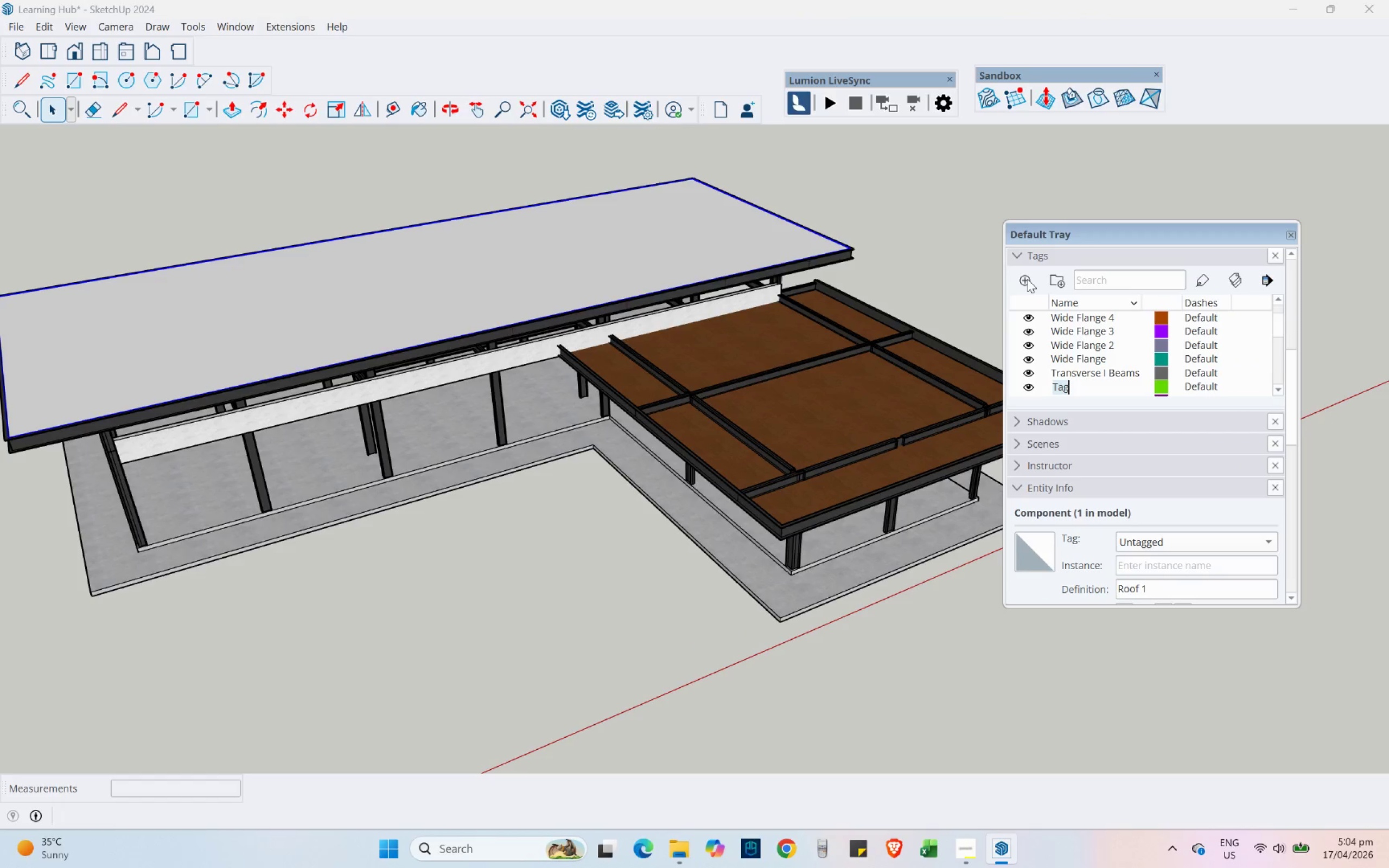 
type(Roof 1)
 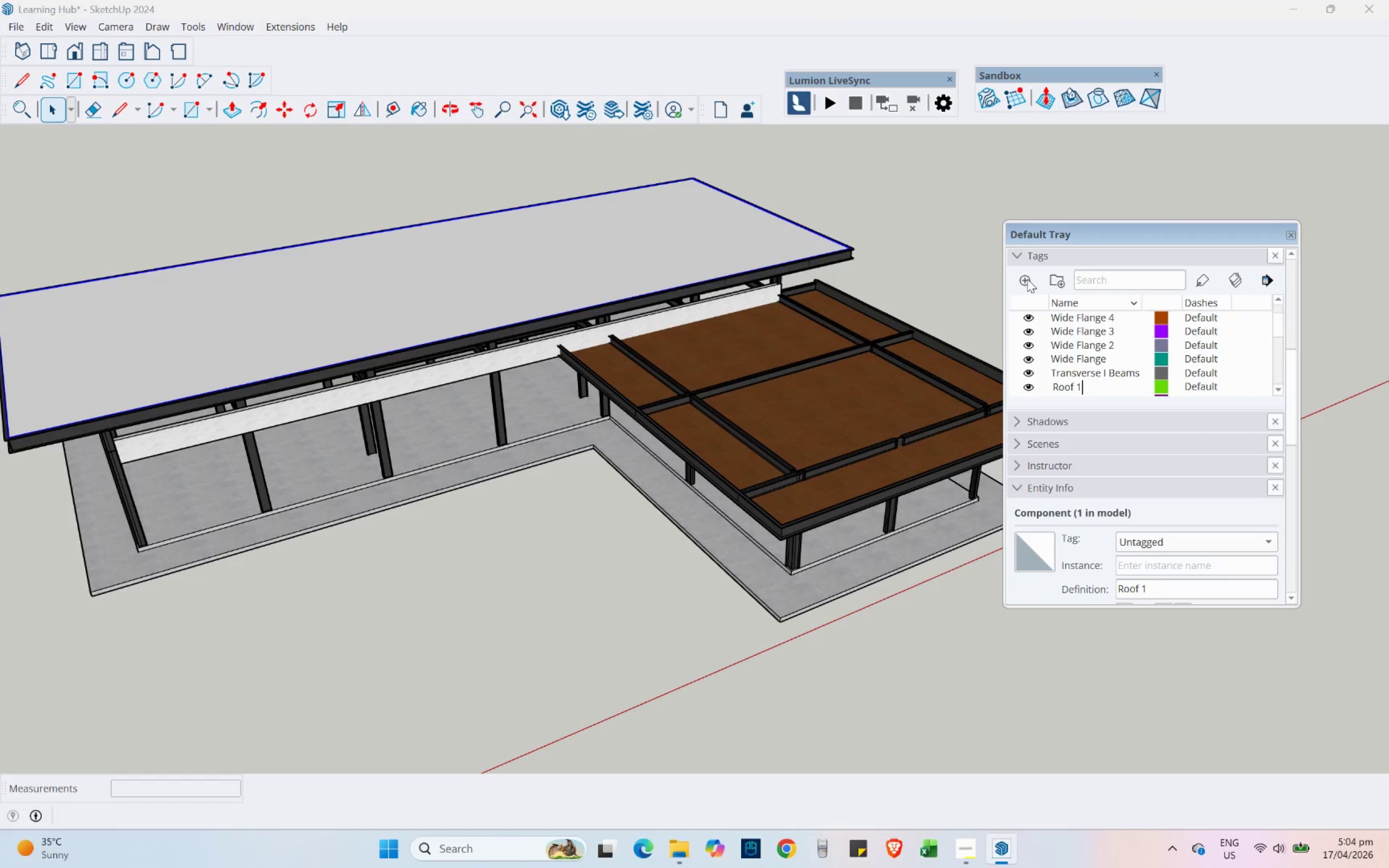 
key(Enter)
 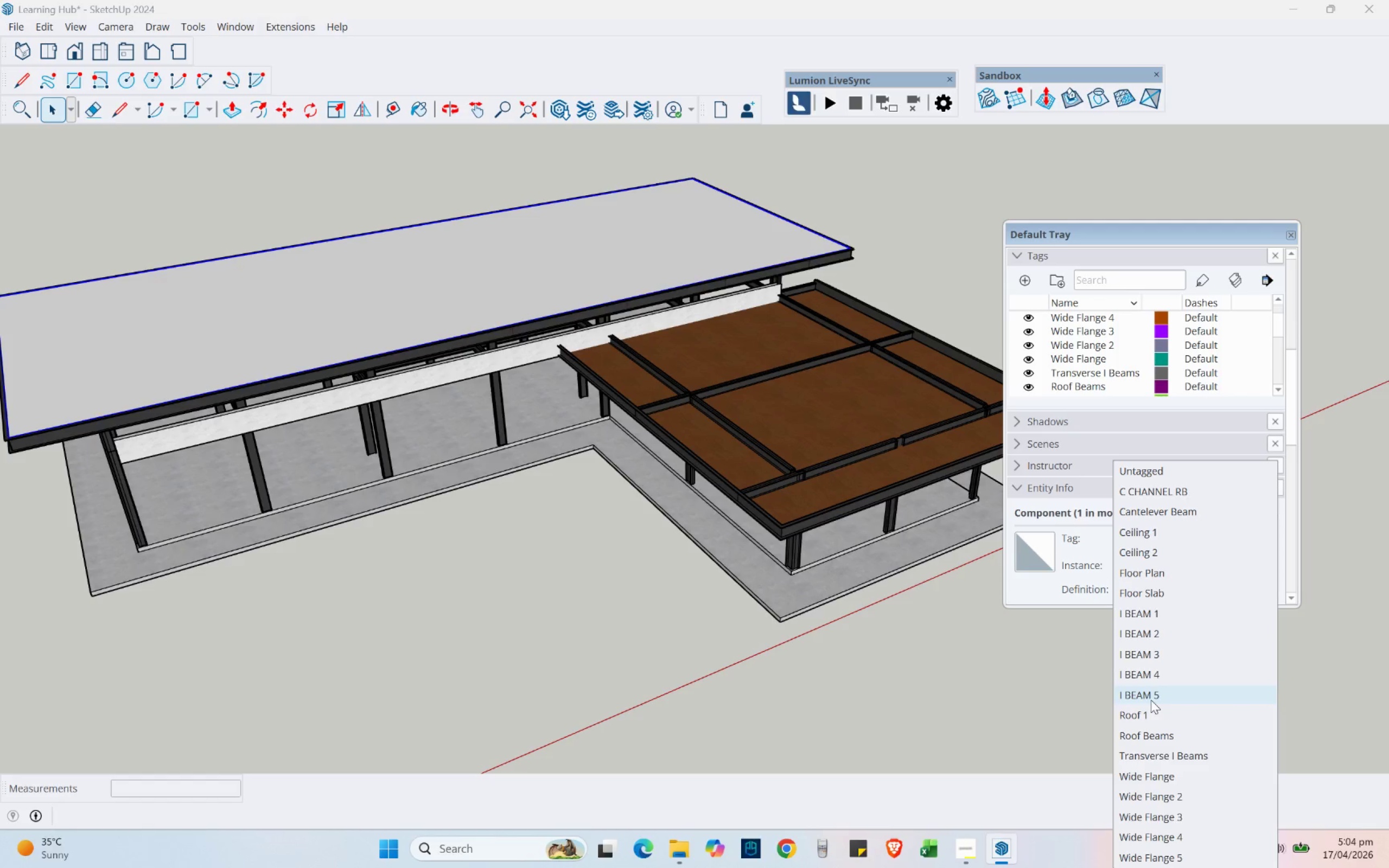 
left_click([1144, 714])
 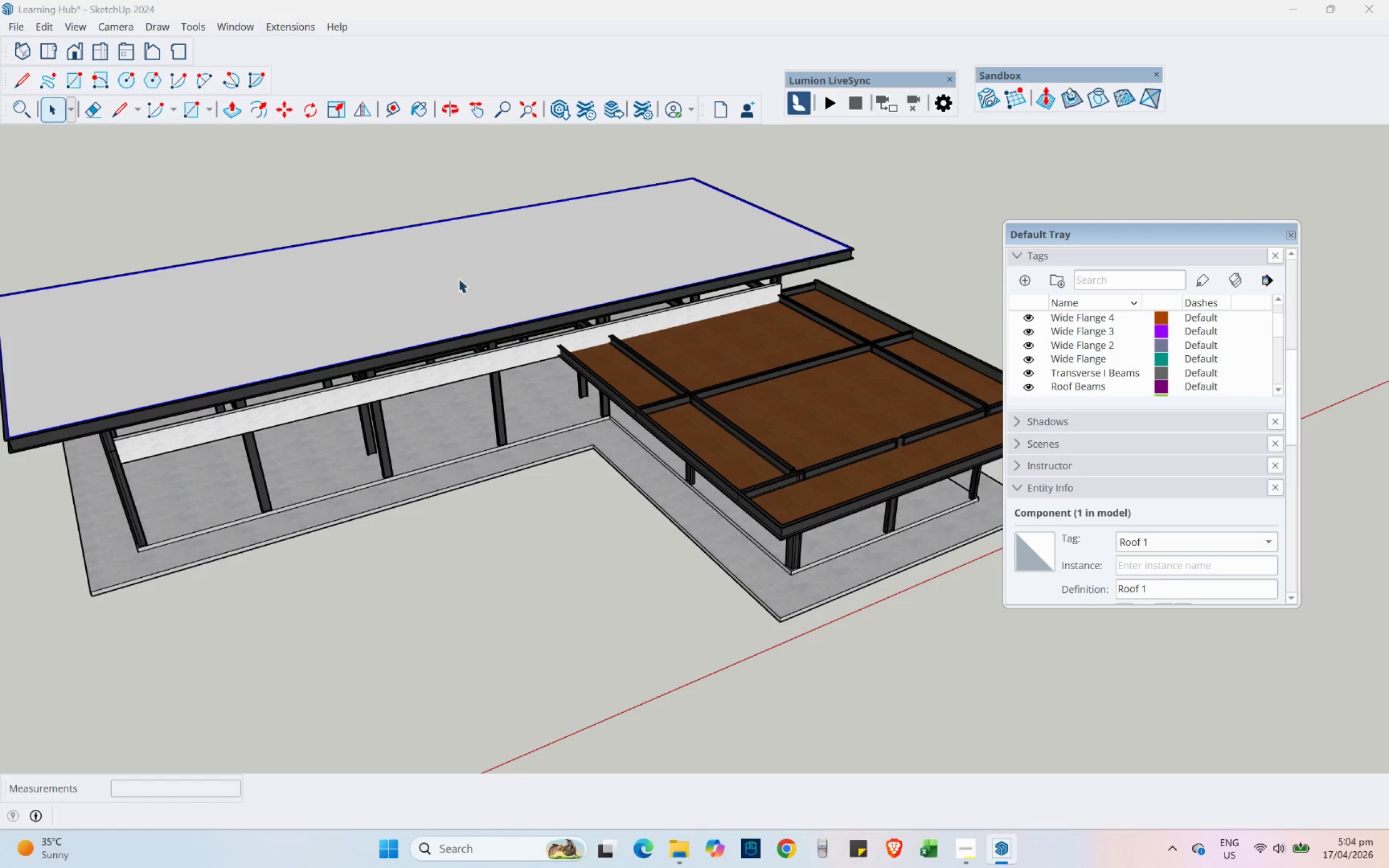 
double_click([443, 284])
 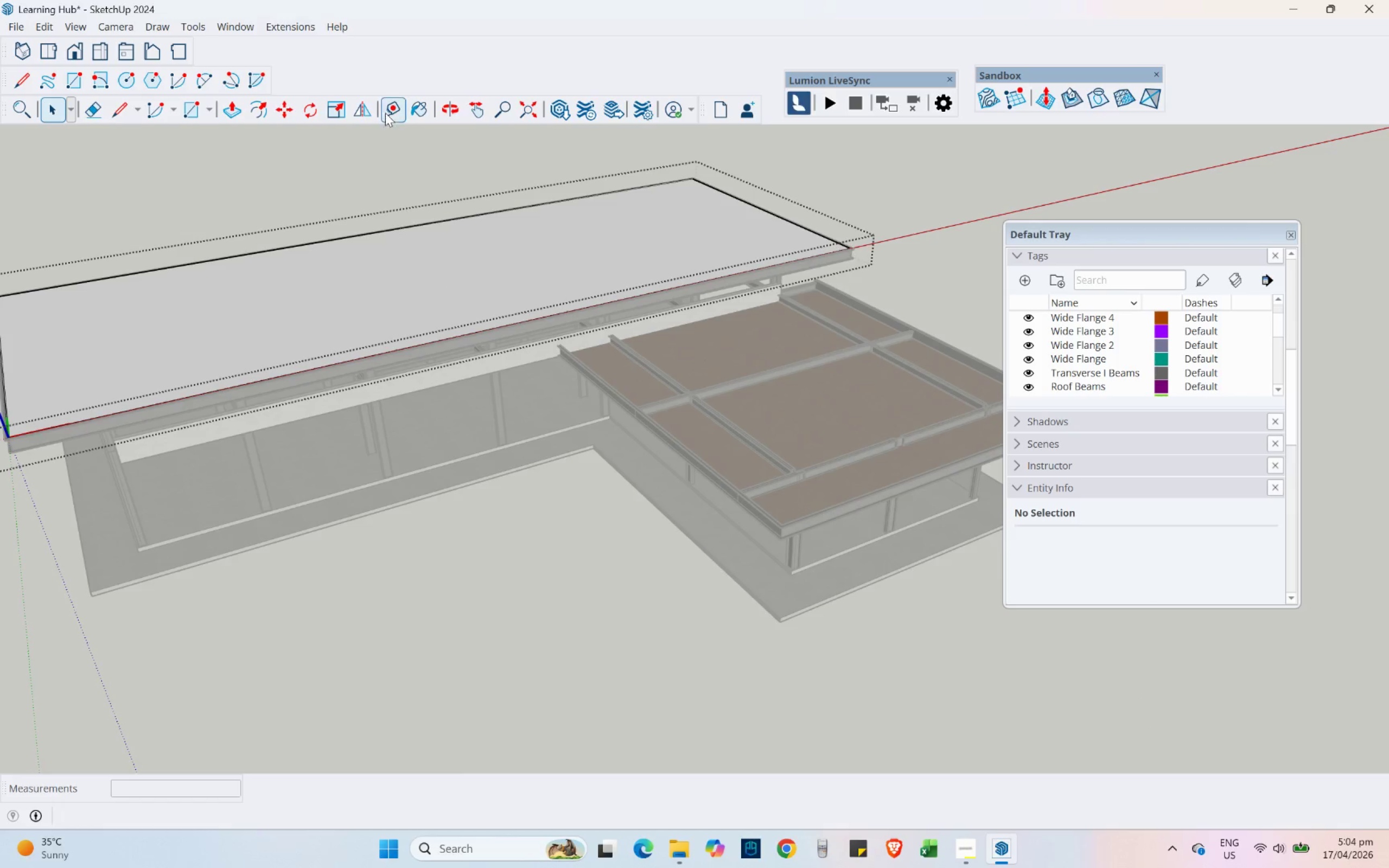 
left_click([392, 111])
 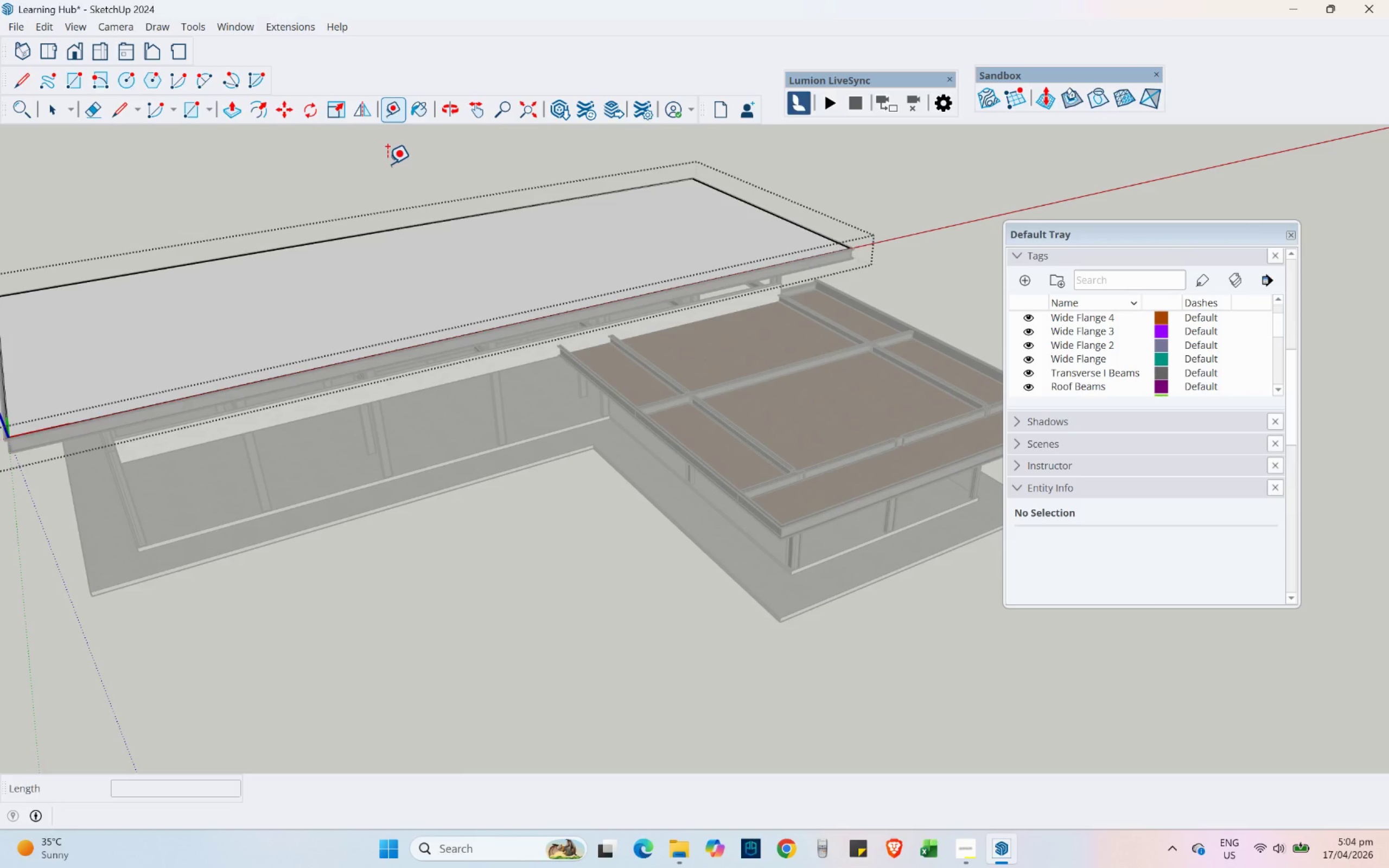 
key(Alt+AltLeft)
 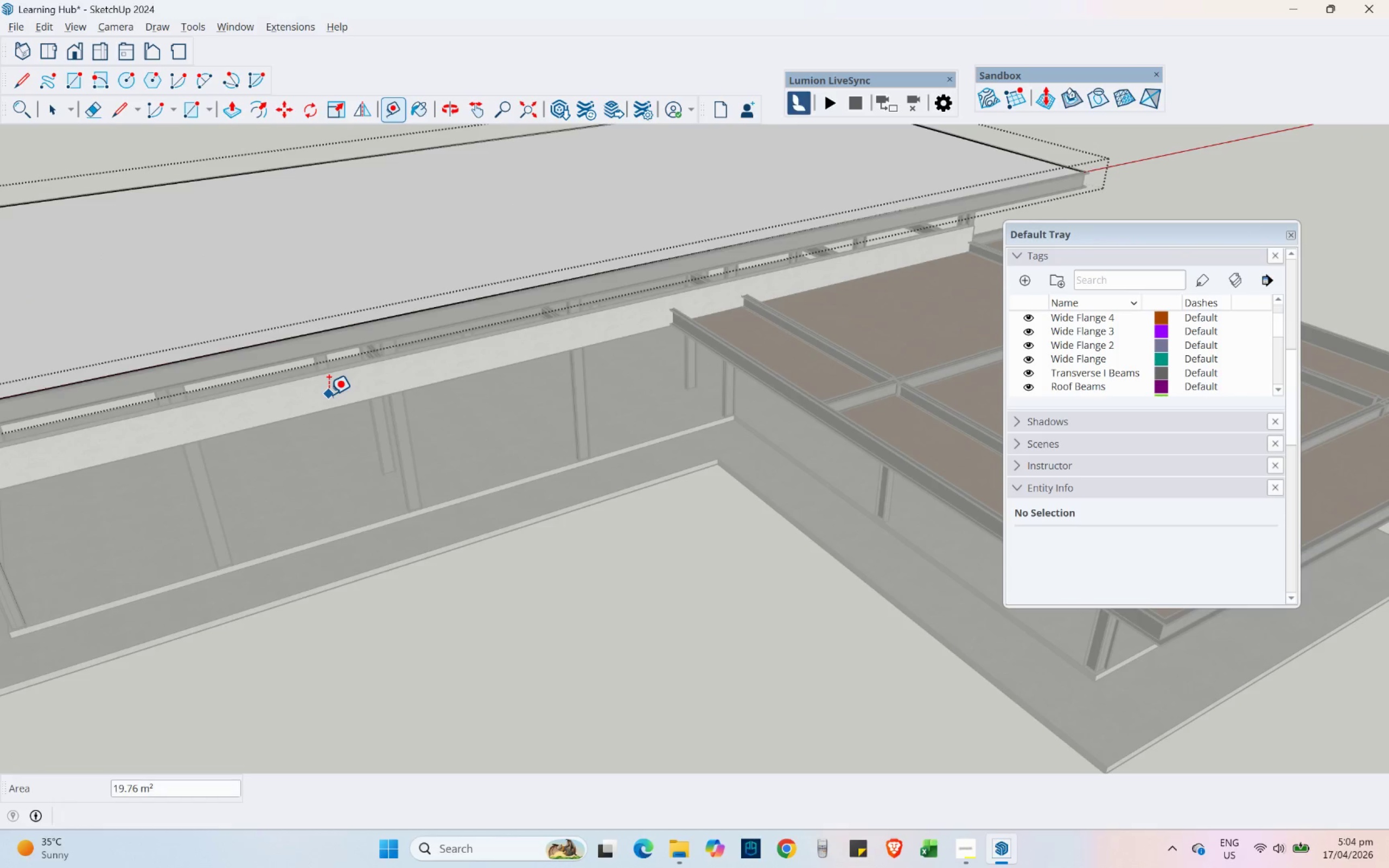 
left_click([329, 394])
 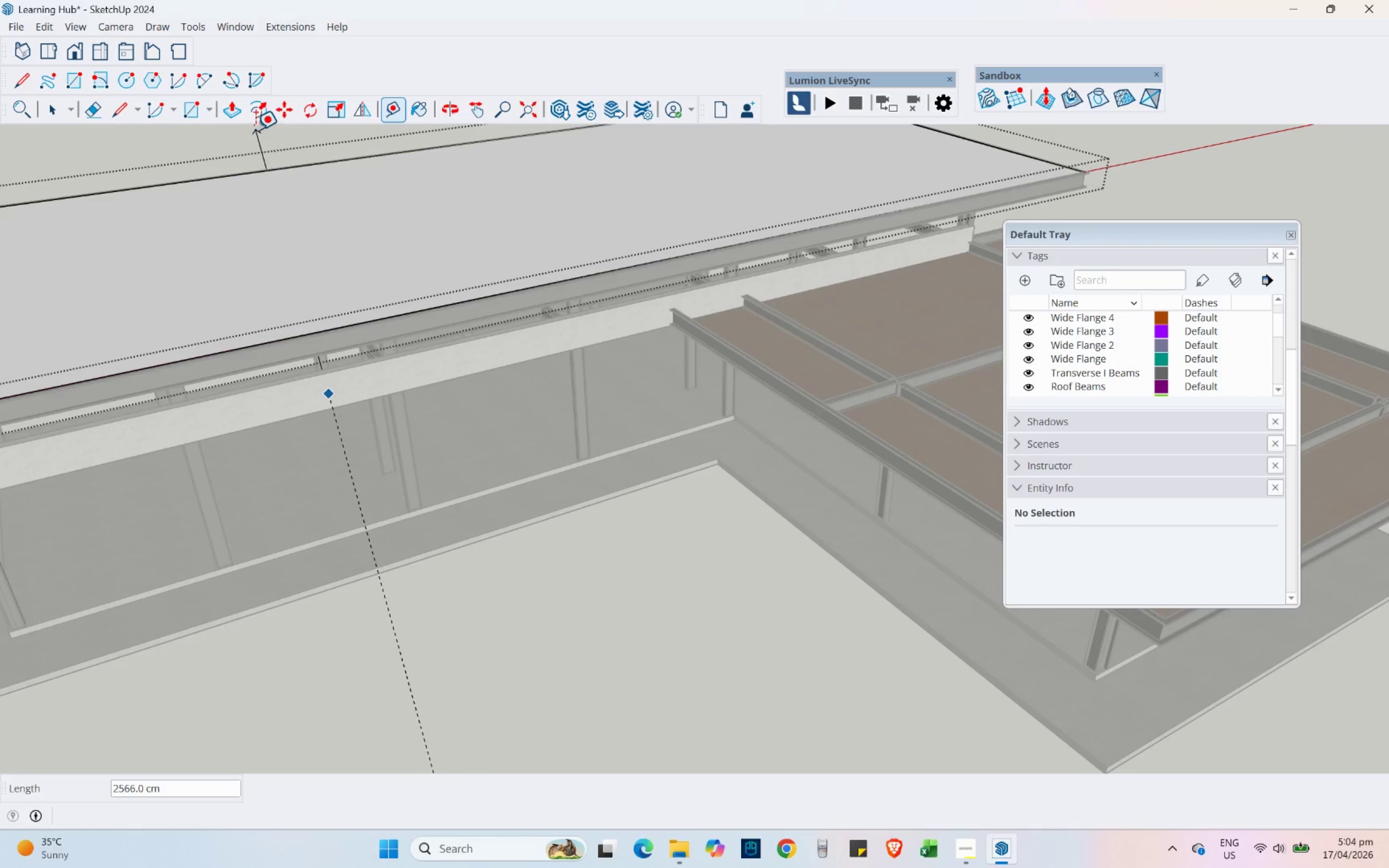 
scroll: coordinate [330, 423], scroll_direction: up, amount: 4.0
 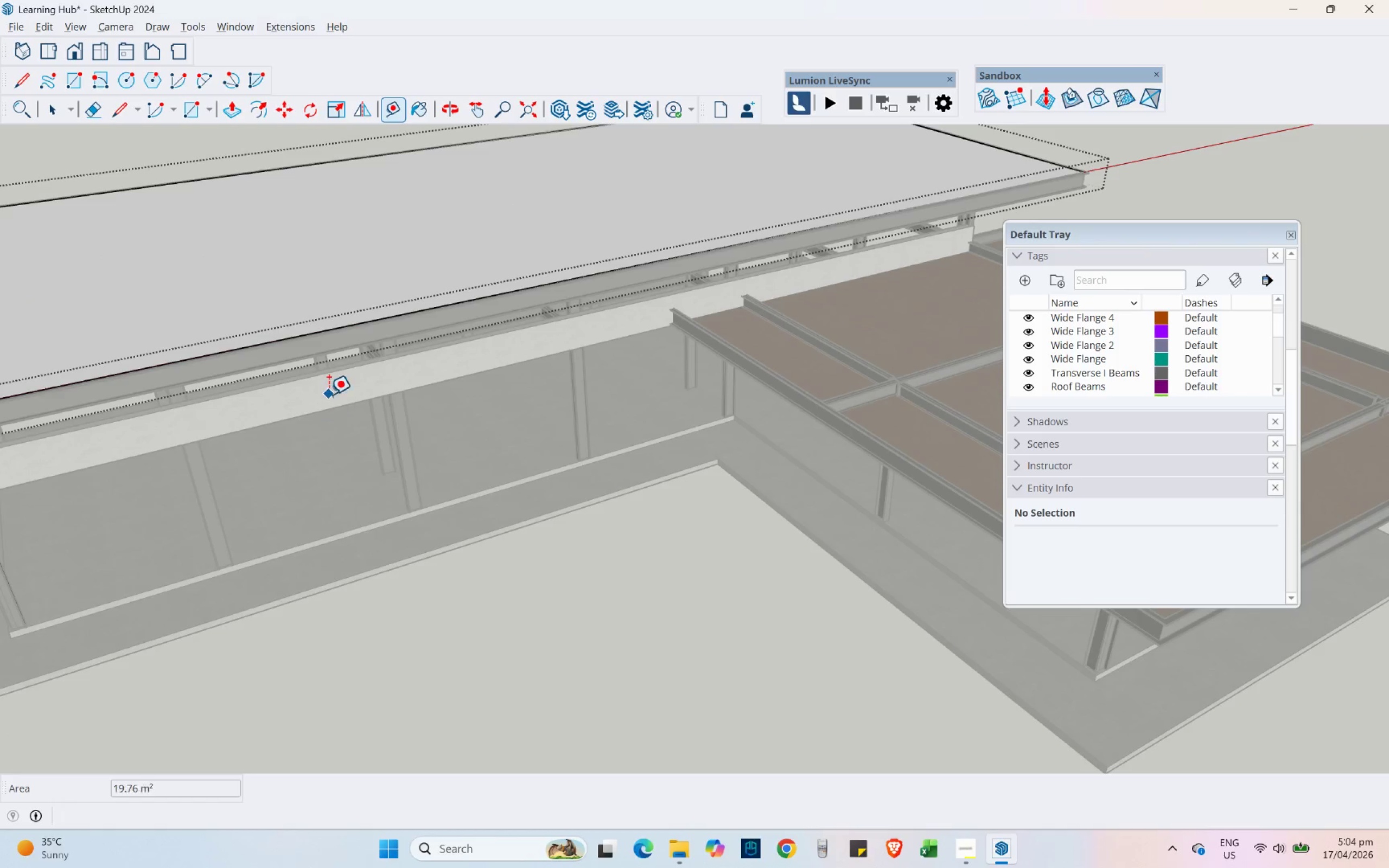 
left_click([422, 104])
 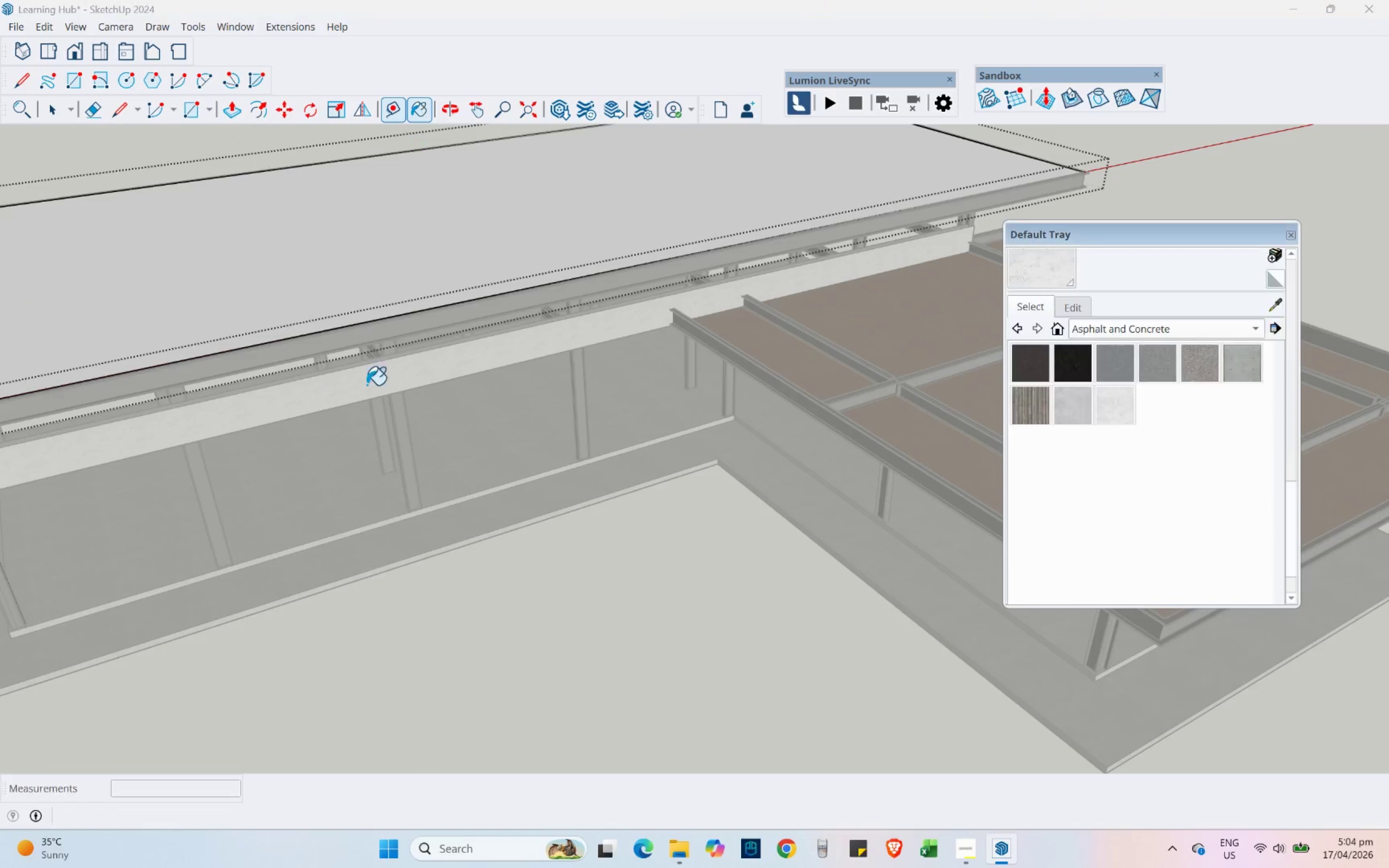 
hold_key(key=AltLeft, duration=0.45)
double_click([326, 536])
 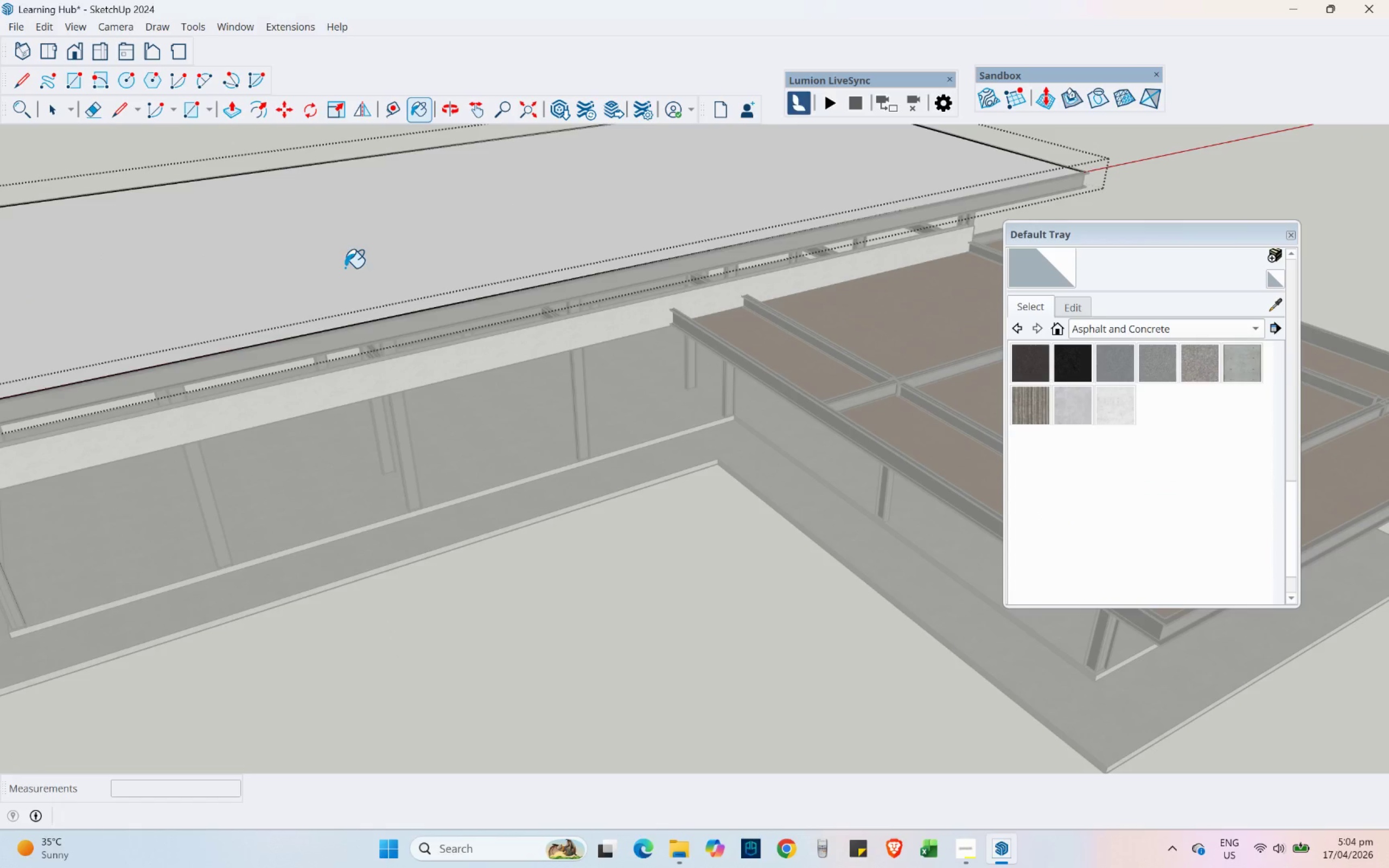 
hold_key(key=AltLeft, duration=0.62)
left_click([336, 499])
 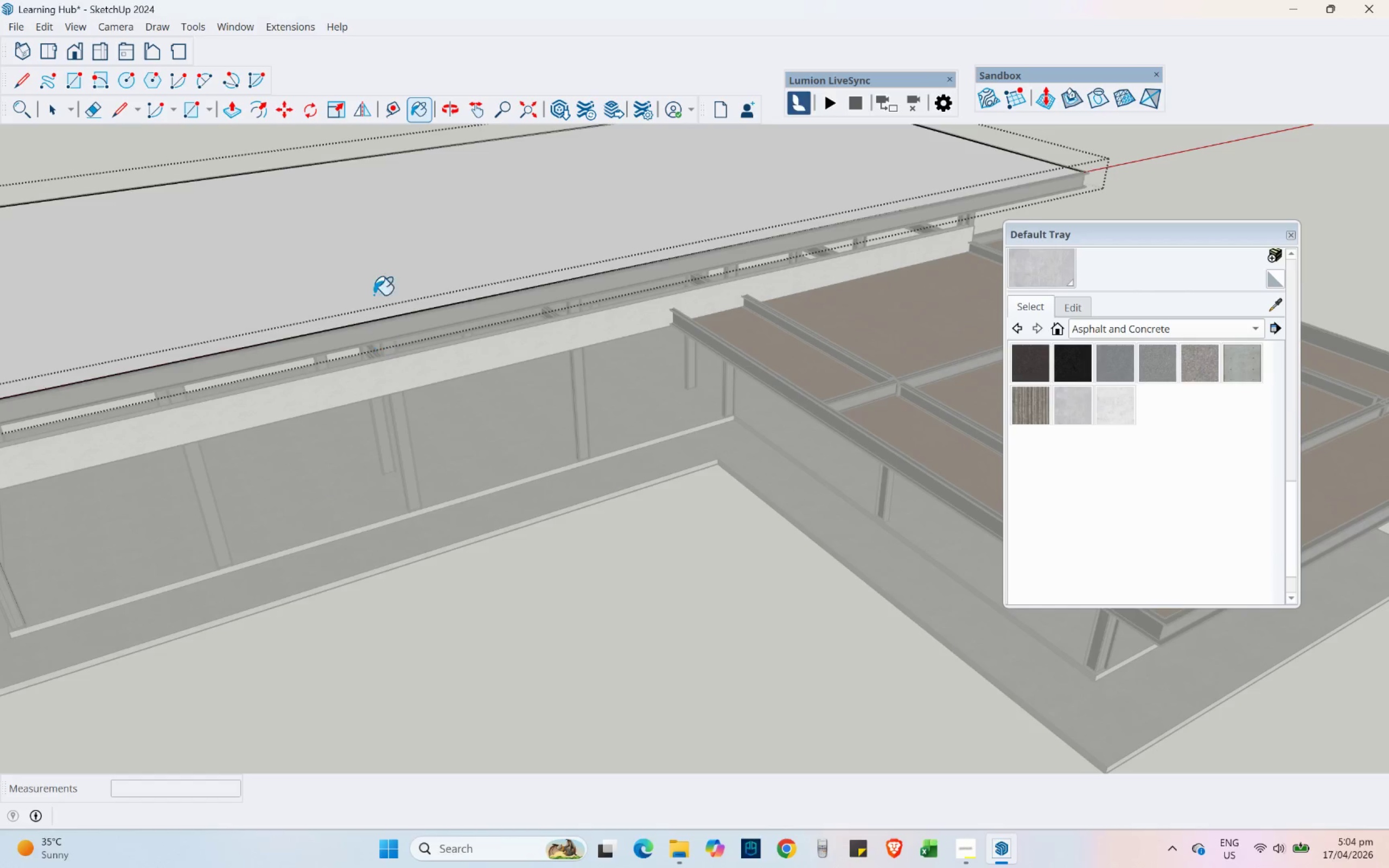 
left_click([371, 266])
 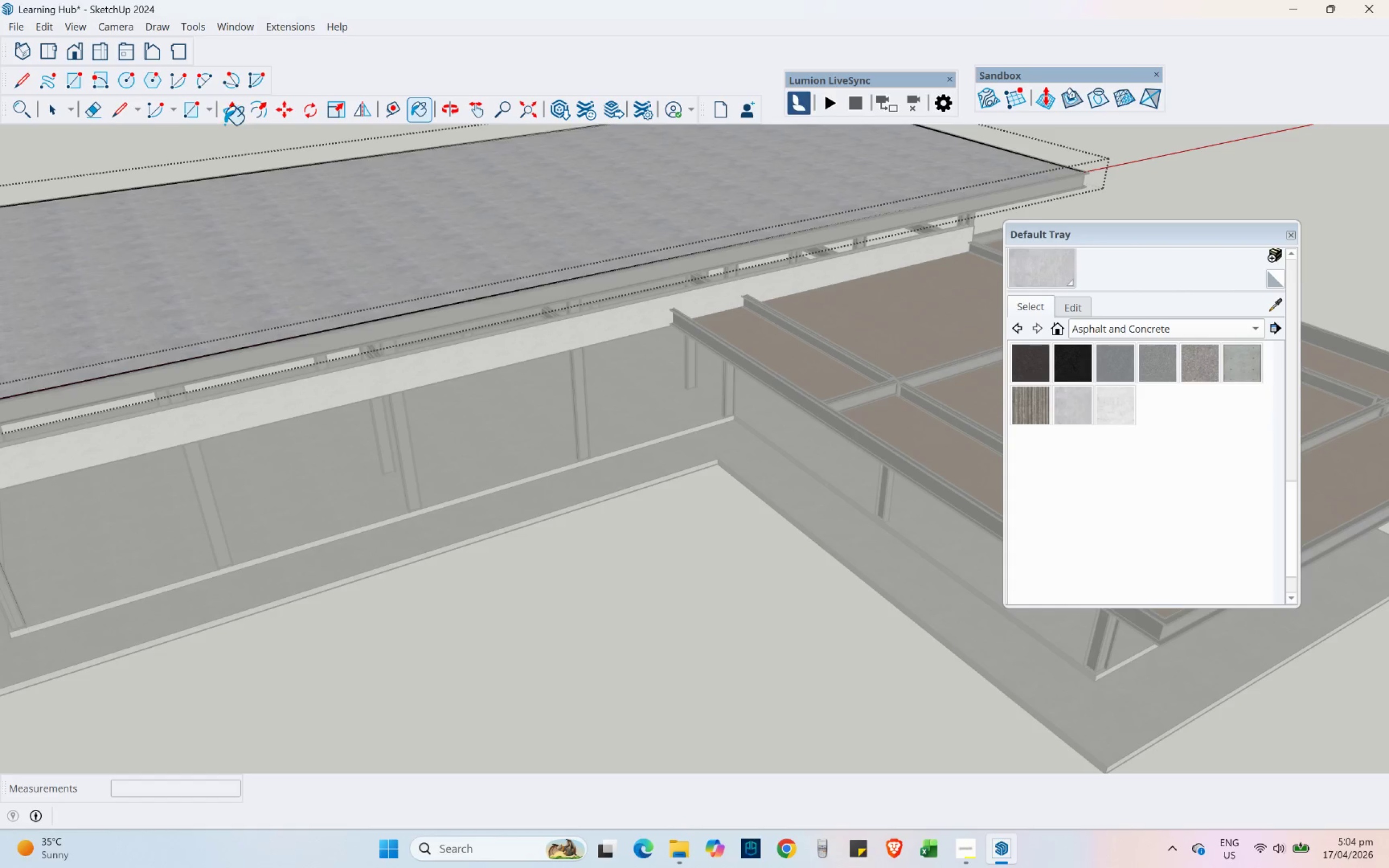 
left_click([225, 113])
 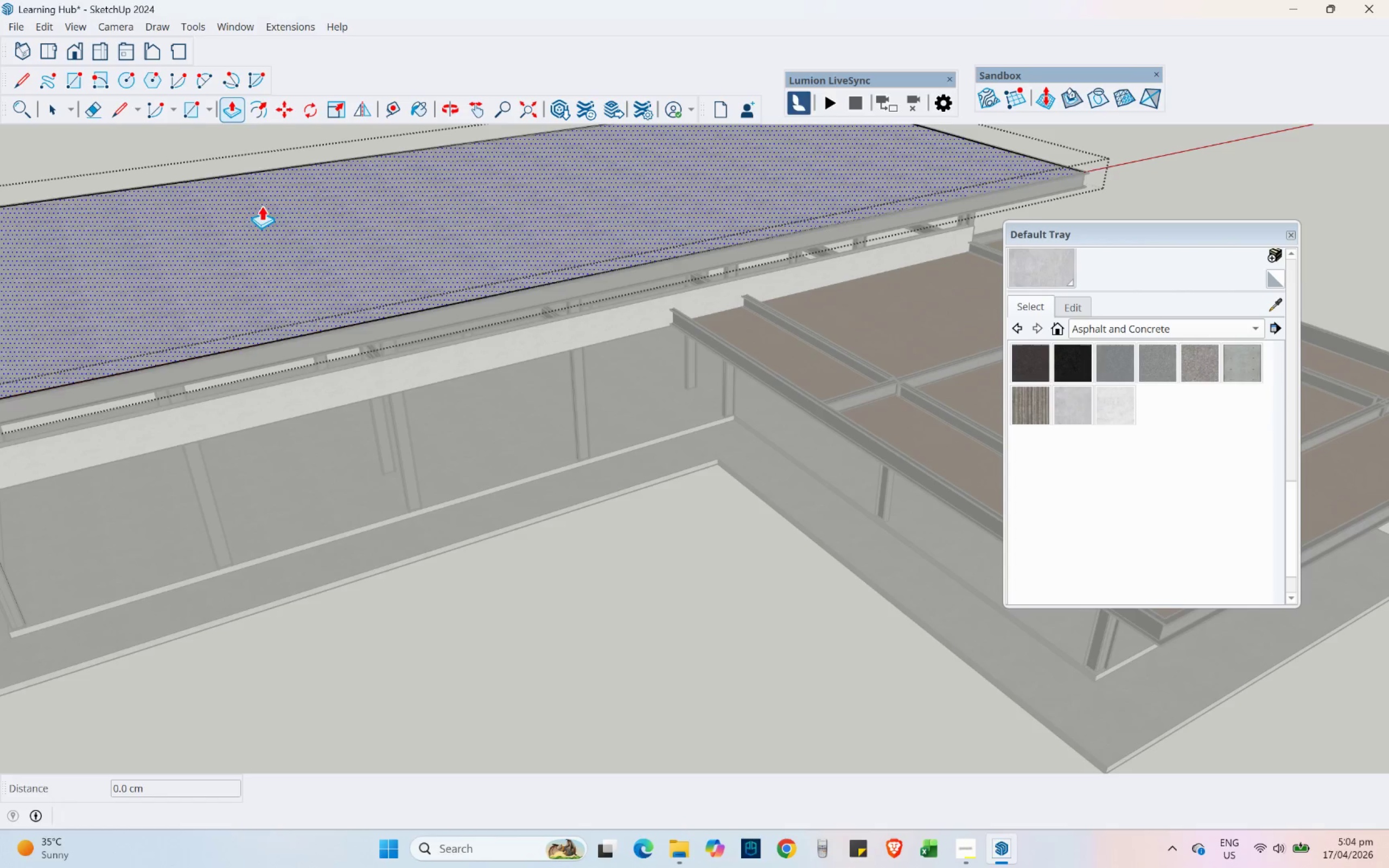 
hold_key(key=ShiftLeft, duration=0.58)
 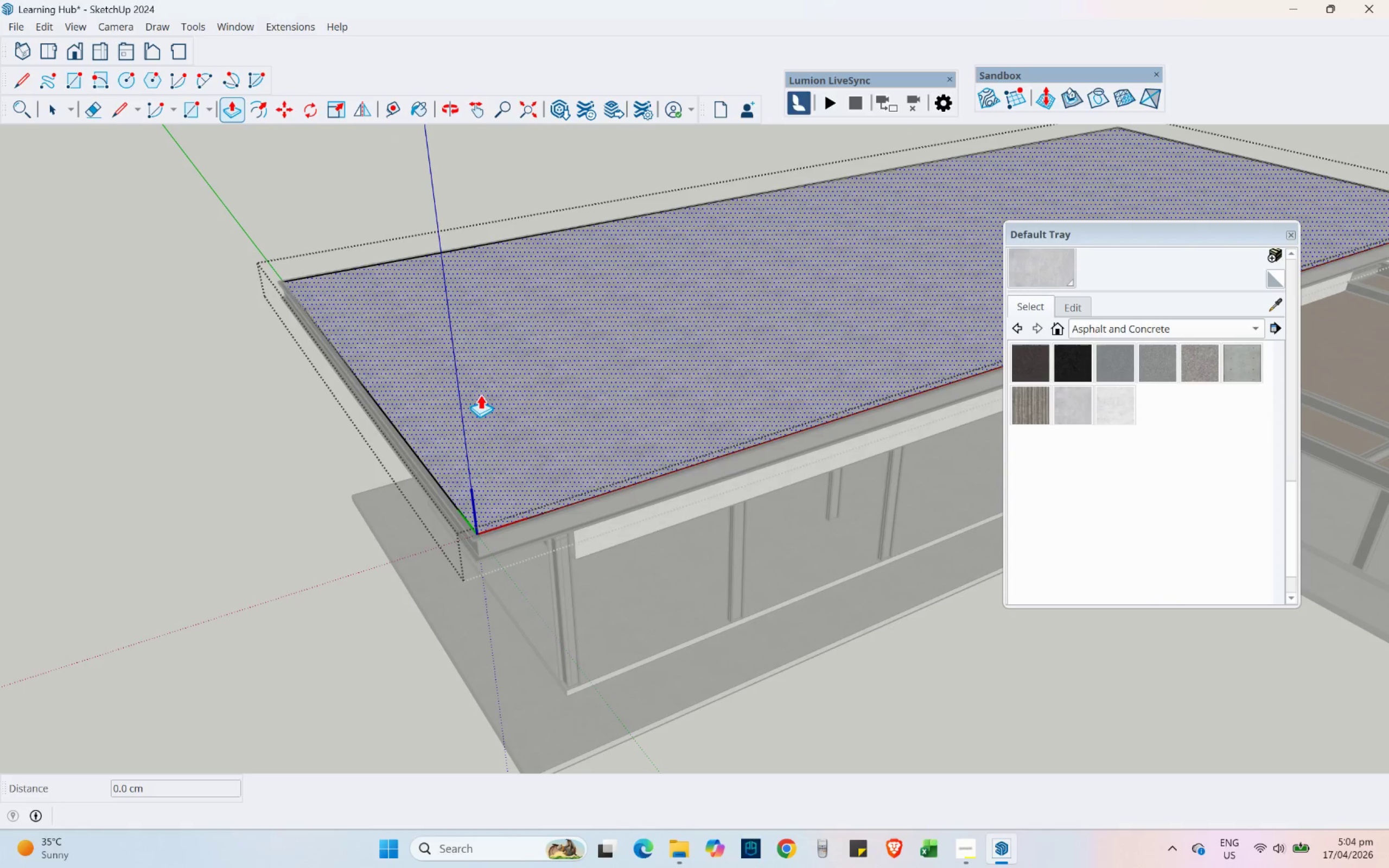 
left_click([480, 395])
 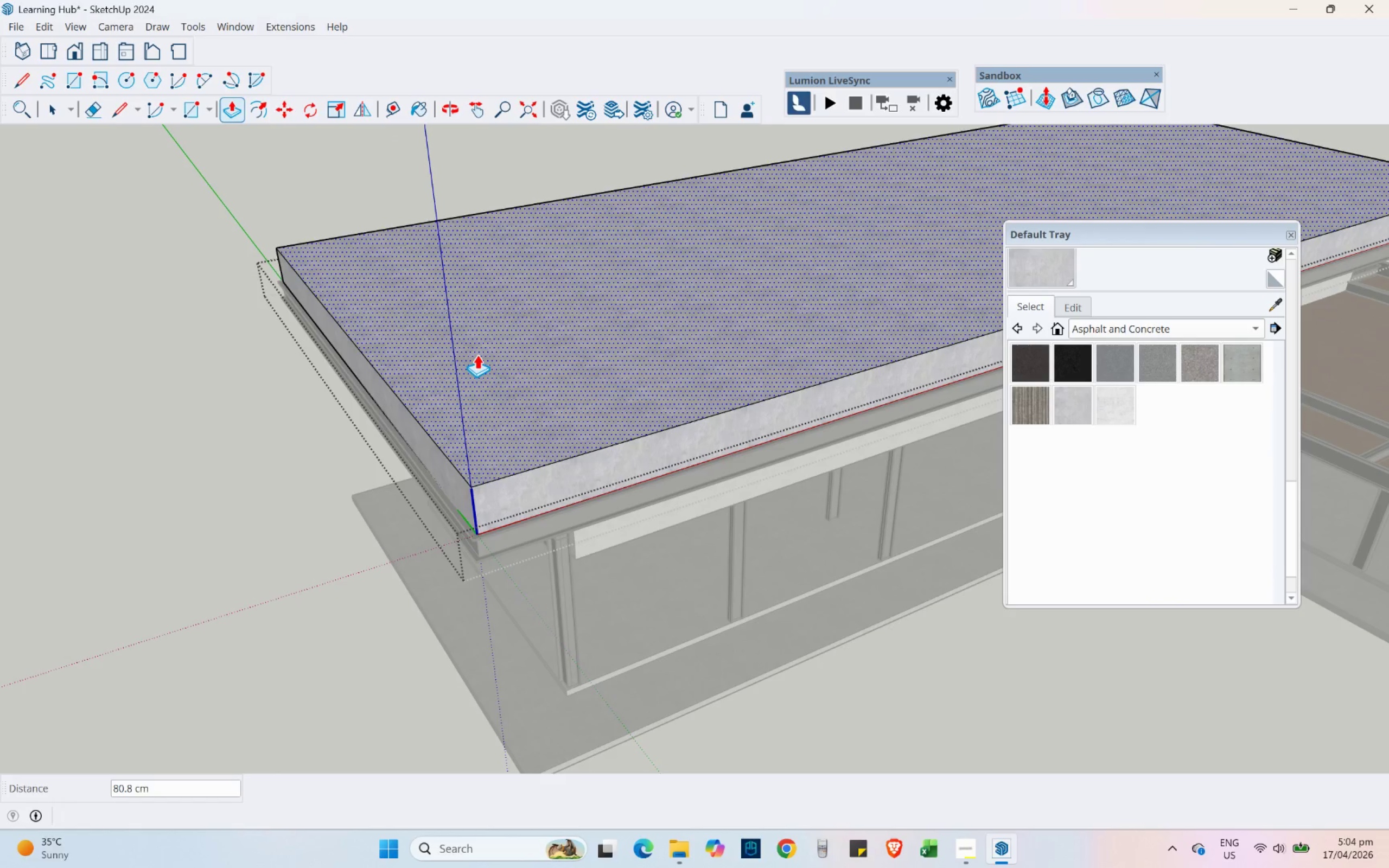 
key(Numpad7)
 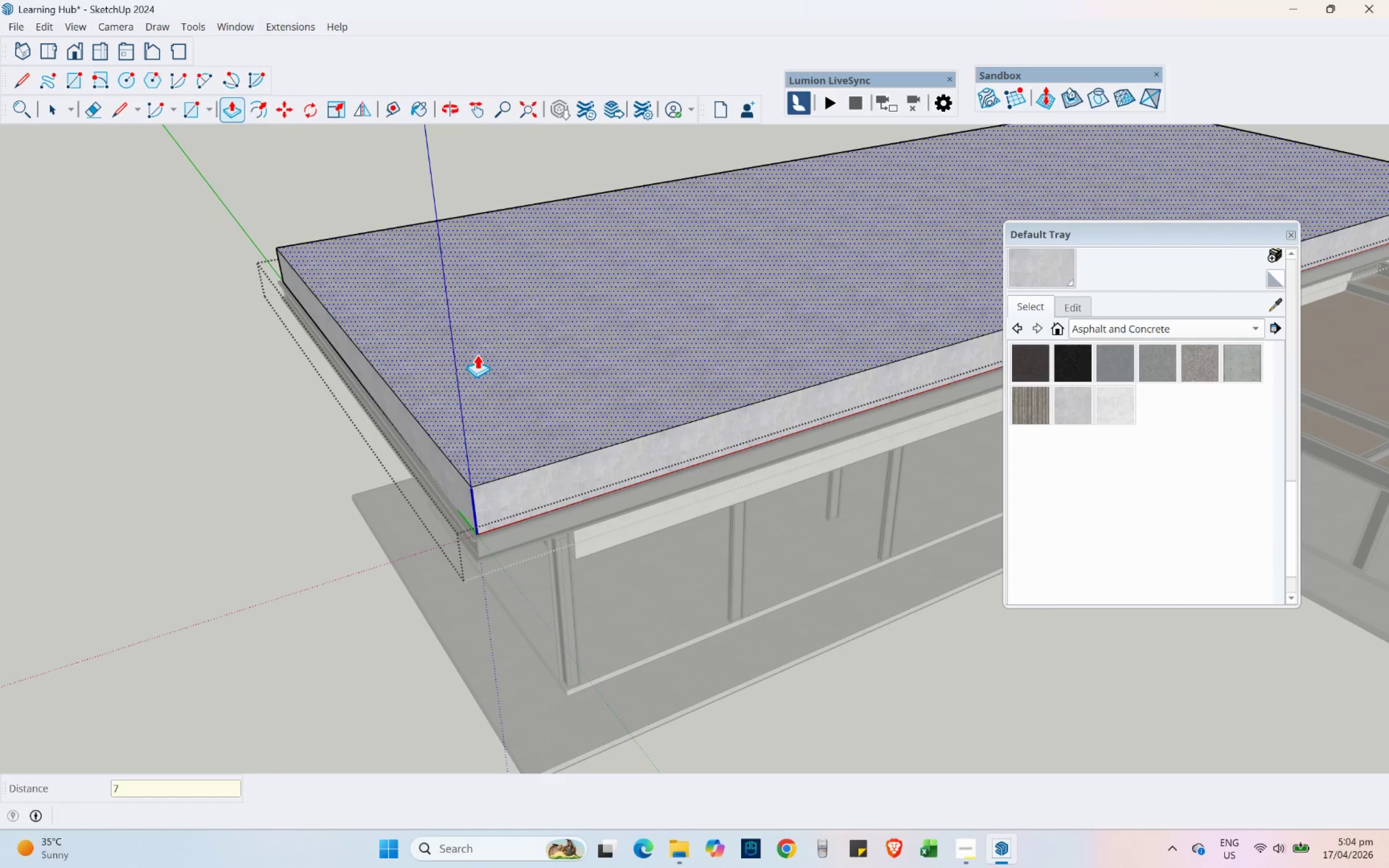 
key(NumpadDecimal)
 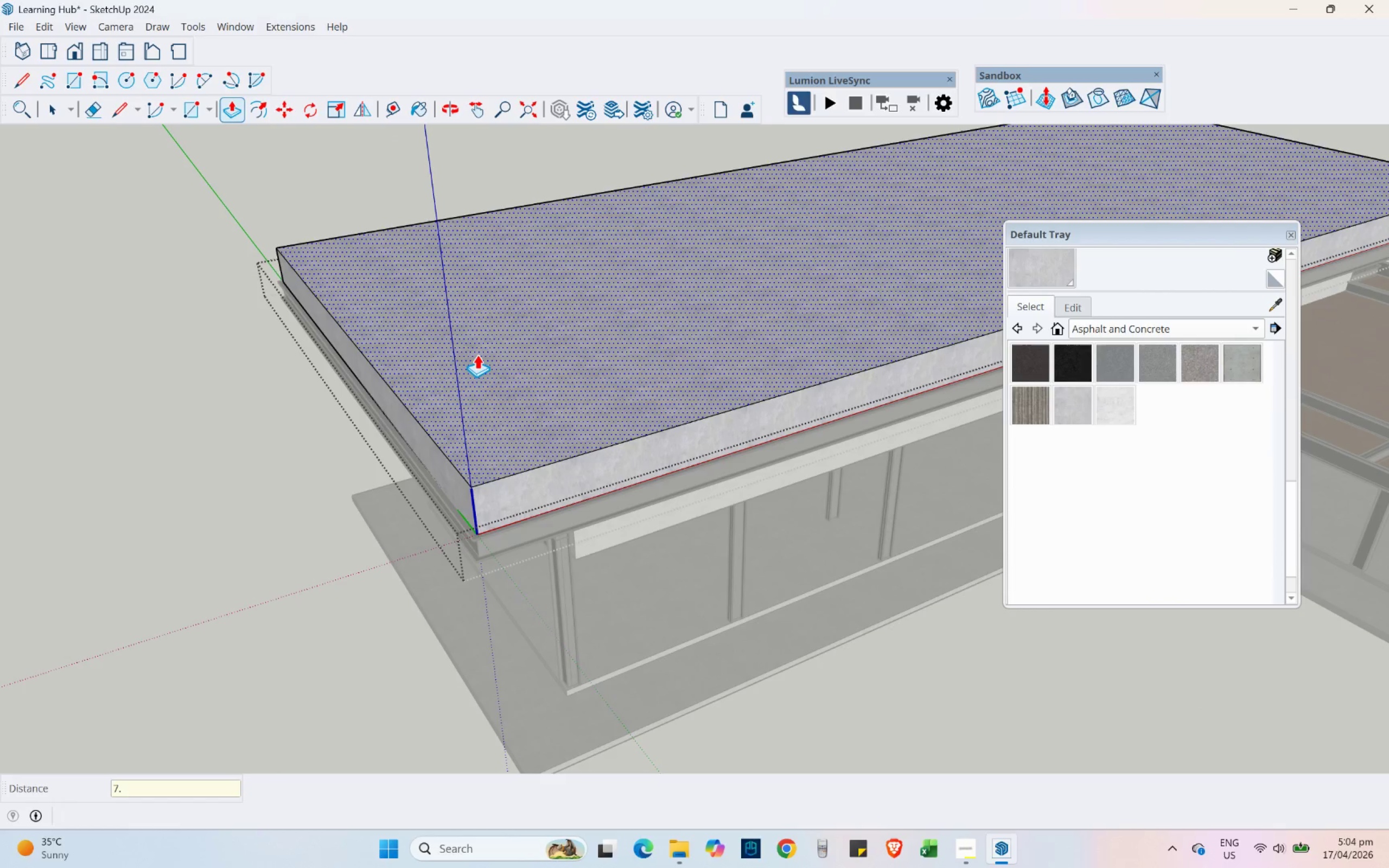 
key(Numpad5)
 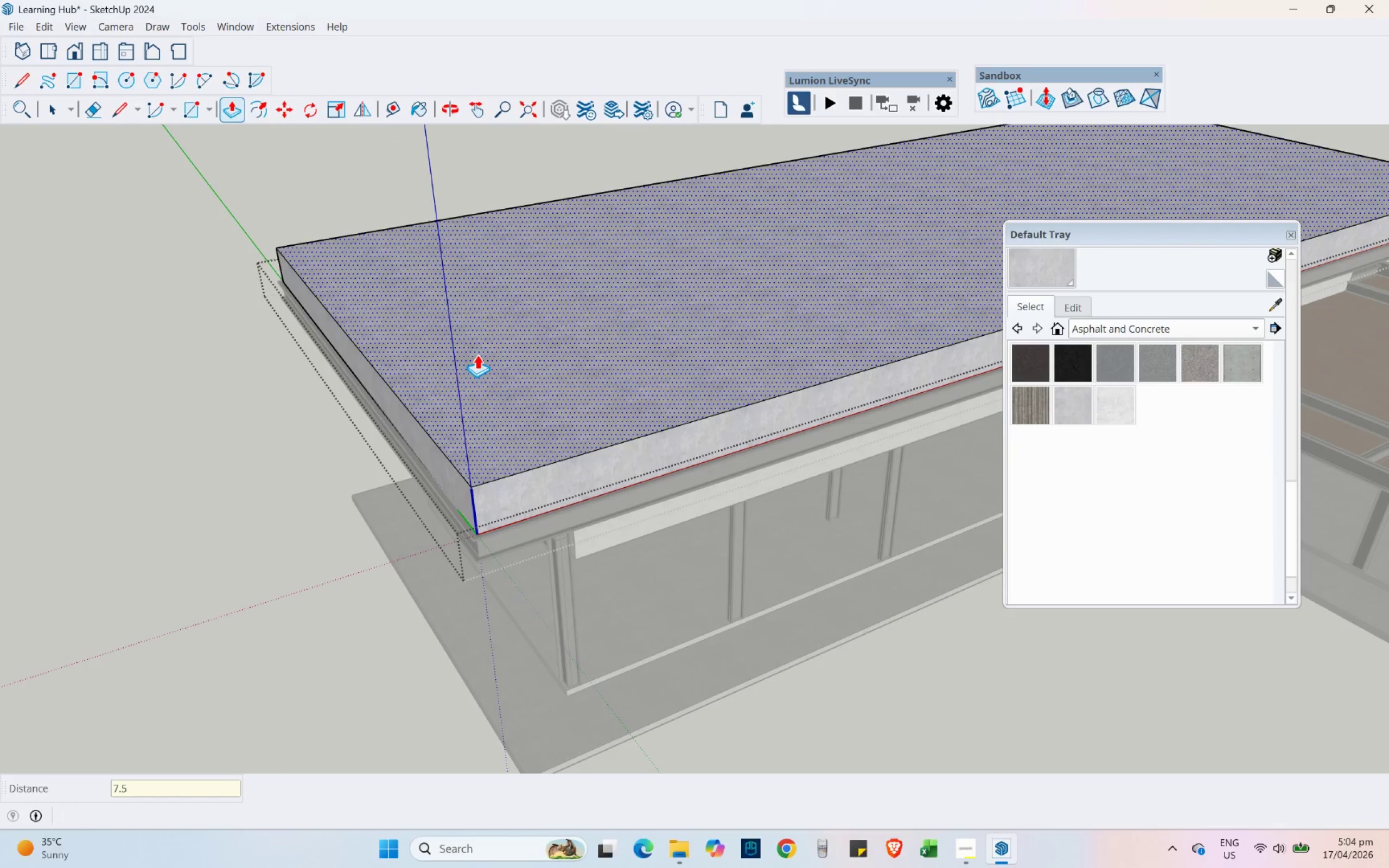 
key(NumpadEnter)
 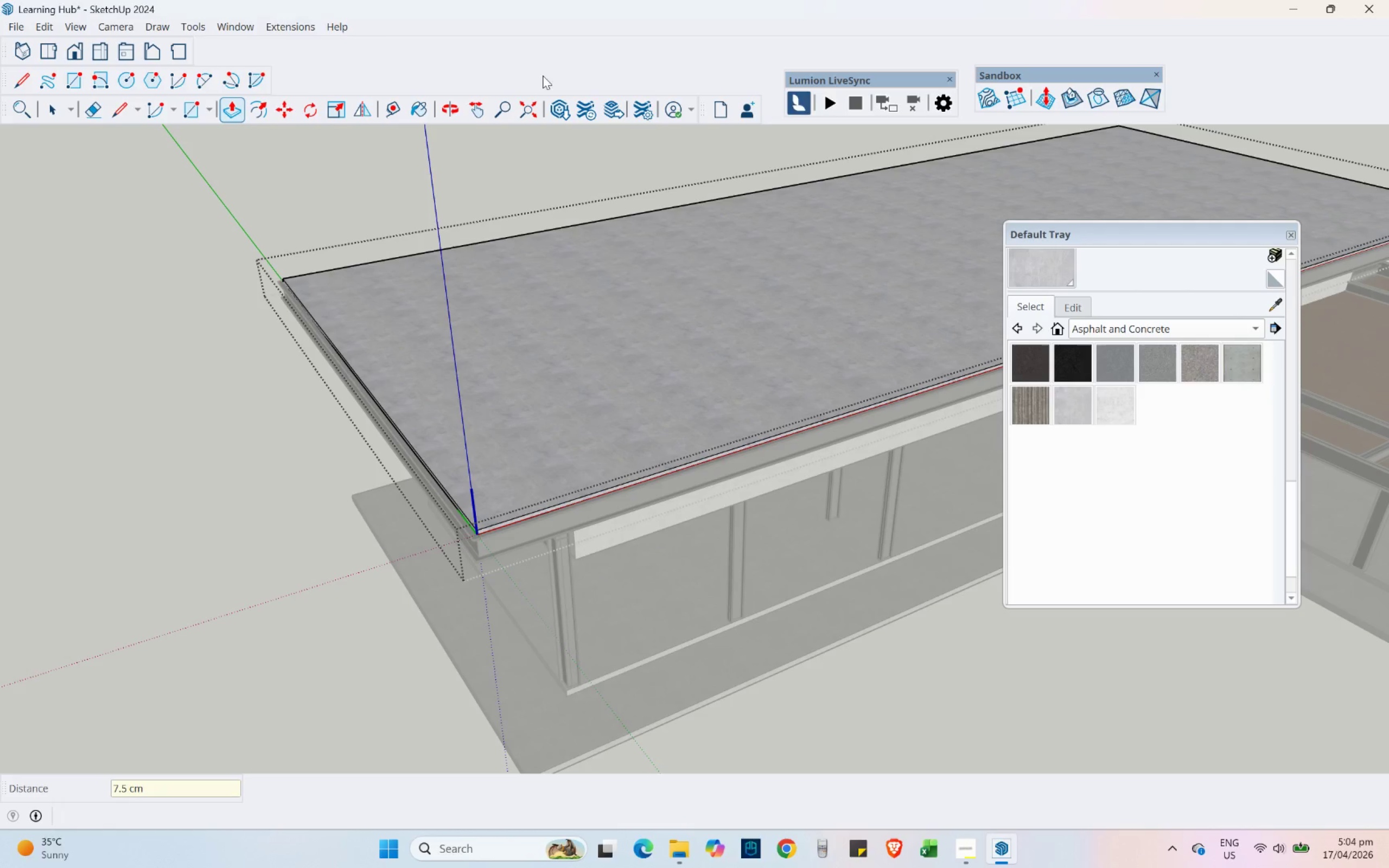 
left_click([58, 104])
 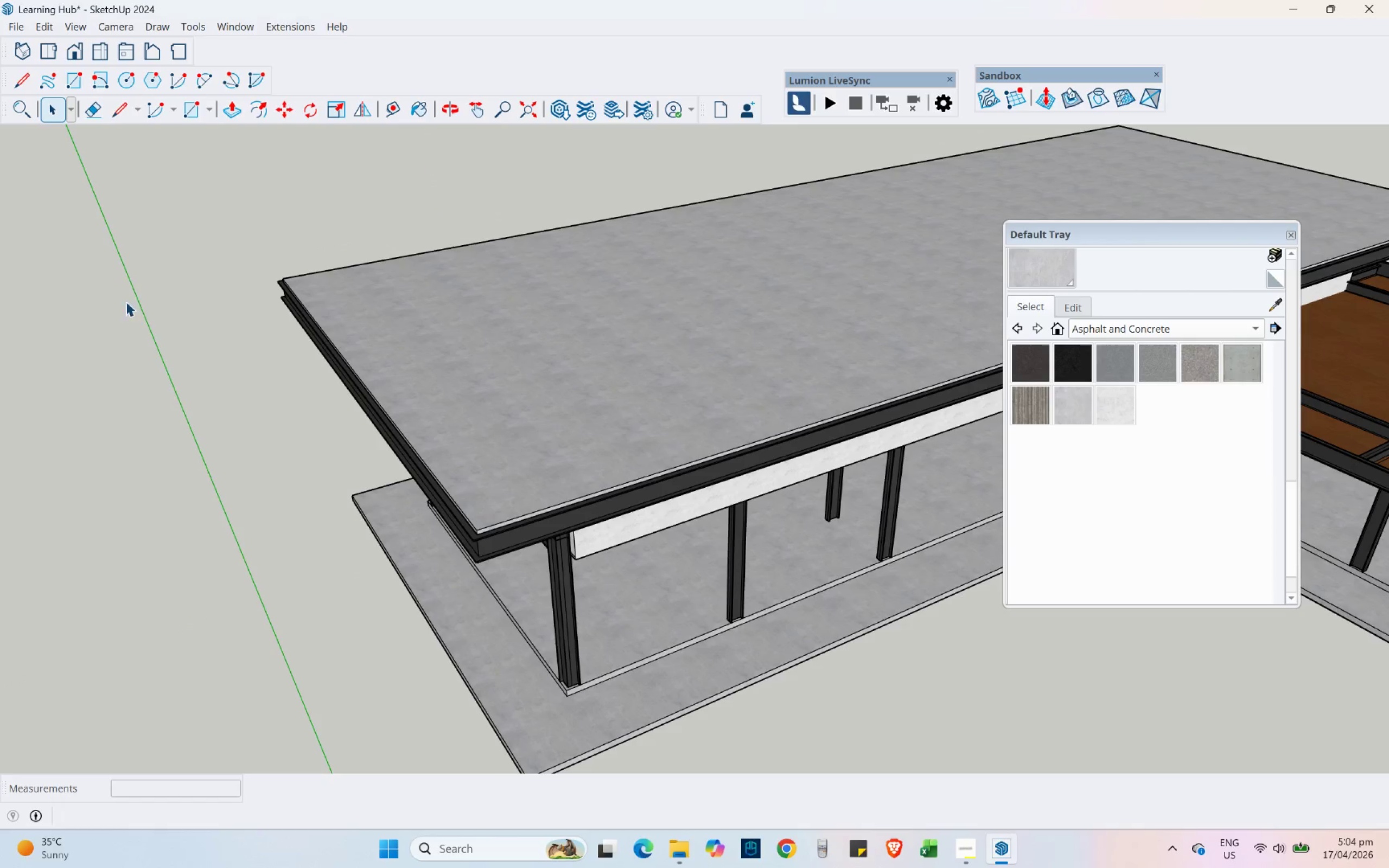 
left_click([391, 379])
 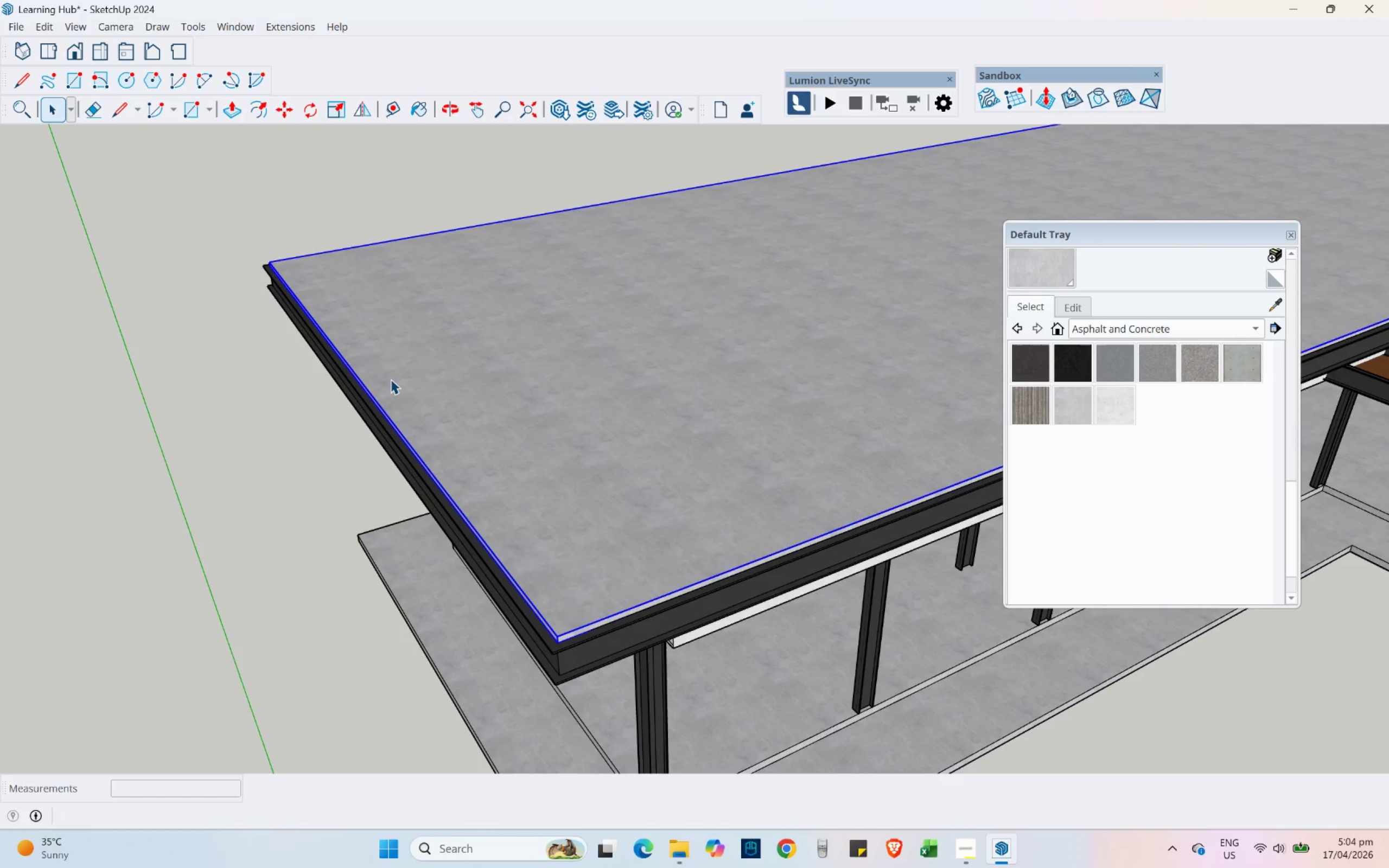 
scroll: coordinate [329, 337], scroll_direction: up, amount: 3.0
 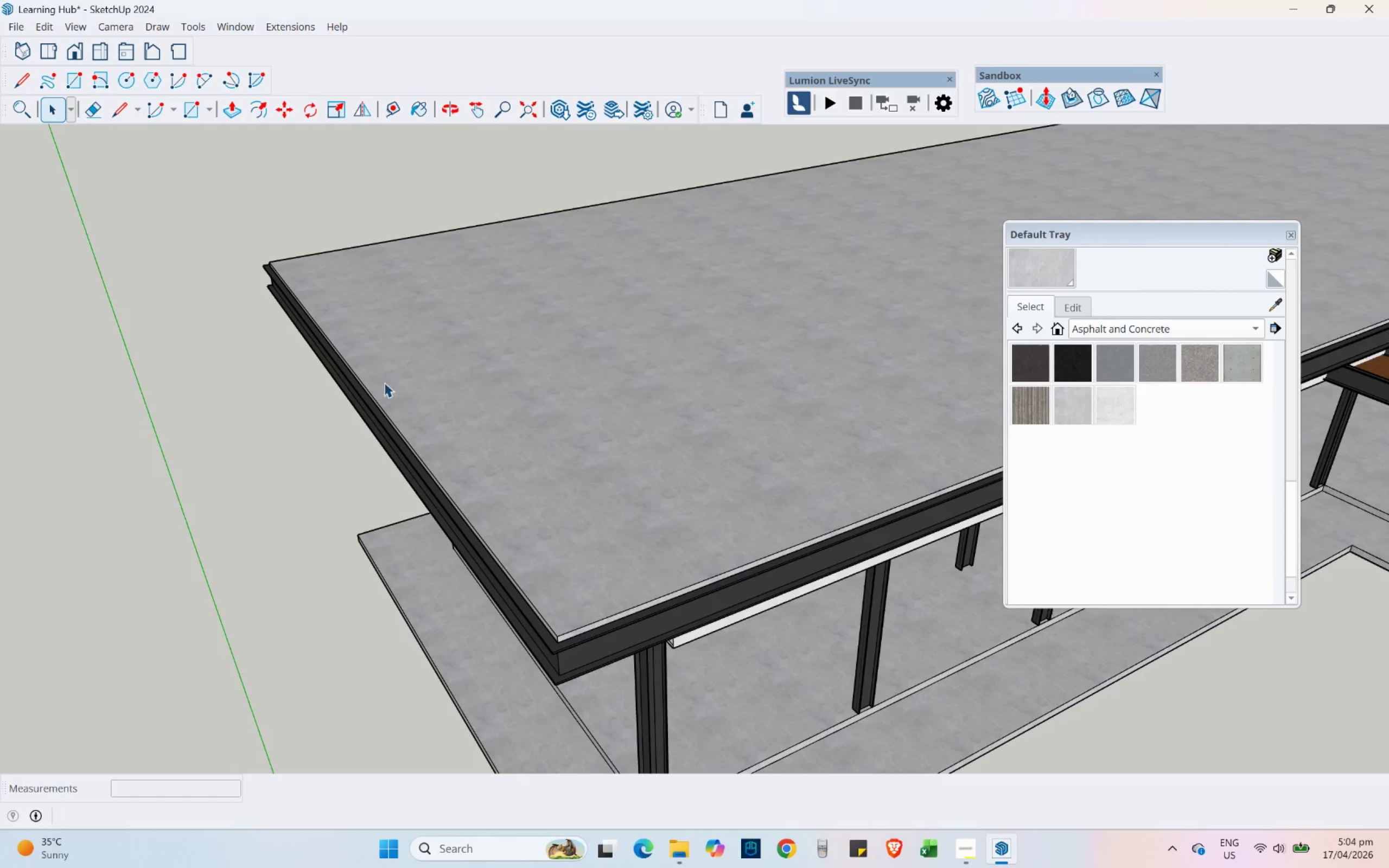 
key(Control+Z)
 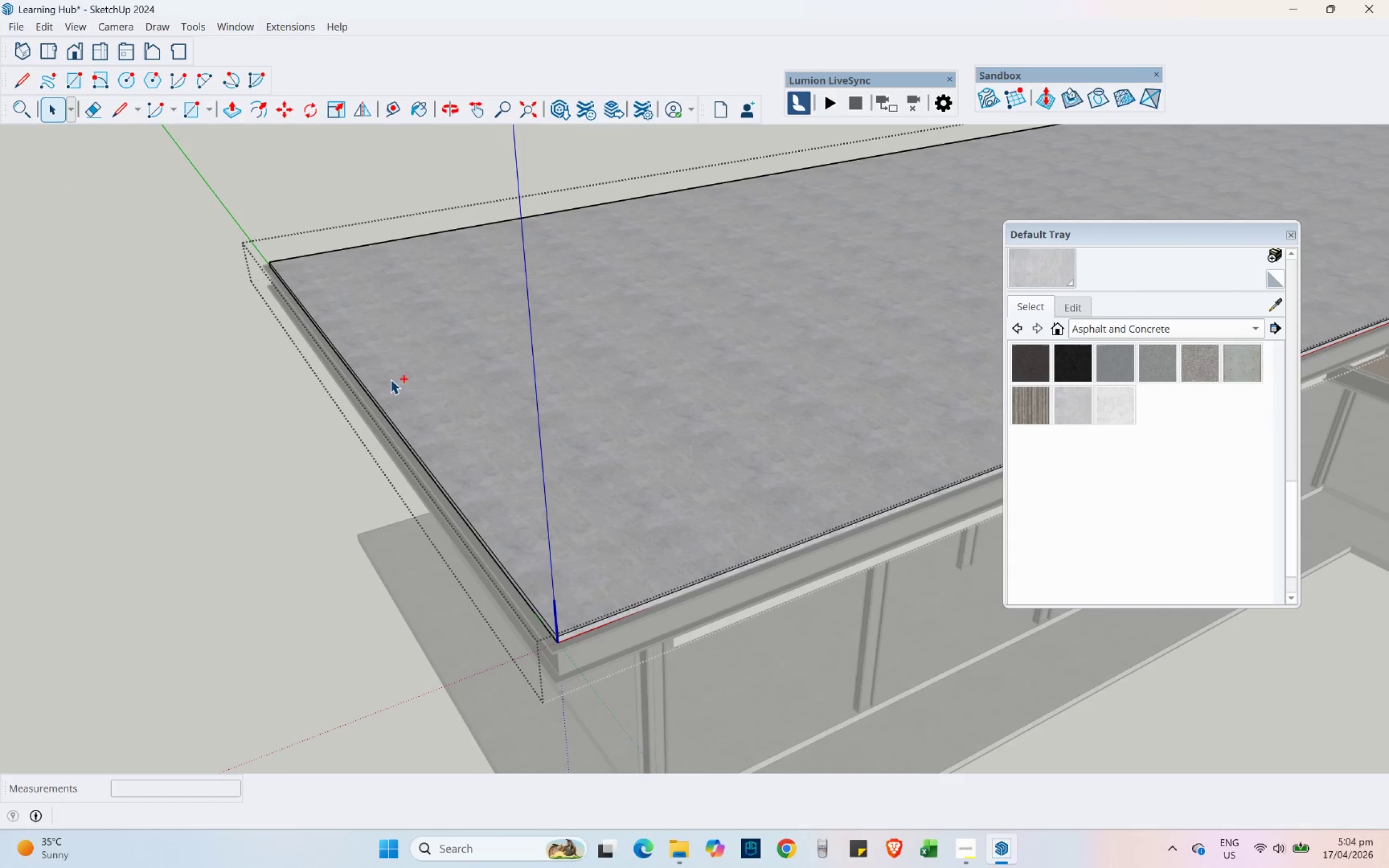 
key(Control+Z)
 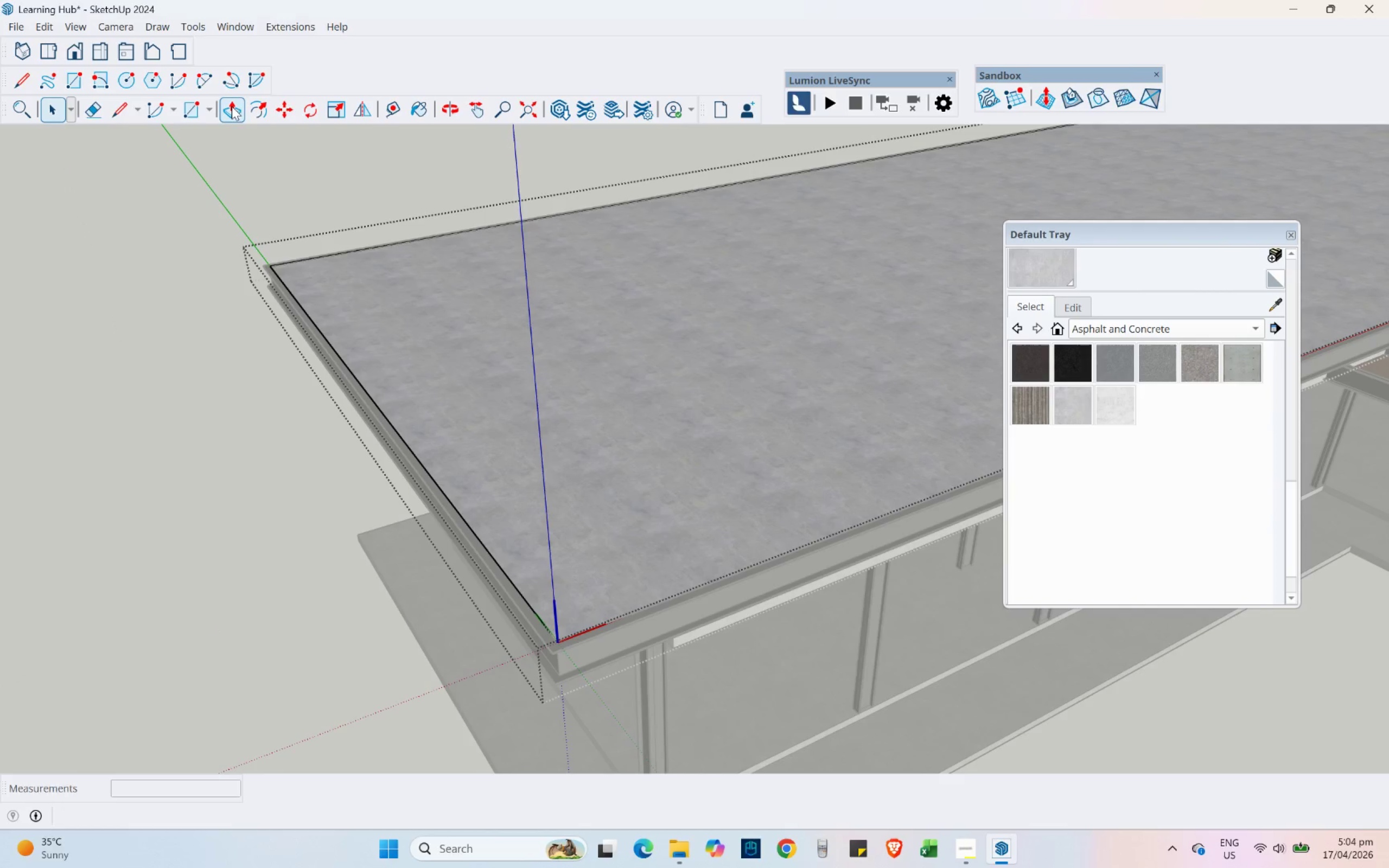 
double_click([422, 362])
 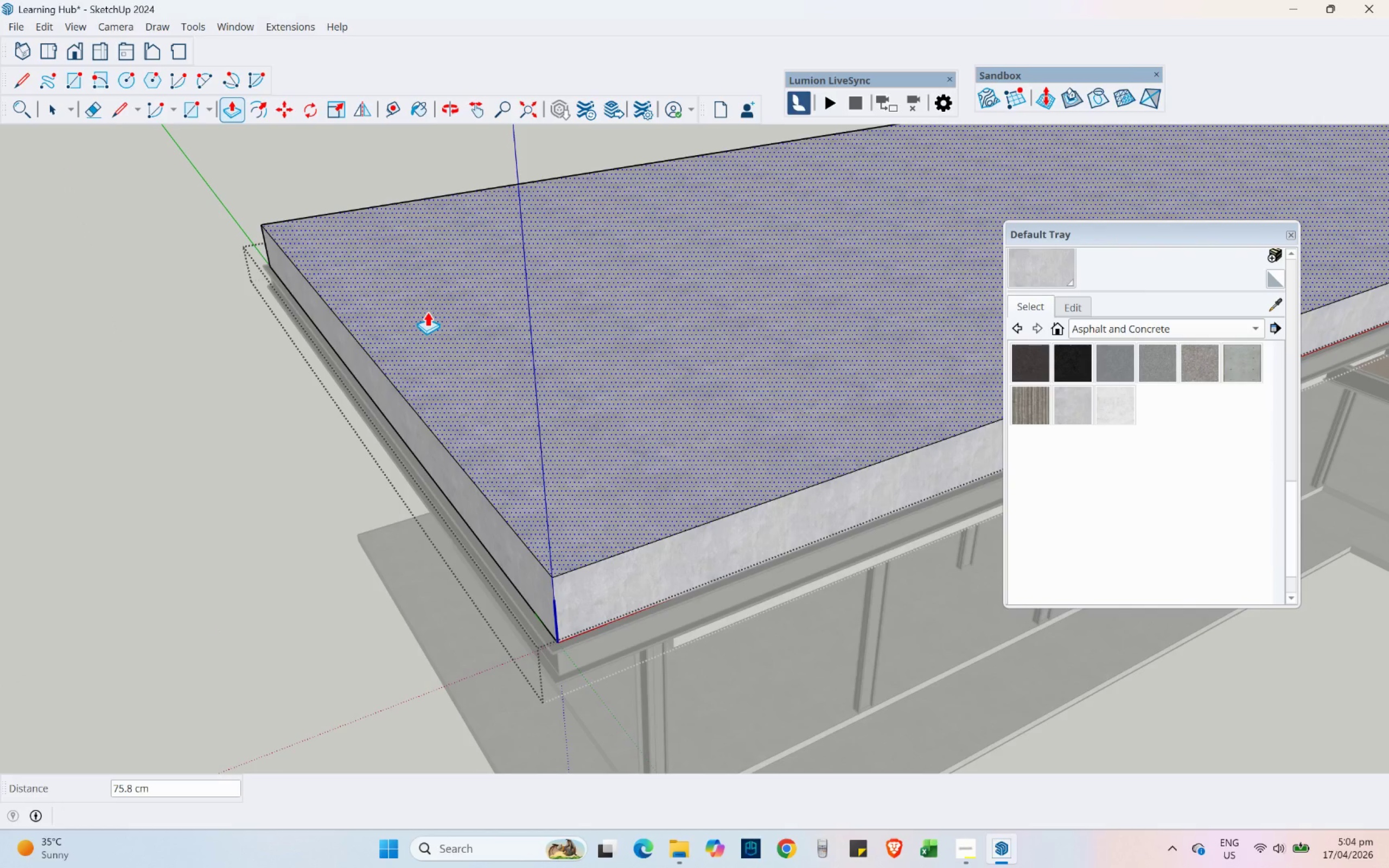 
key(Numpad1)
 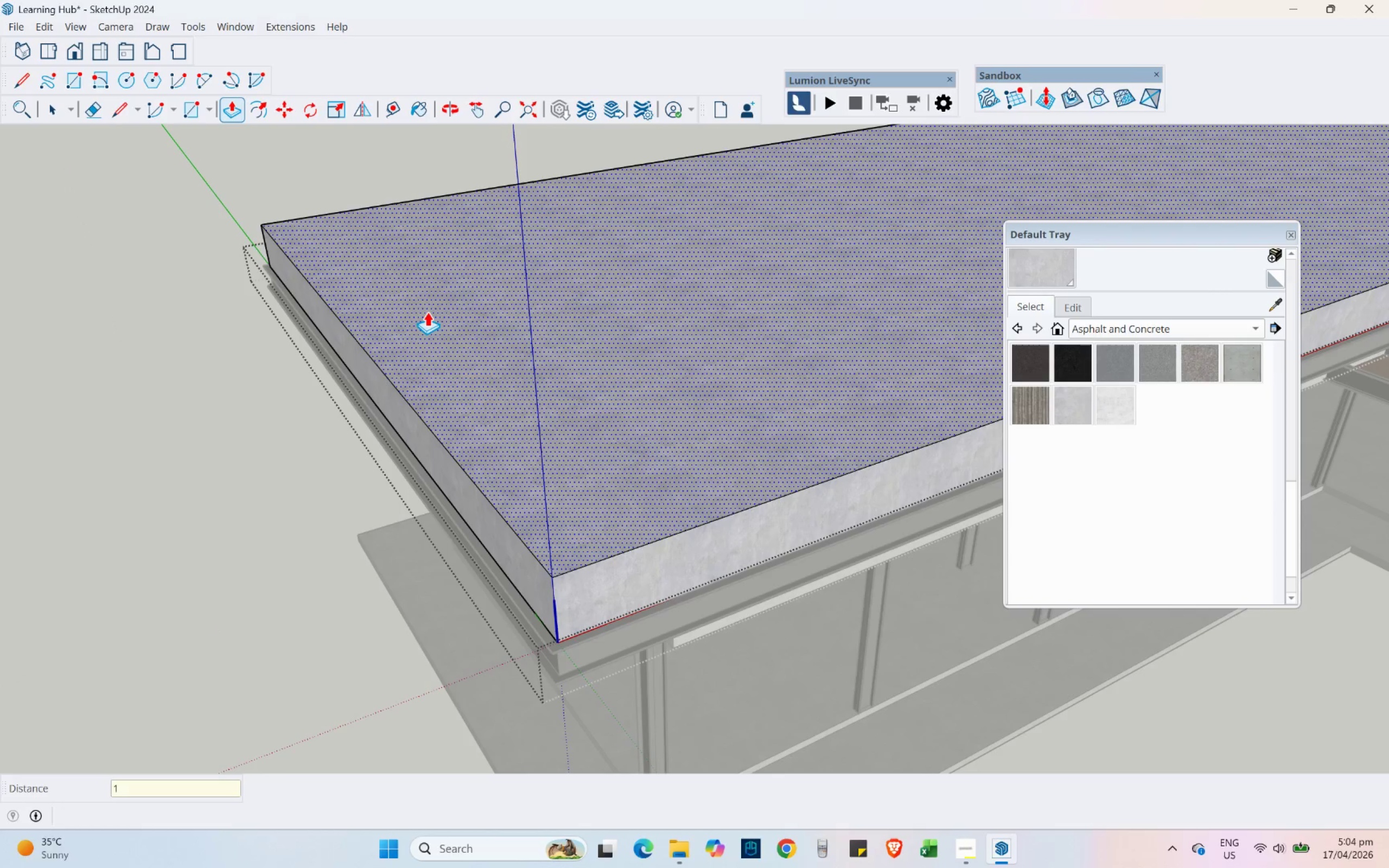 
key(Numpad0)
 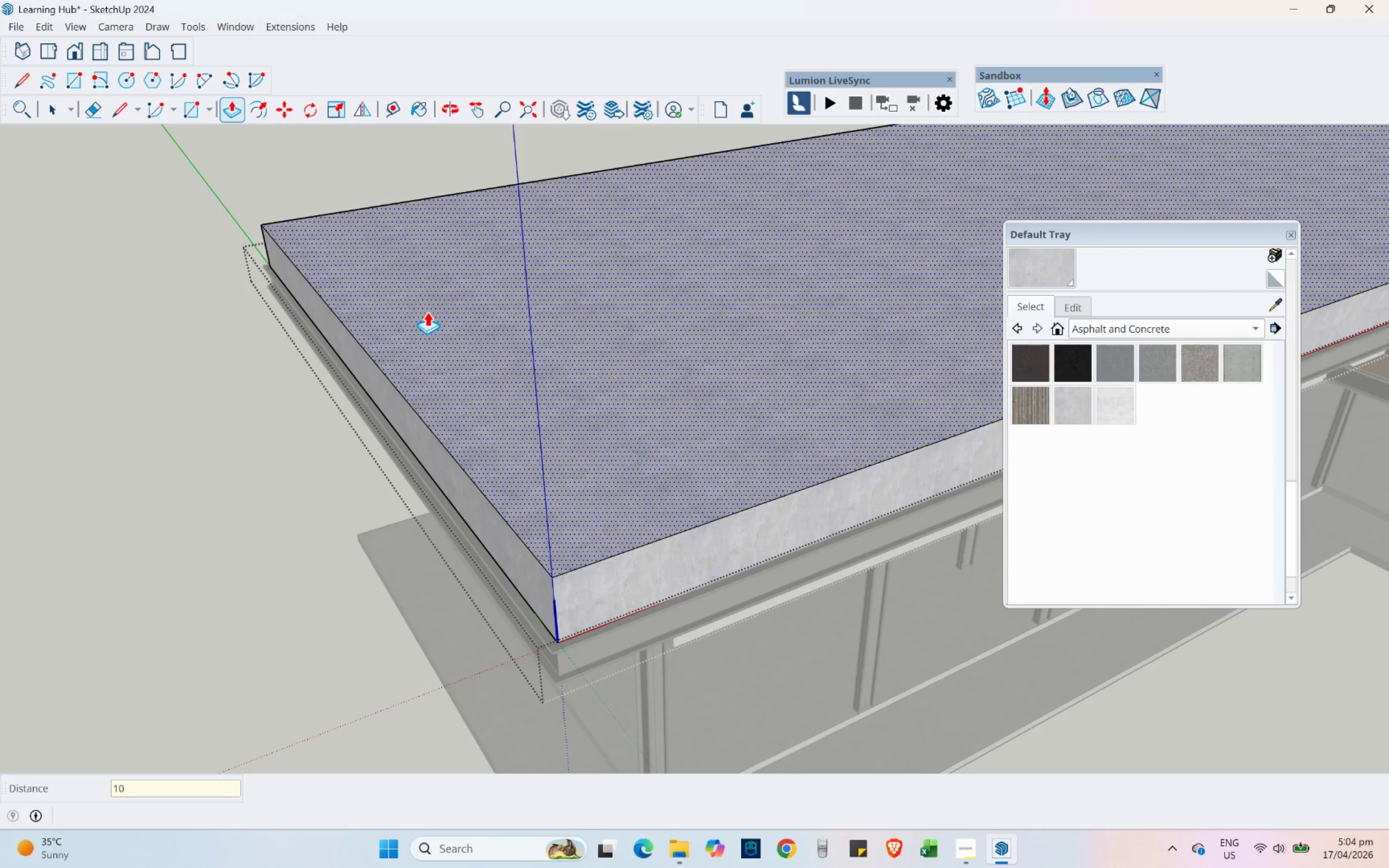 
key(NumpadEnter)
 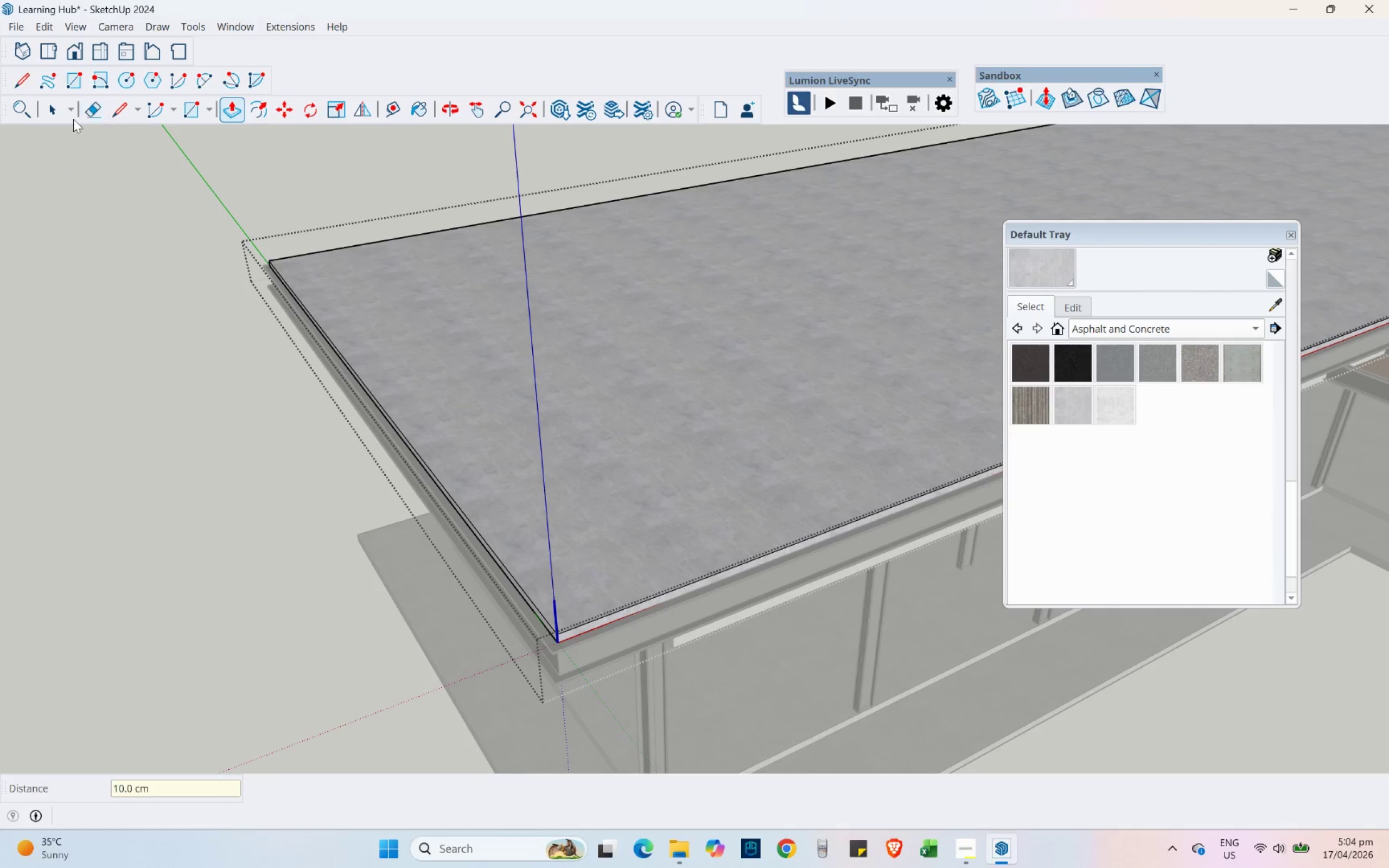 
double_click([120, 324])
 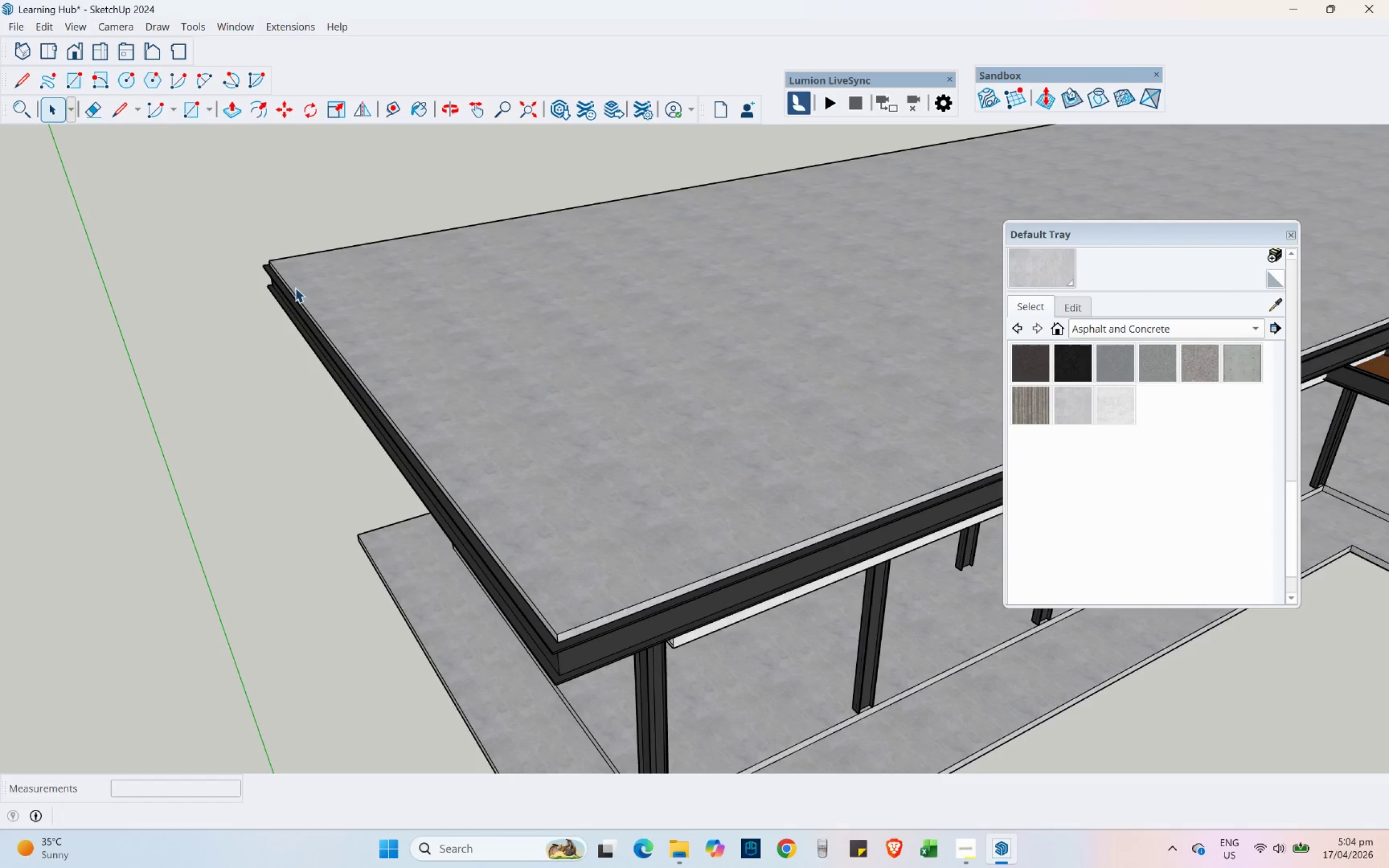 
triple_click([309, 282])
 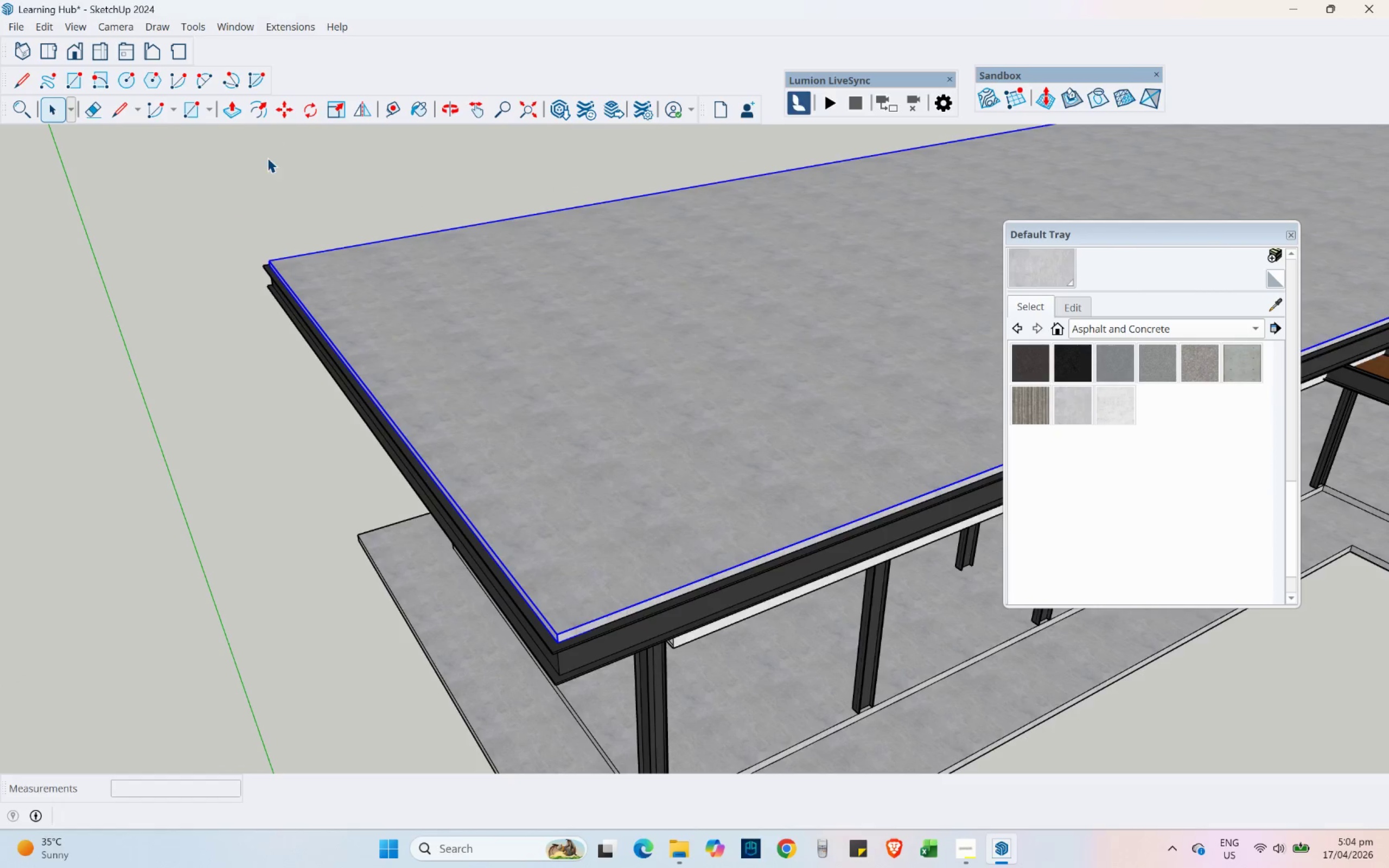 
left_click([277, 108])
 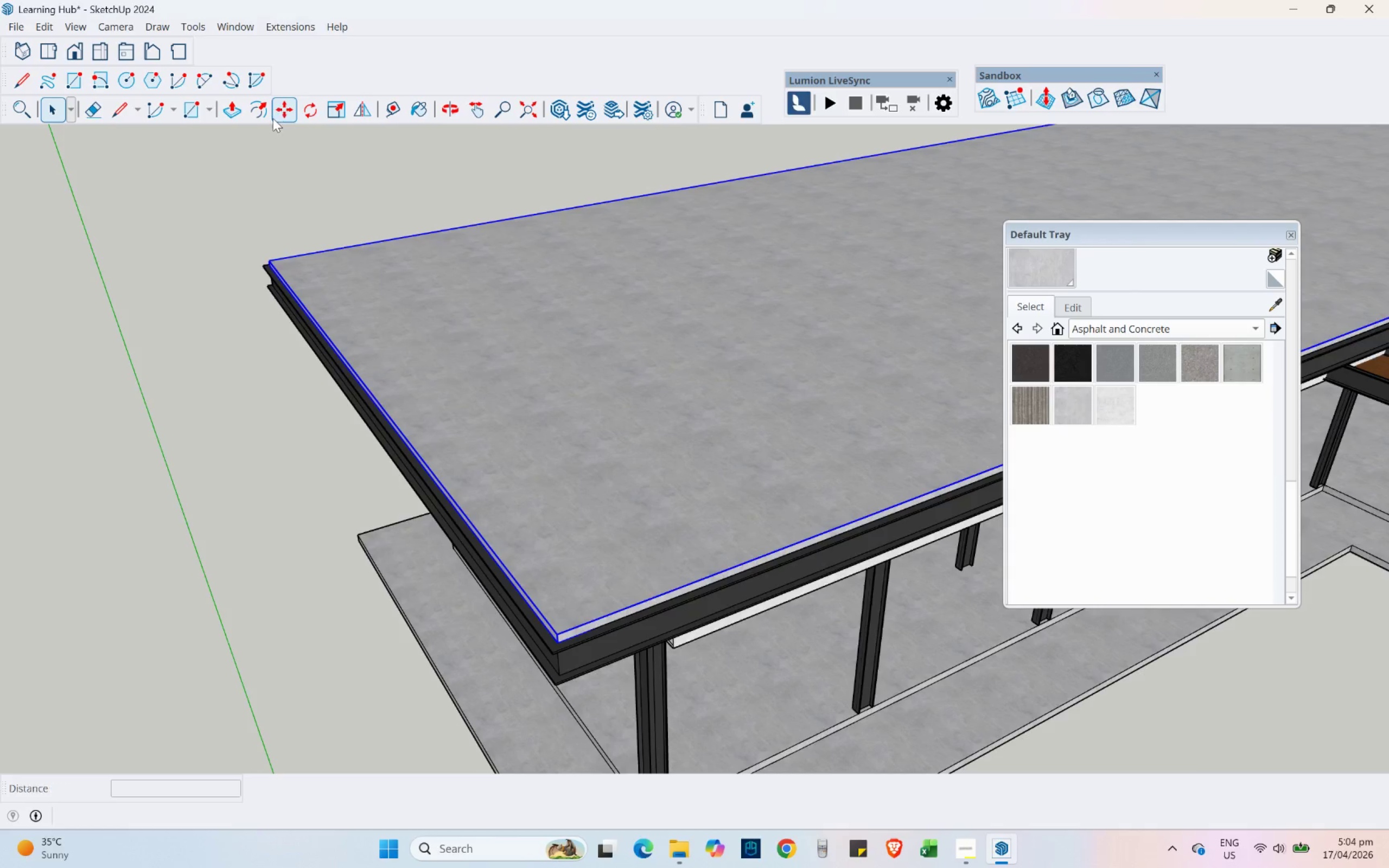 
left_click([281, 275])
 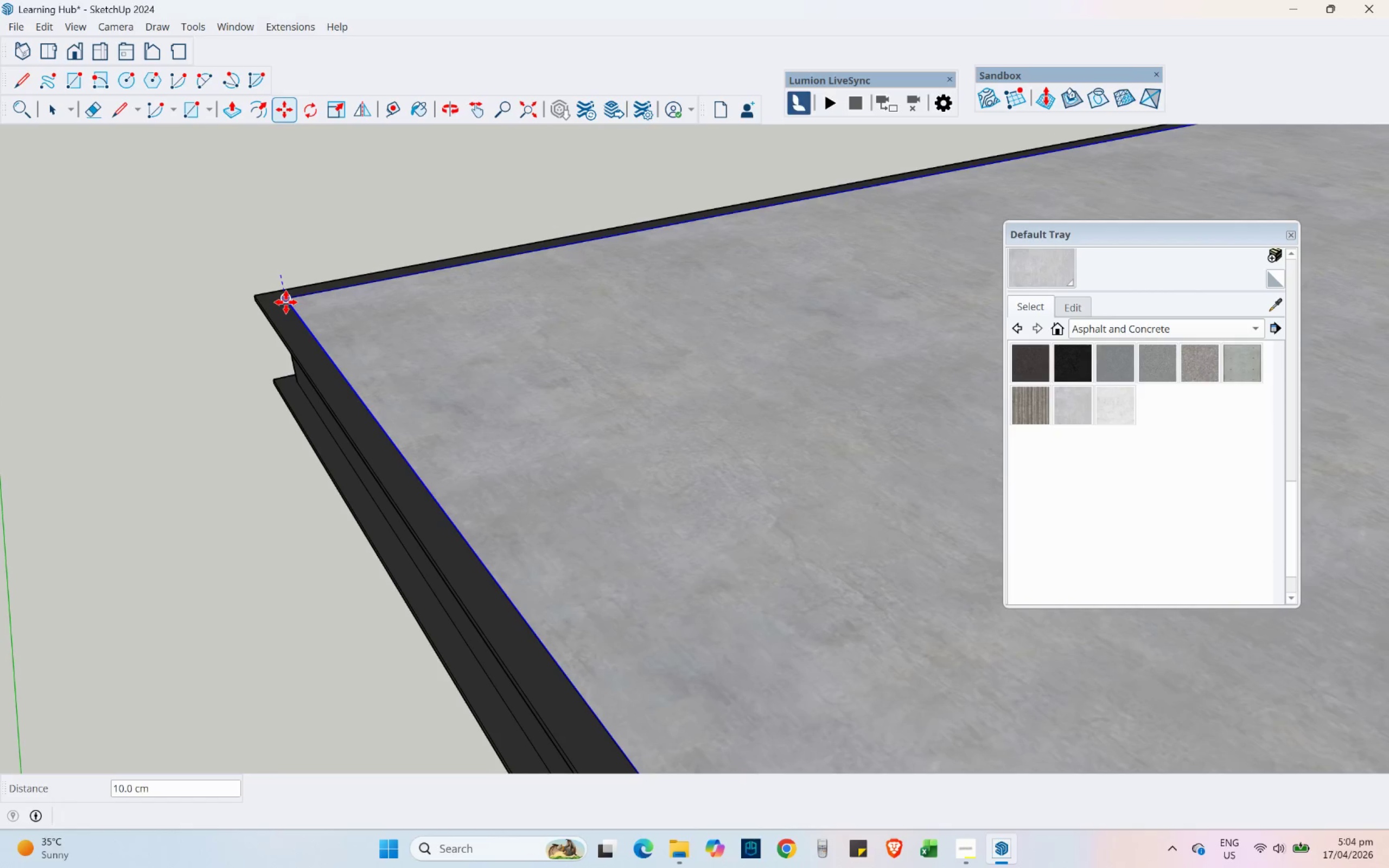 
scroll: coordinate [277, 256], scroll_direction: up, amount: 13.0
 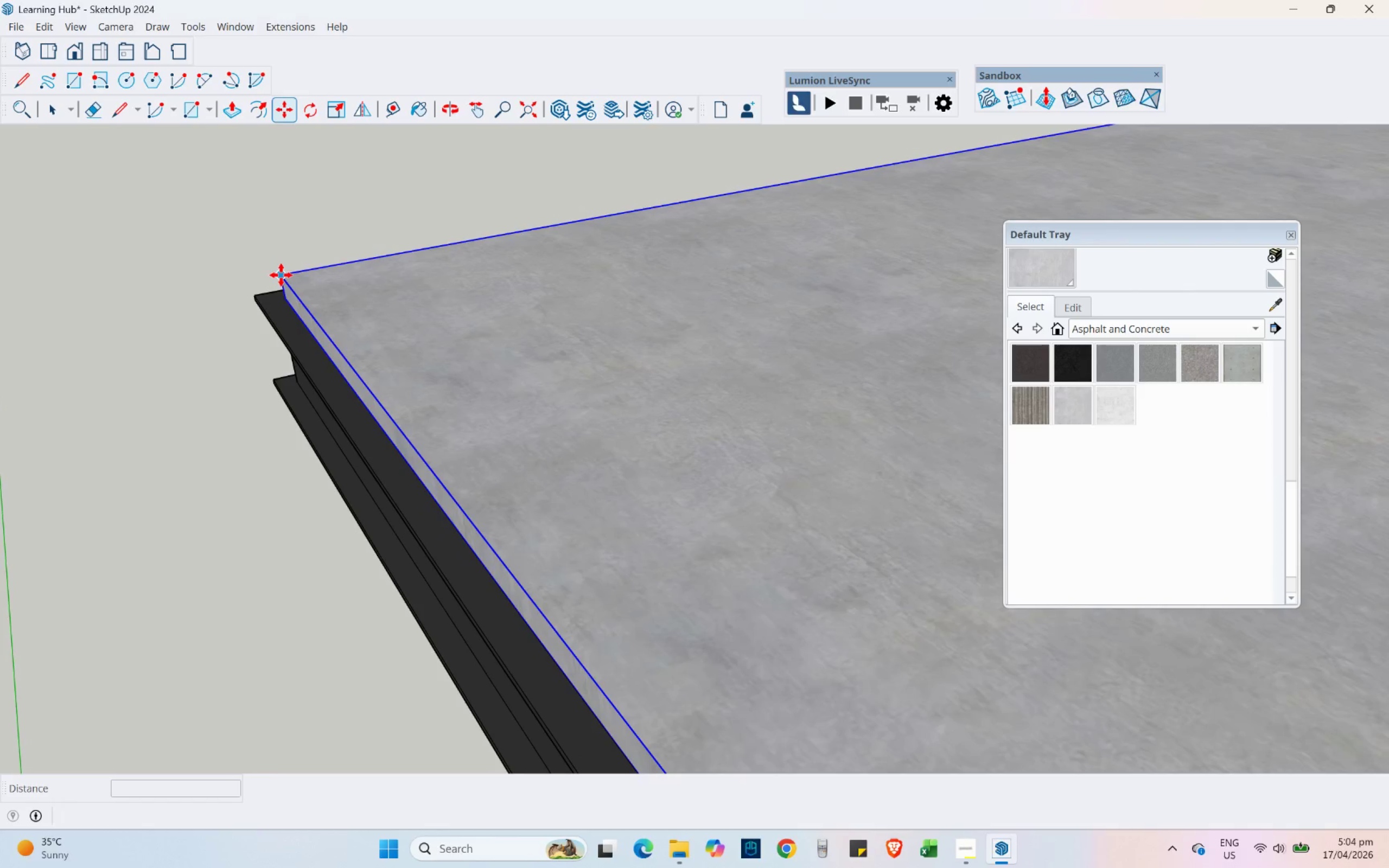 
left_click([286, 303])
 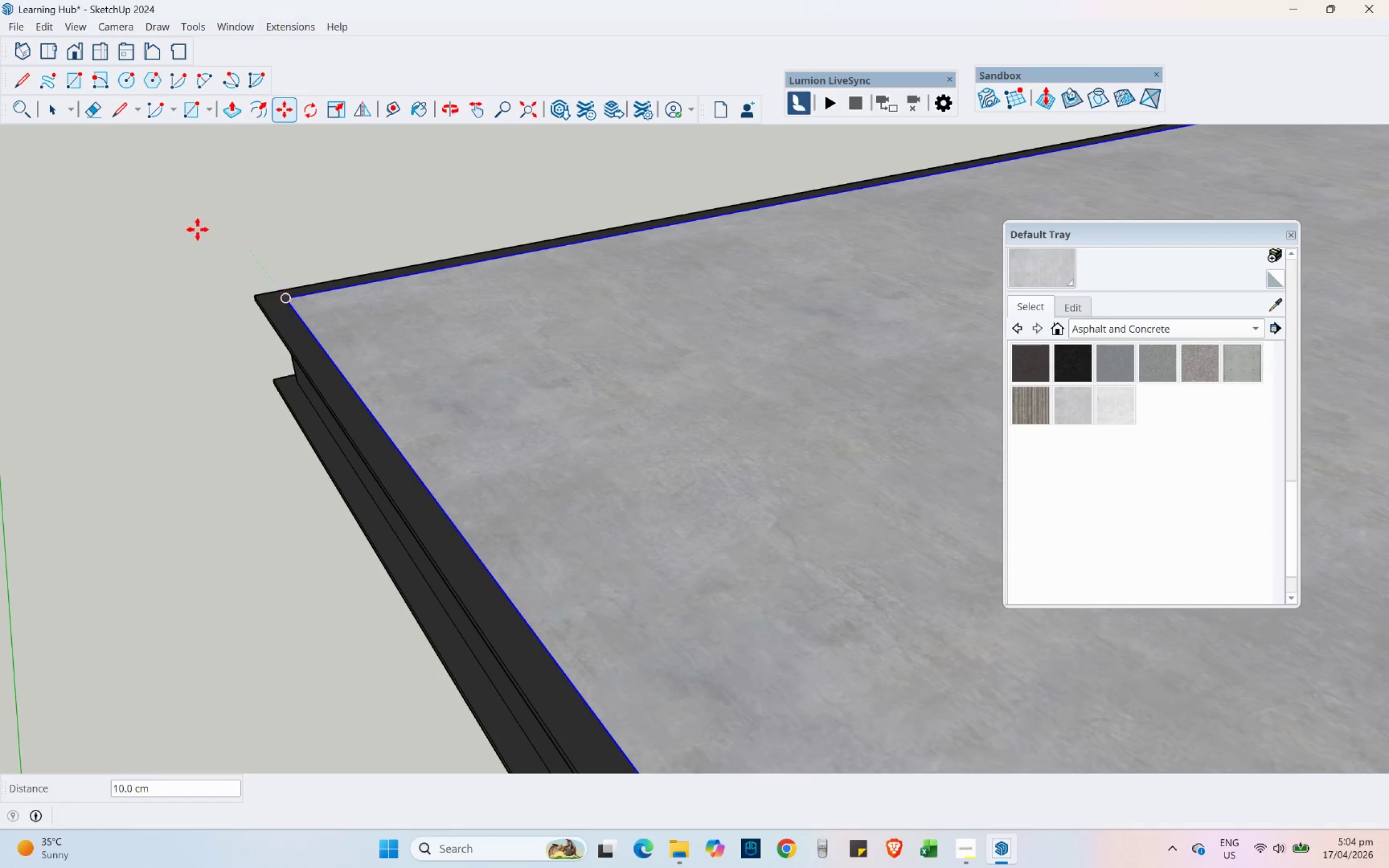 
scroll: coordinate [371, 416], scroll_direction: down, amount: 26.0
 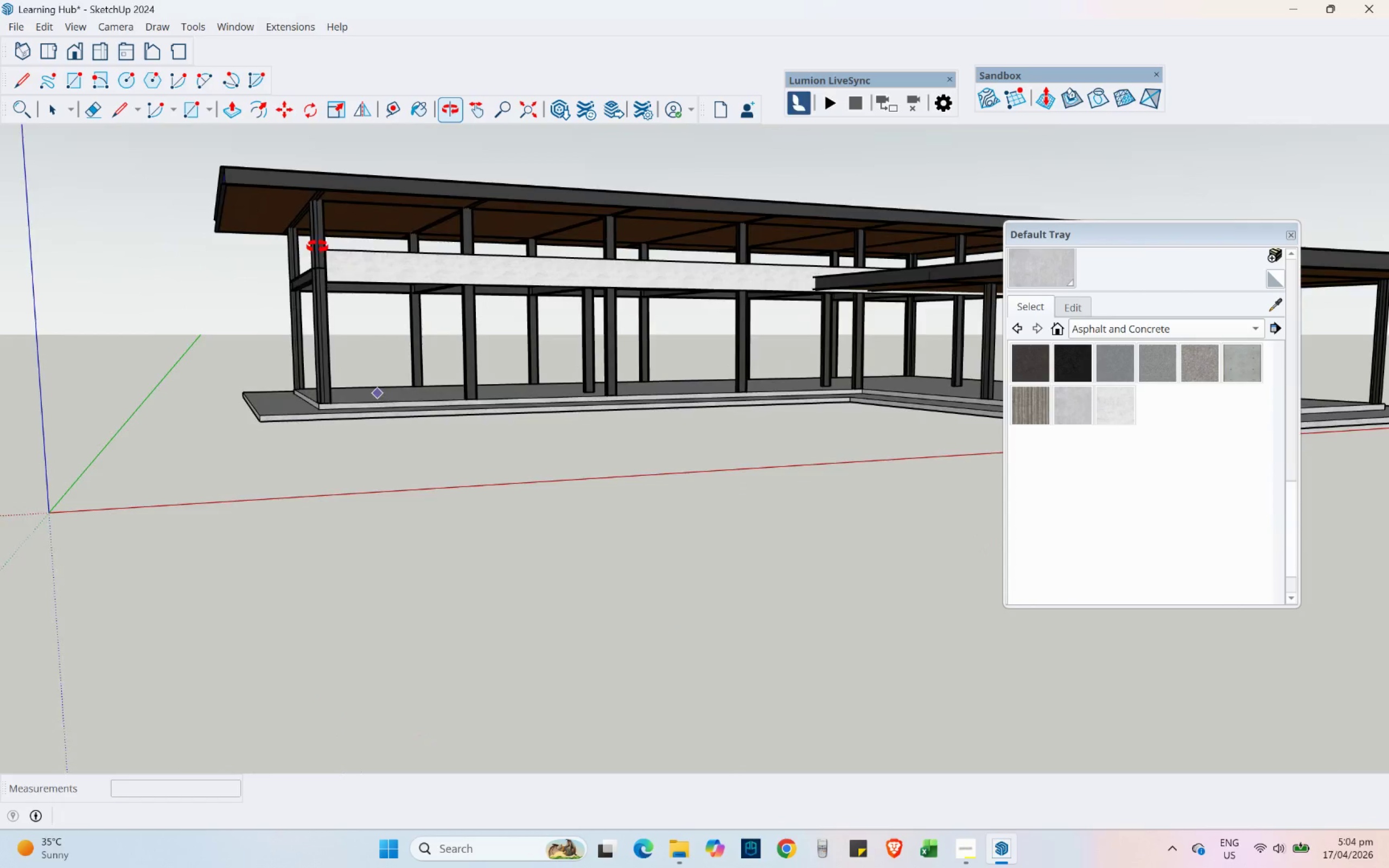 
key(Shift+ShiftLeft)
 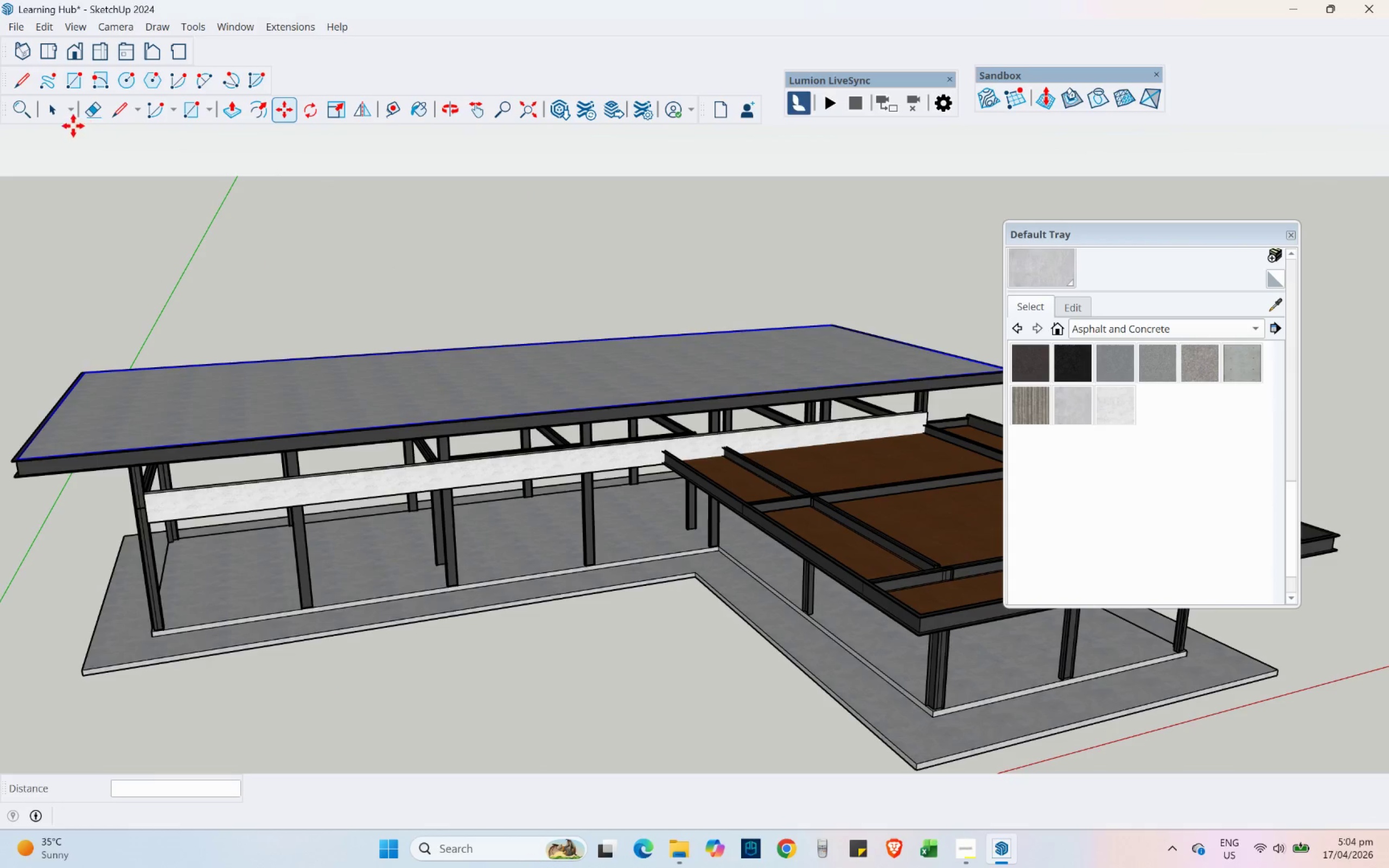 
double_click([448, 239])
 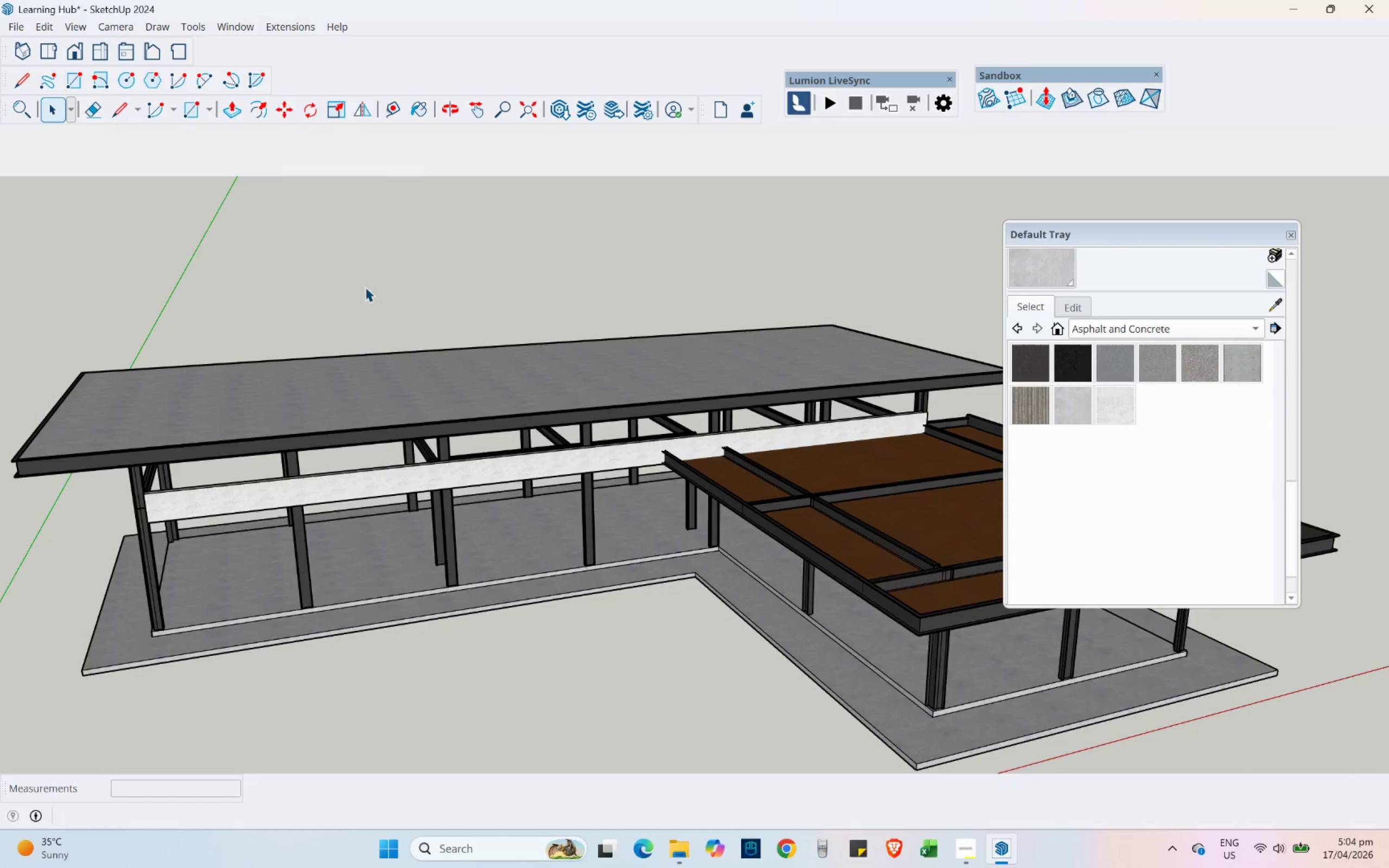 
left_click([410, 628])
 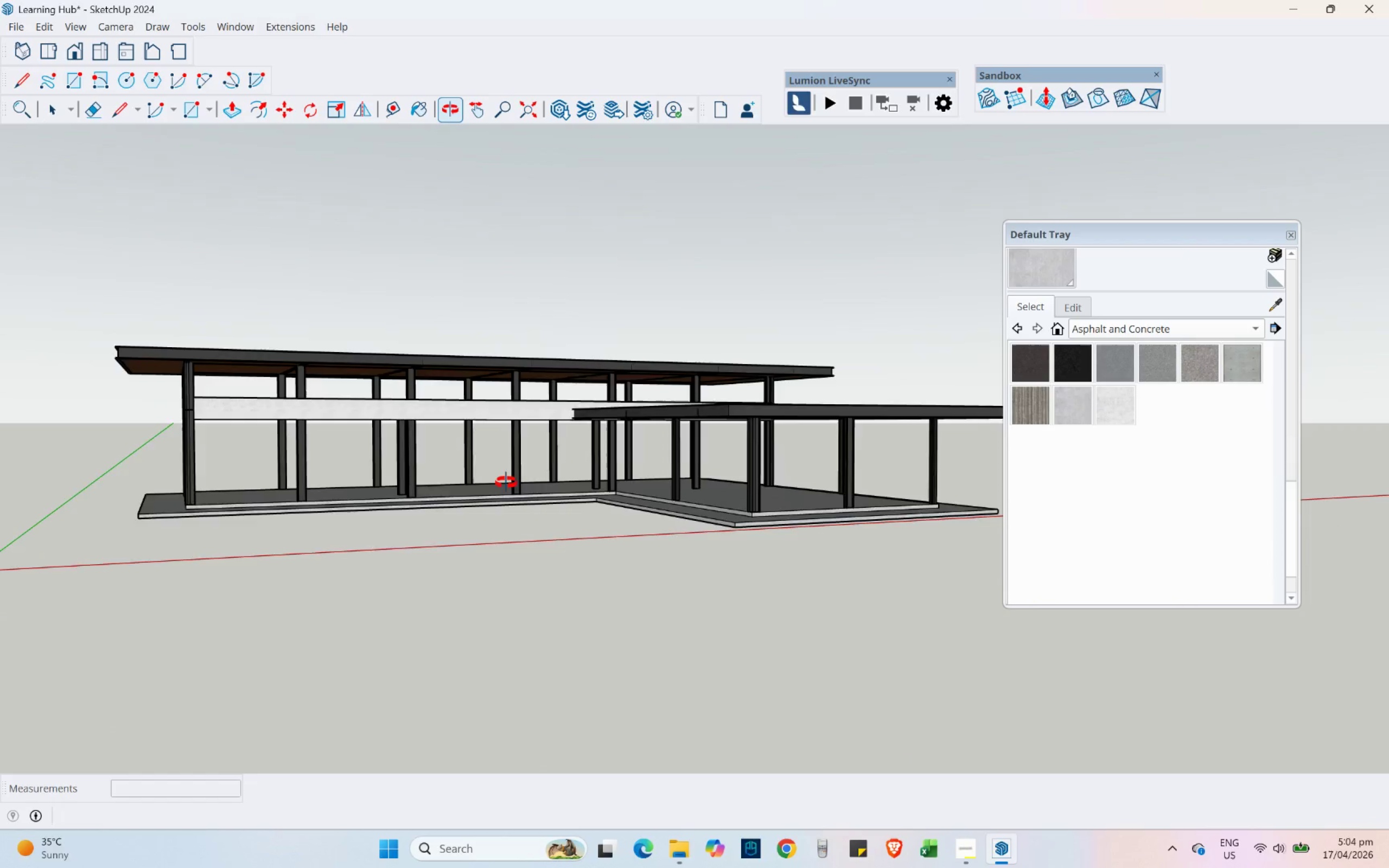 
scroll: coordinate [311, 309], scroll_direction: down, amount: 4.0
 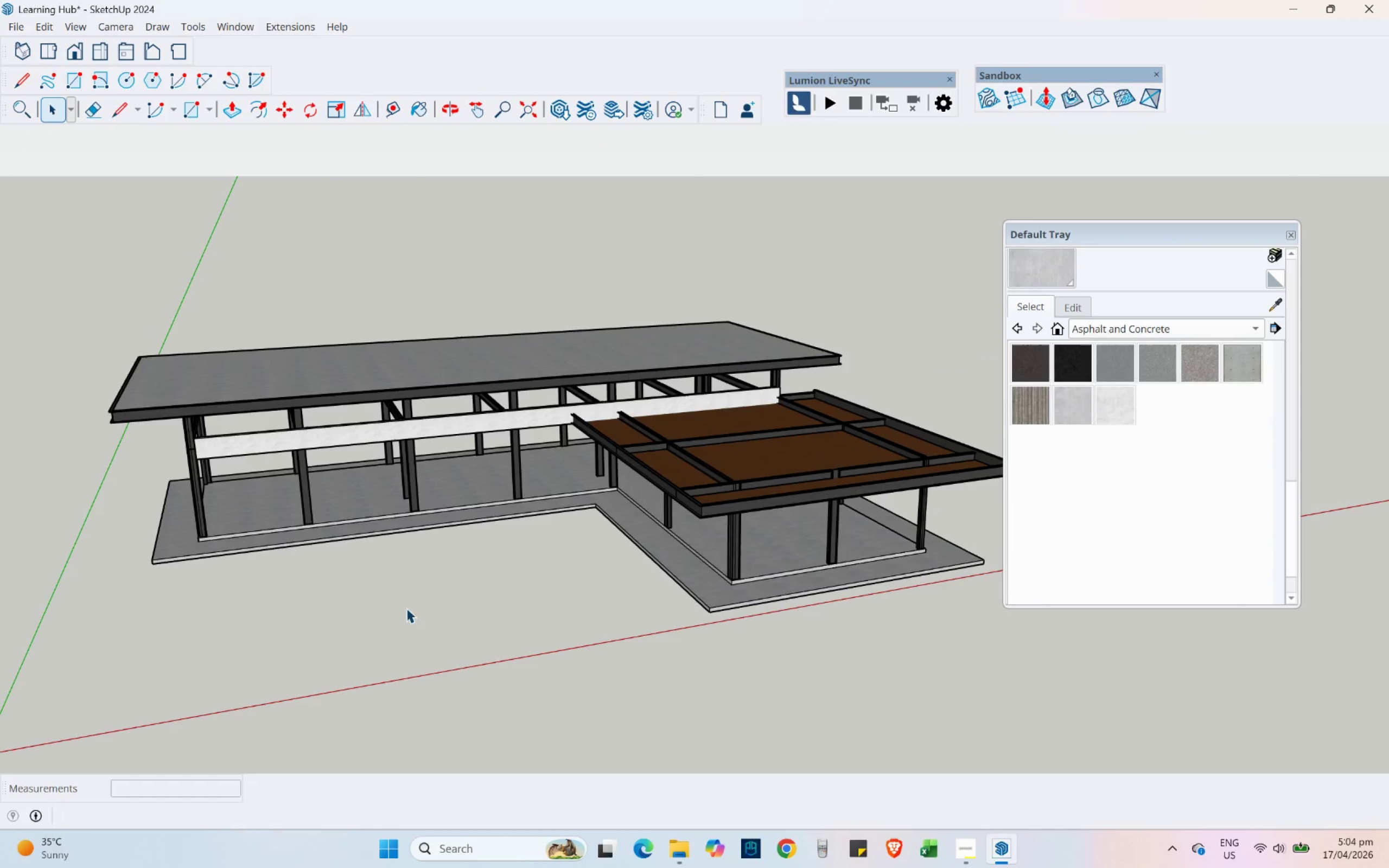 
hold_key(key=ShiftLeft, duration=0.45)
 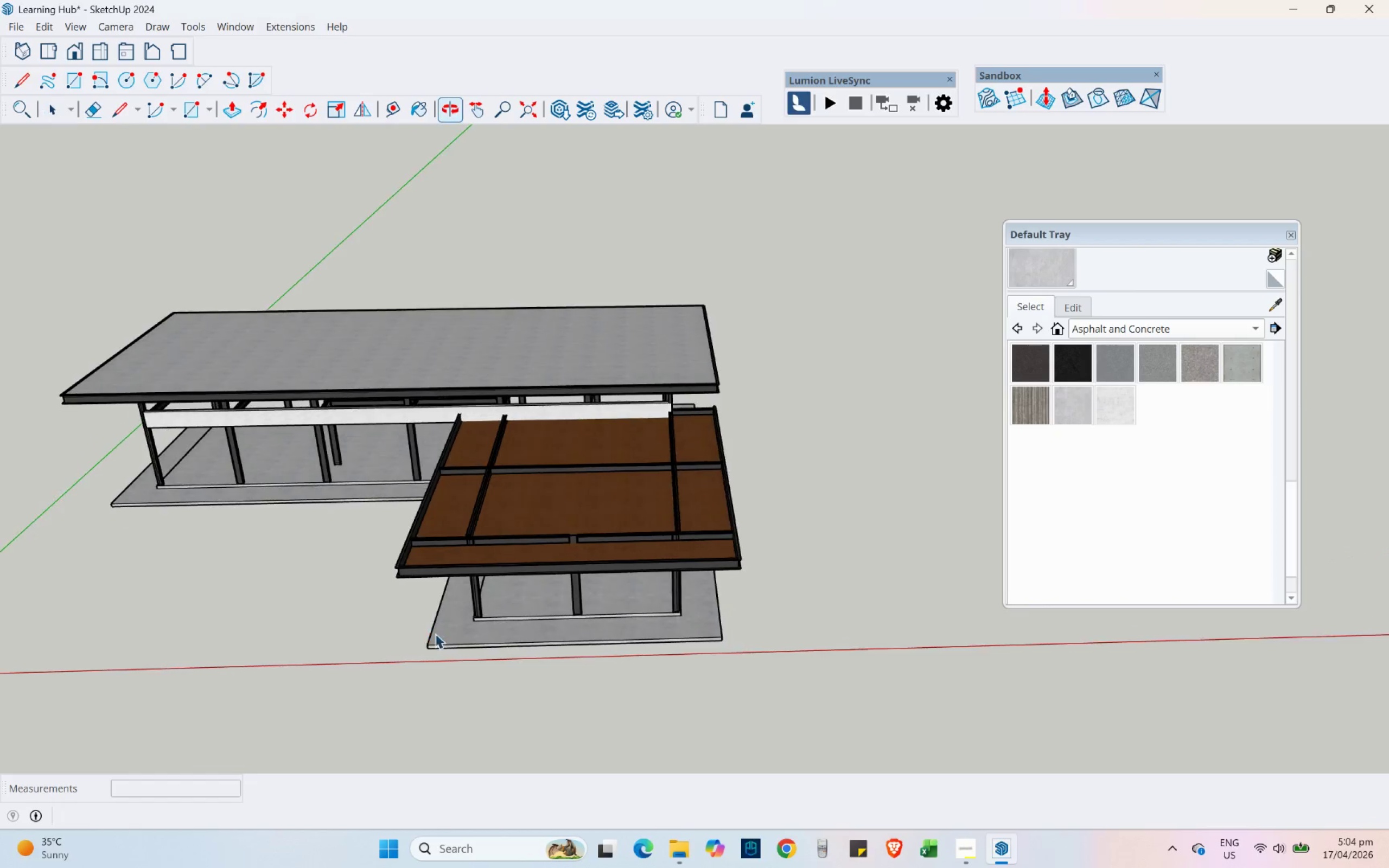 
scroll: coordinate [501, 547], scroll_direction: up, amount: 3.0
 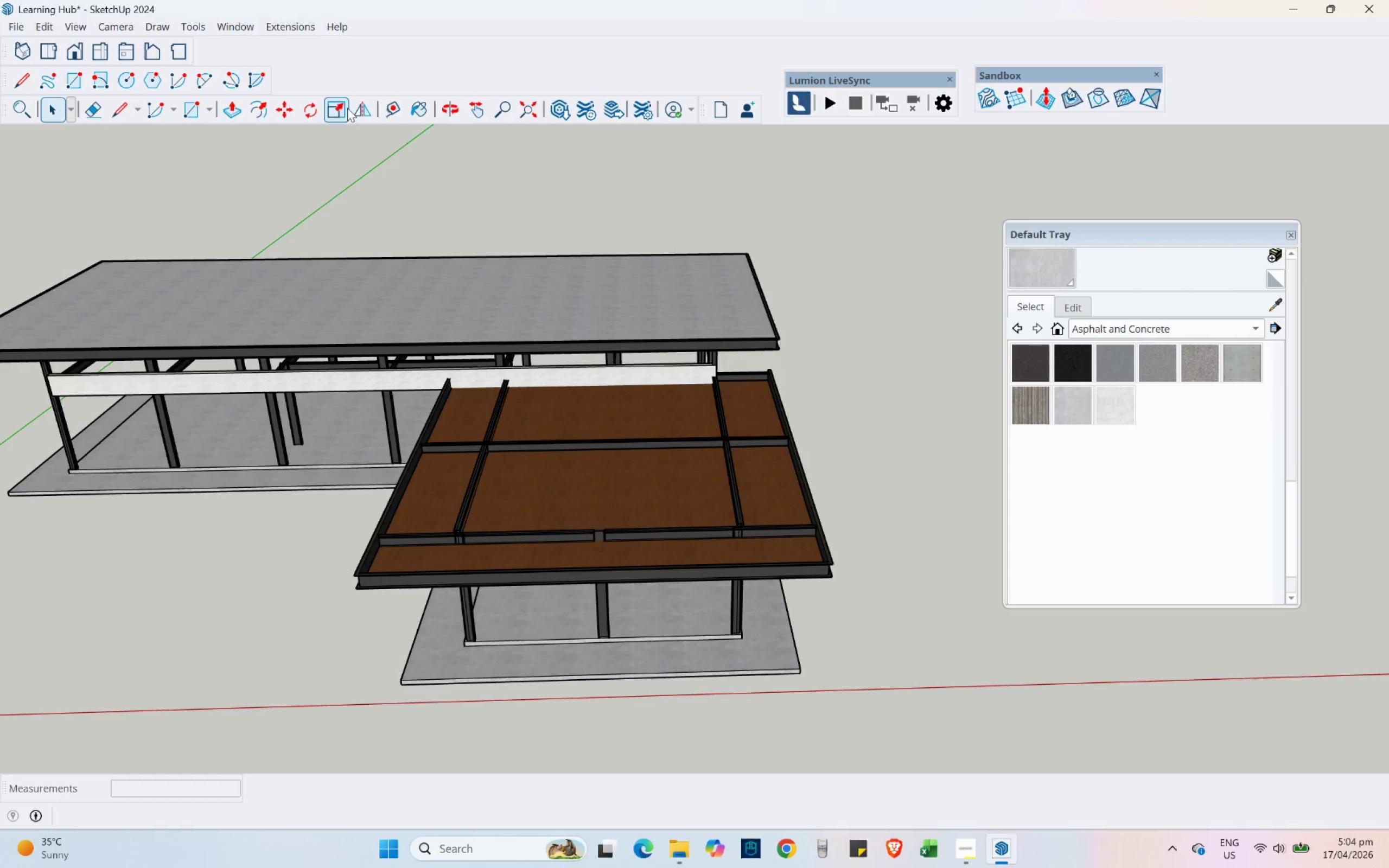 
left_click([187, 112])
 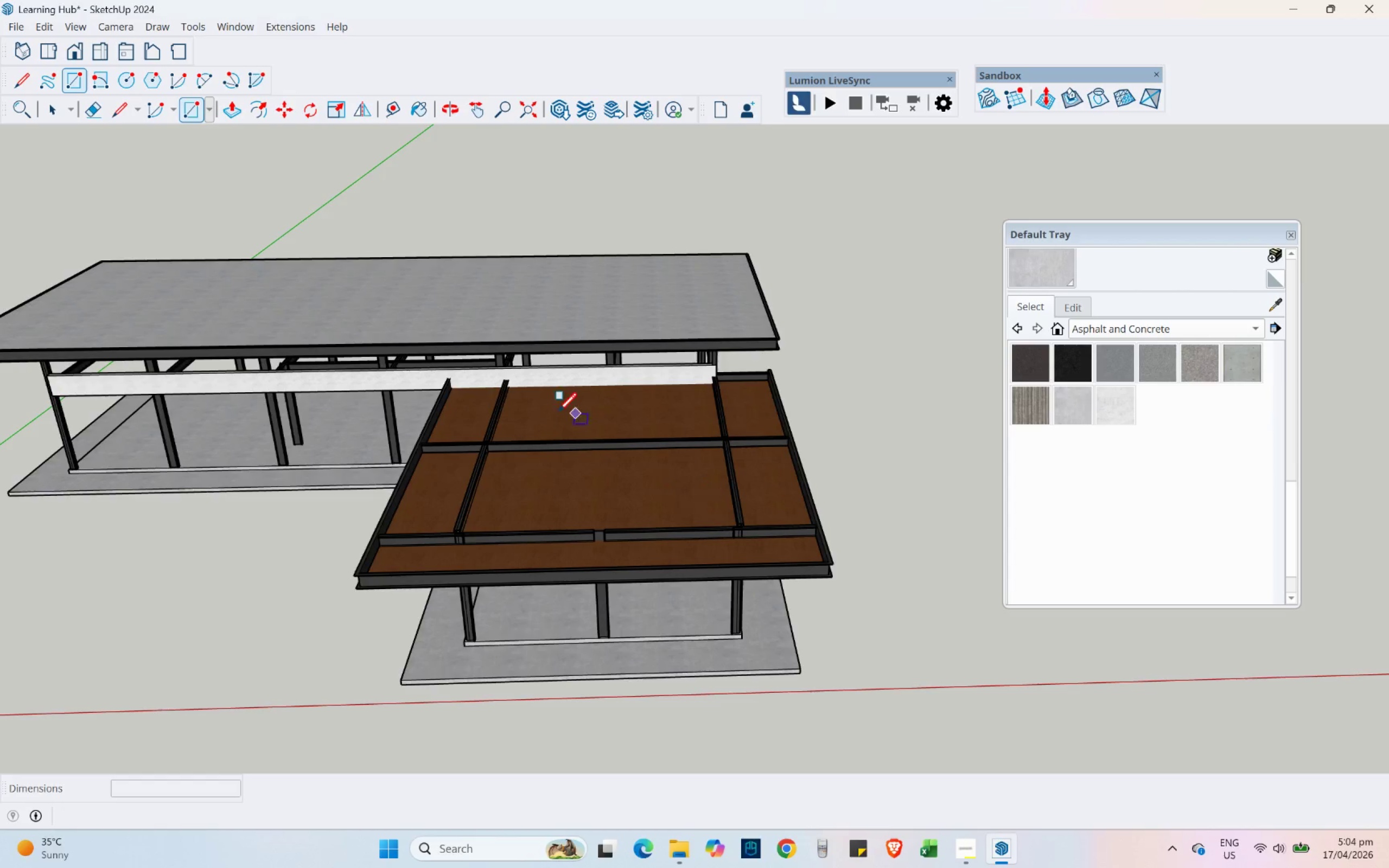 
scroll: coordinate [1071, 709], scroll_direction: up, amount: 8.0
 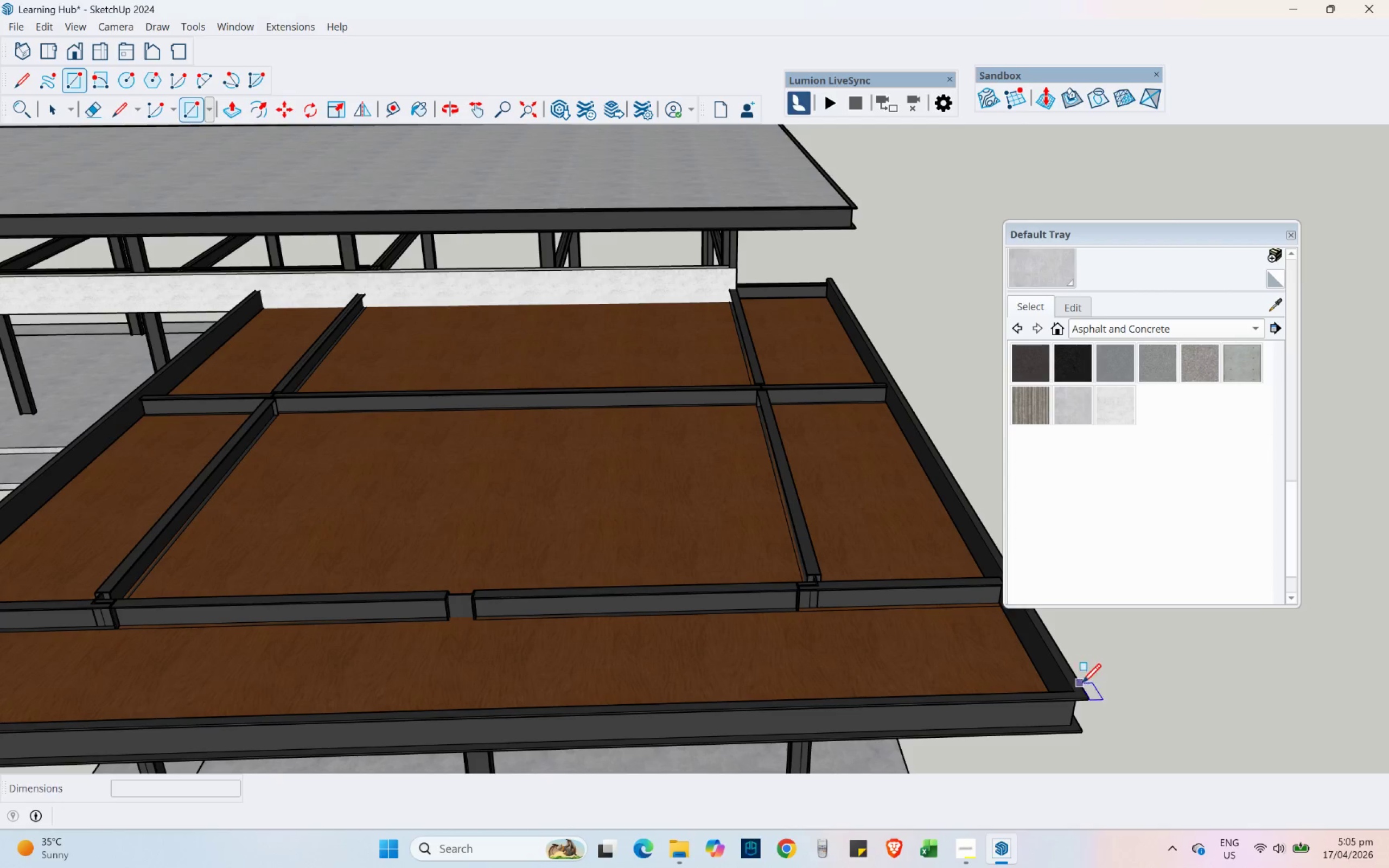 
left_click([1075, 690])
 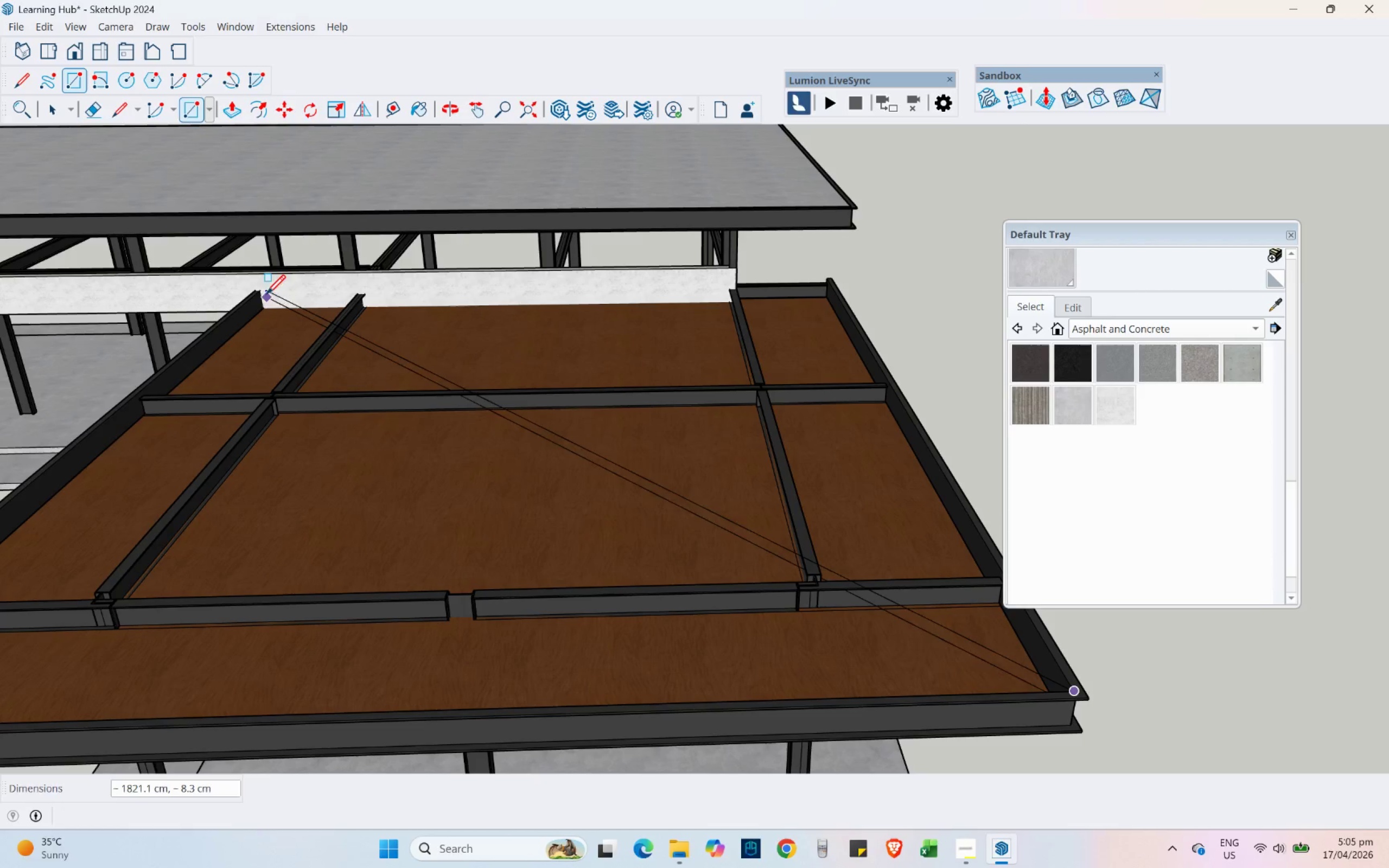 
scroll: coordinate [258, 293], scroll_direction: up, amount: 13.0
 